 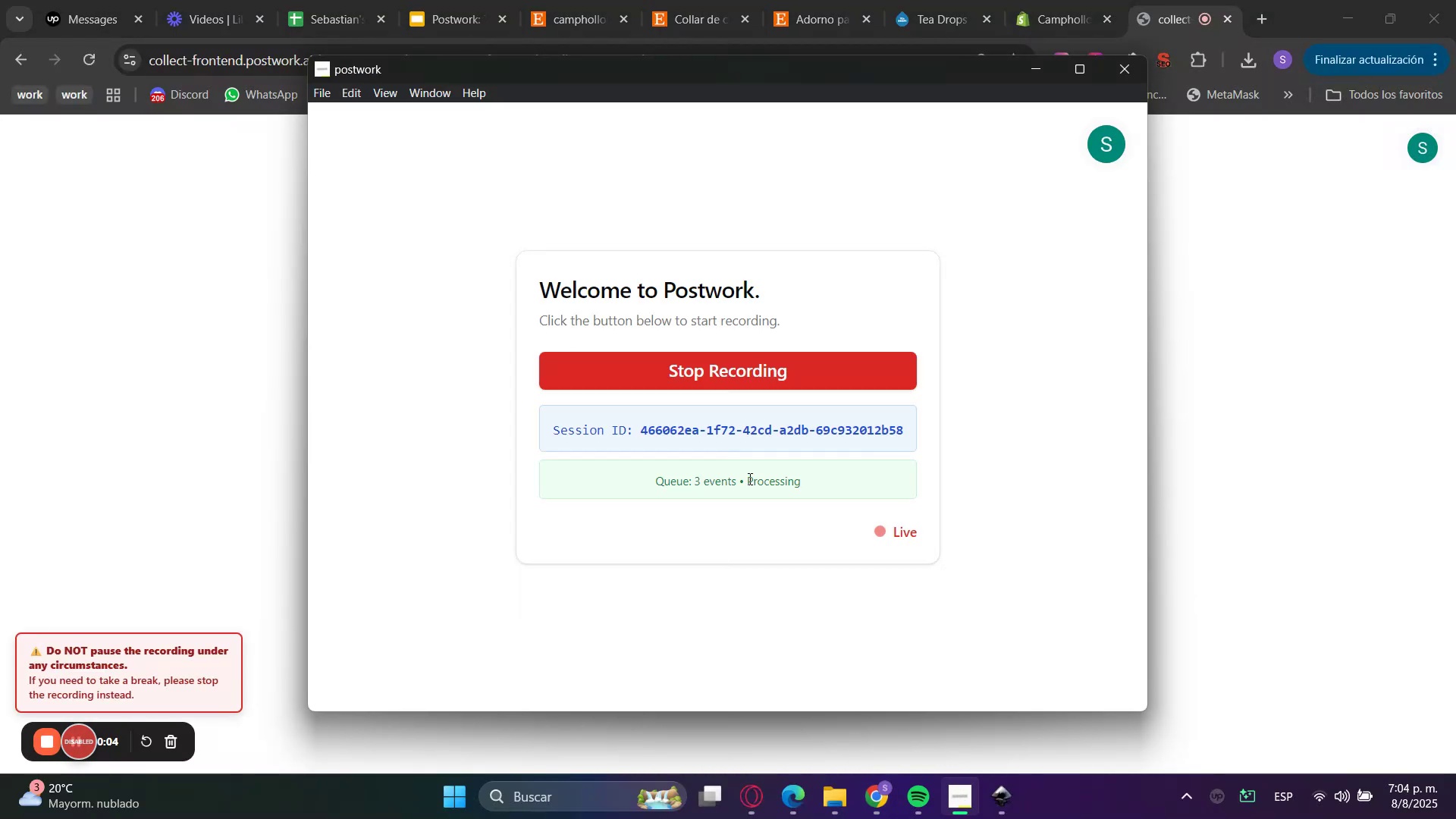 
left_click([1040, 64])
 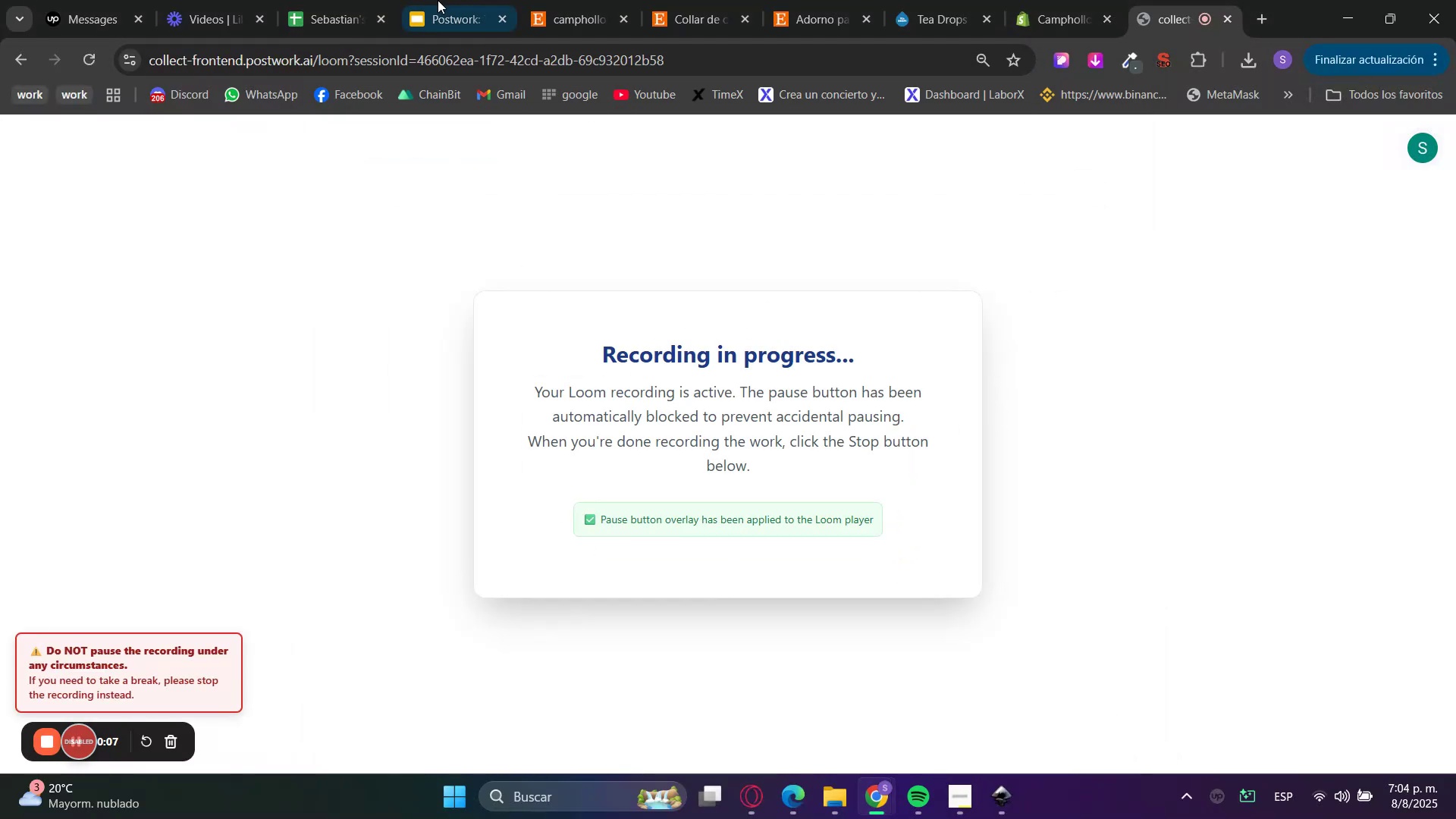 
left_click([437, 0])
 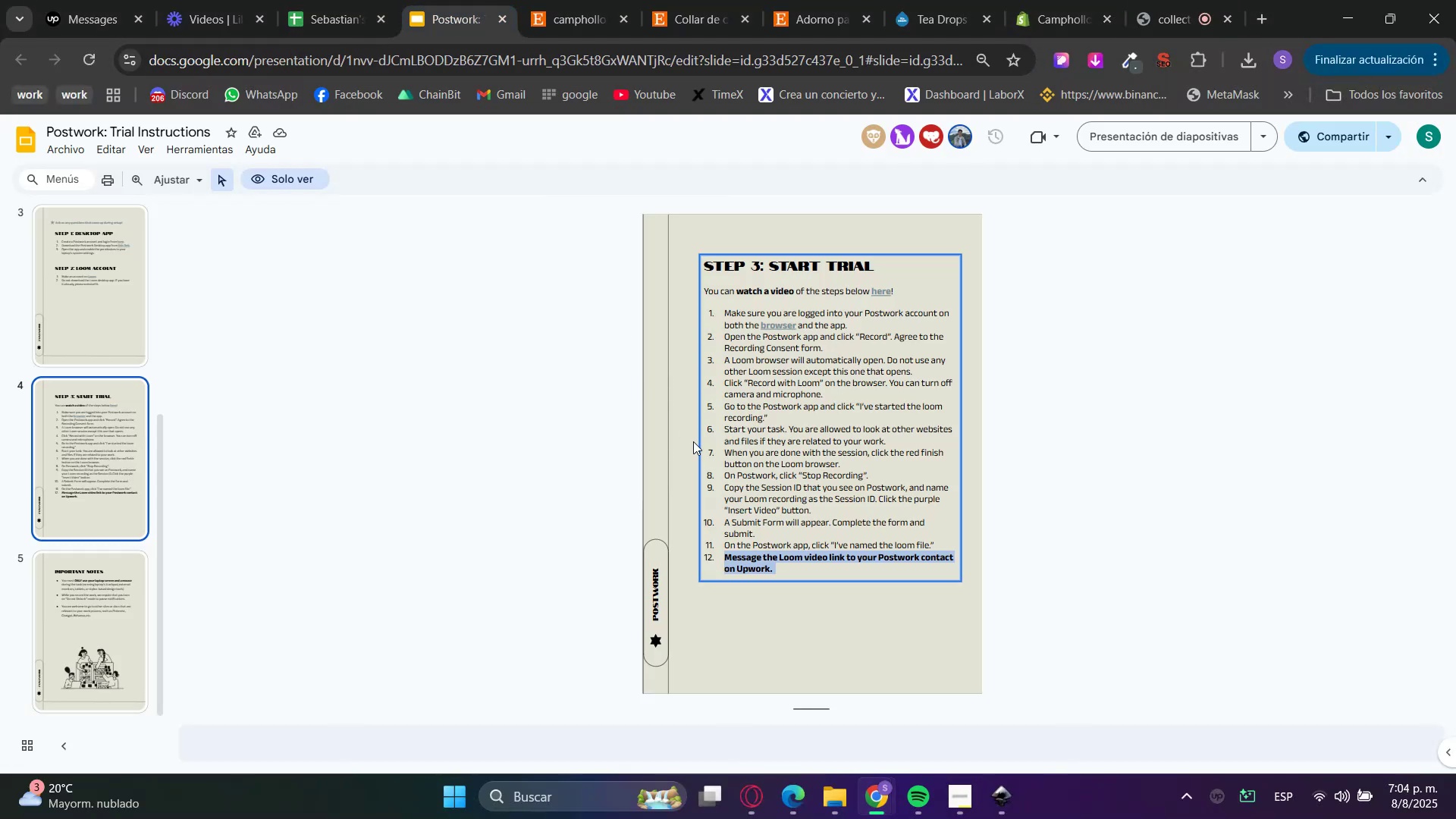 
left_click([1042, 0])
 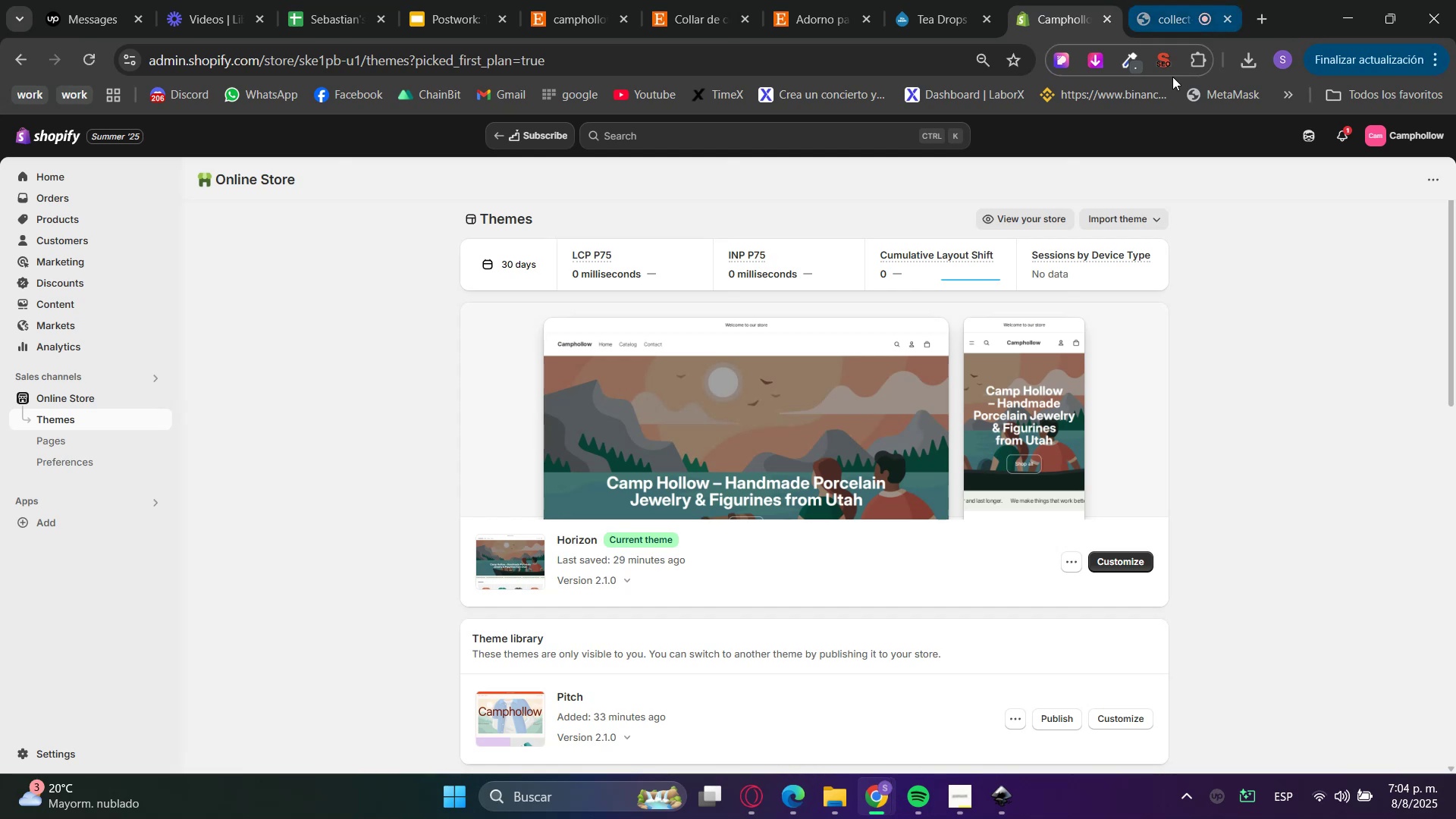 
left_click([1315, 428])
 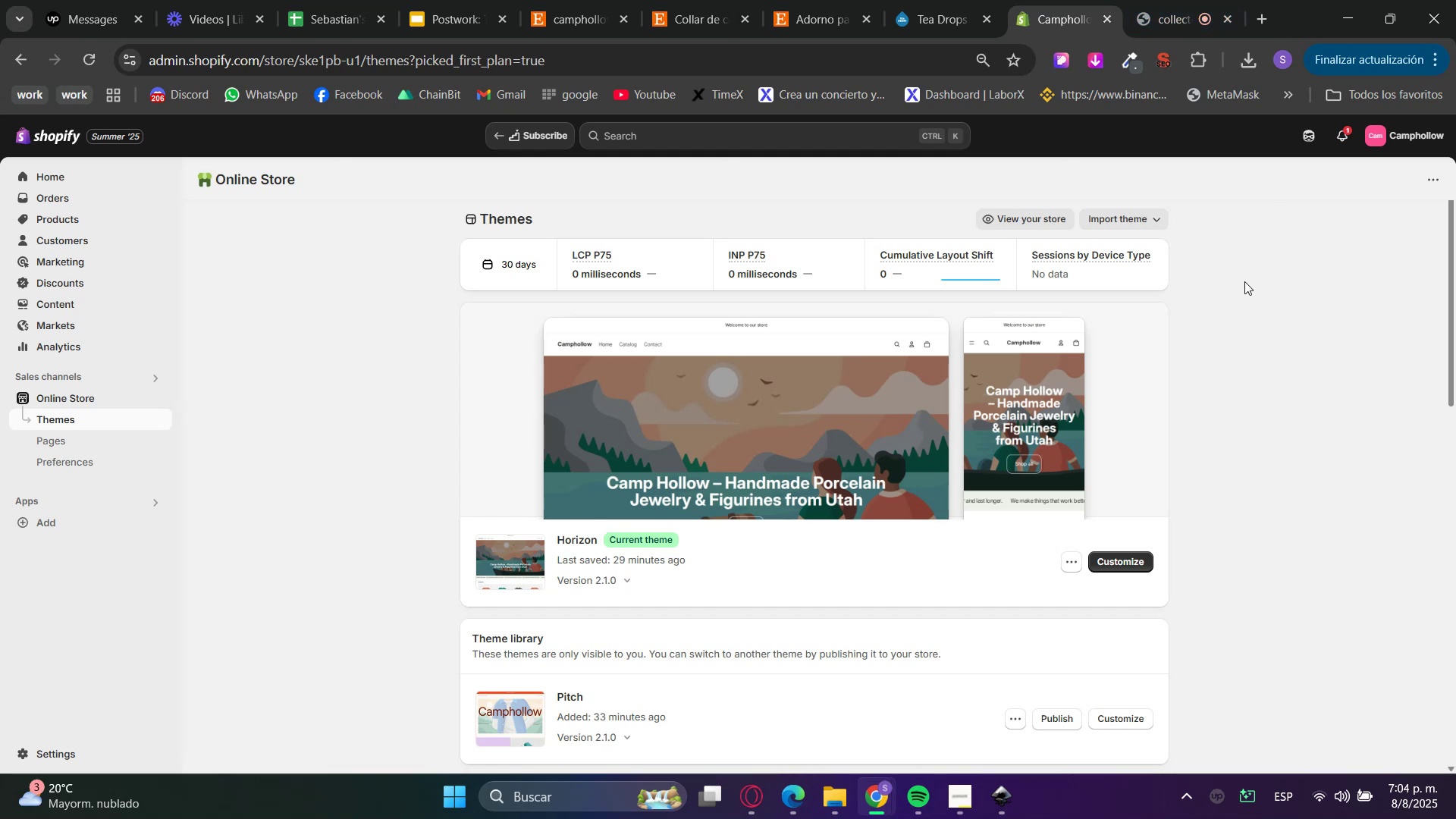 
left_click([828, 0])
 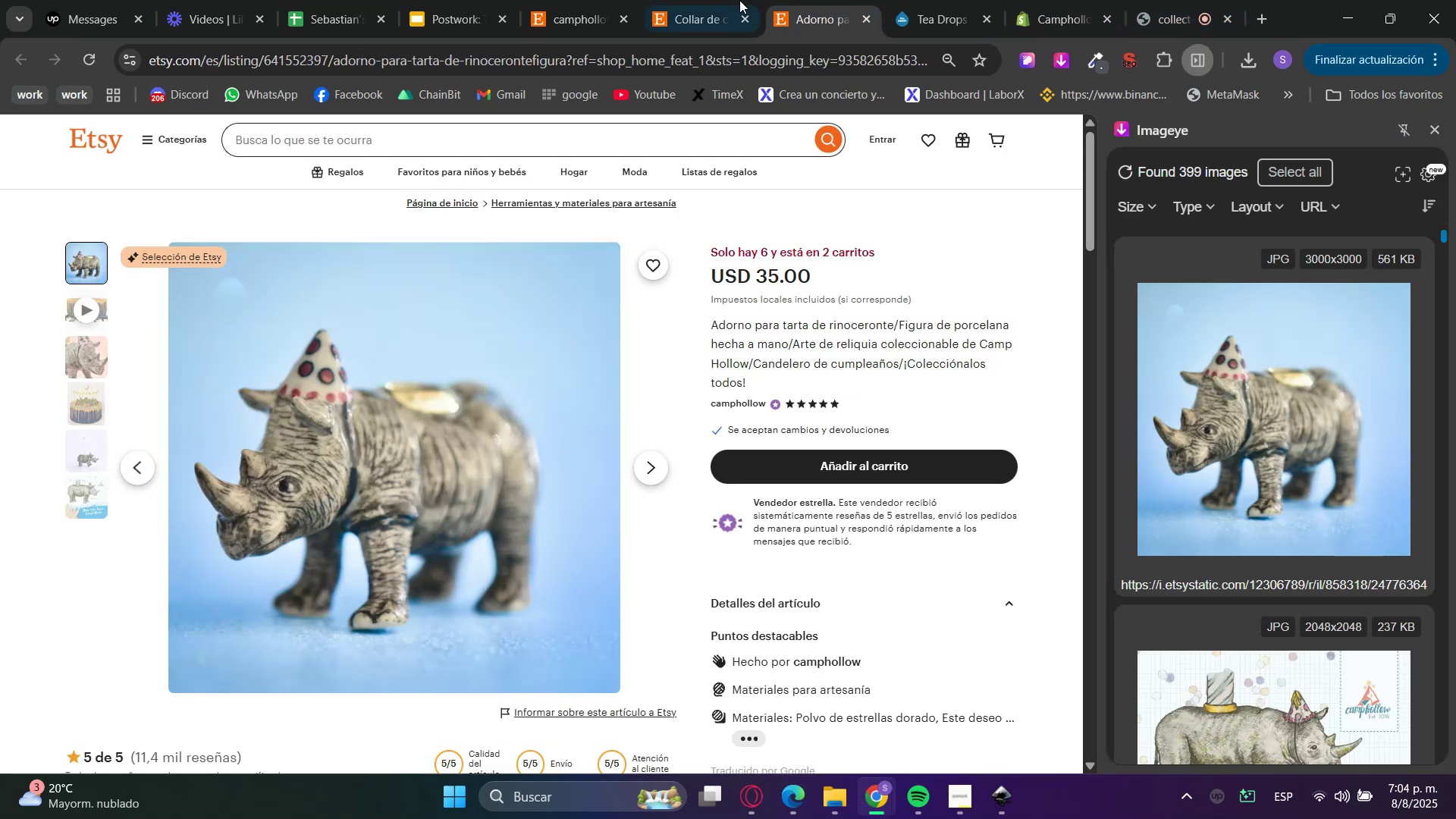 
double_click([604, 0])
 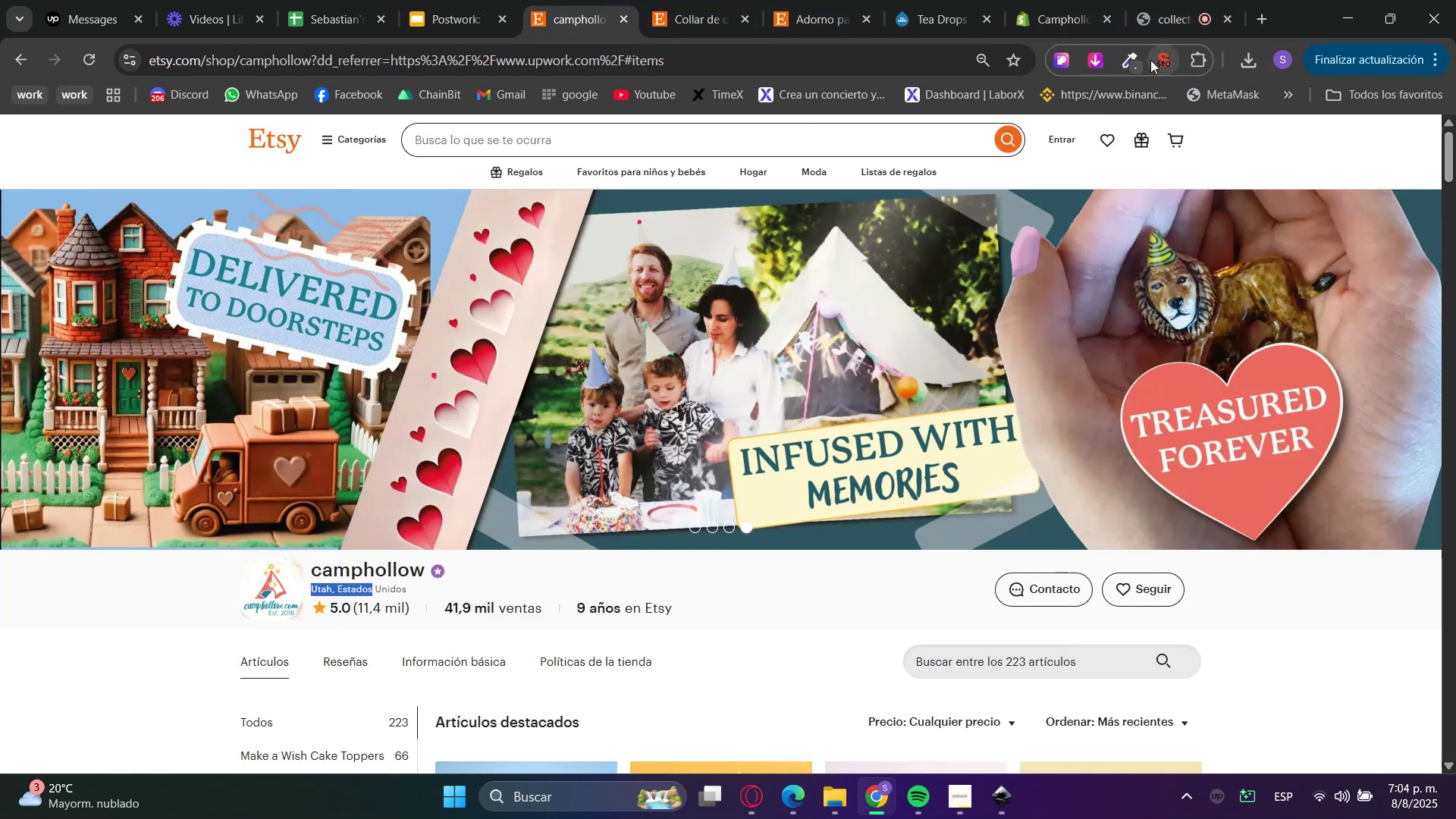 
left_click([1096, 64])
 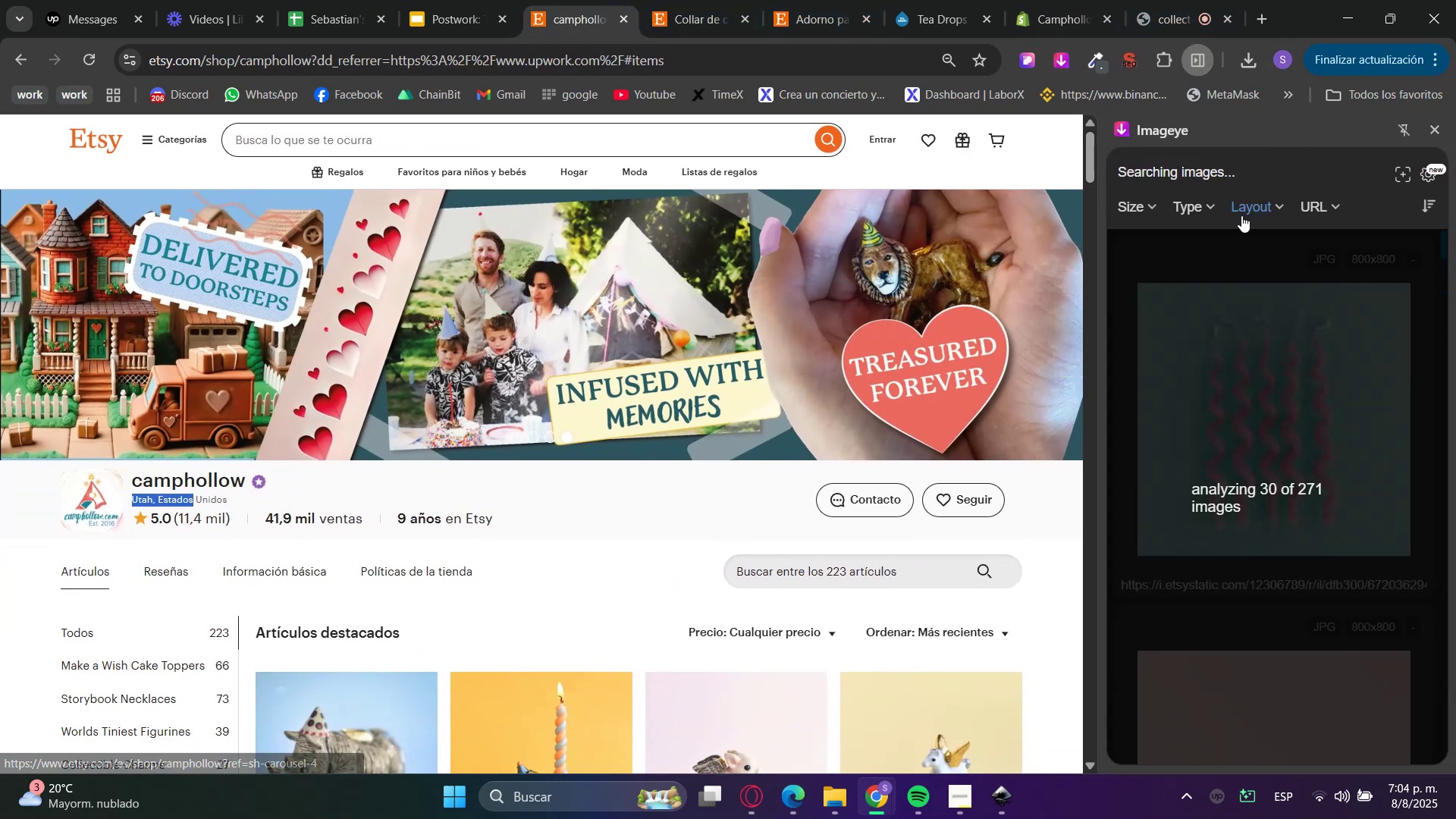 
left_click([1254, 213])
 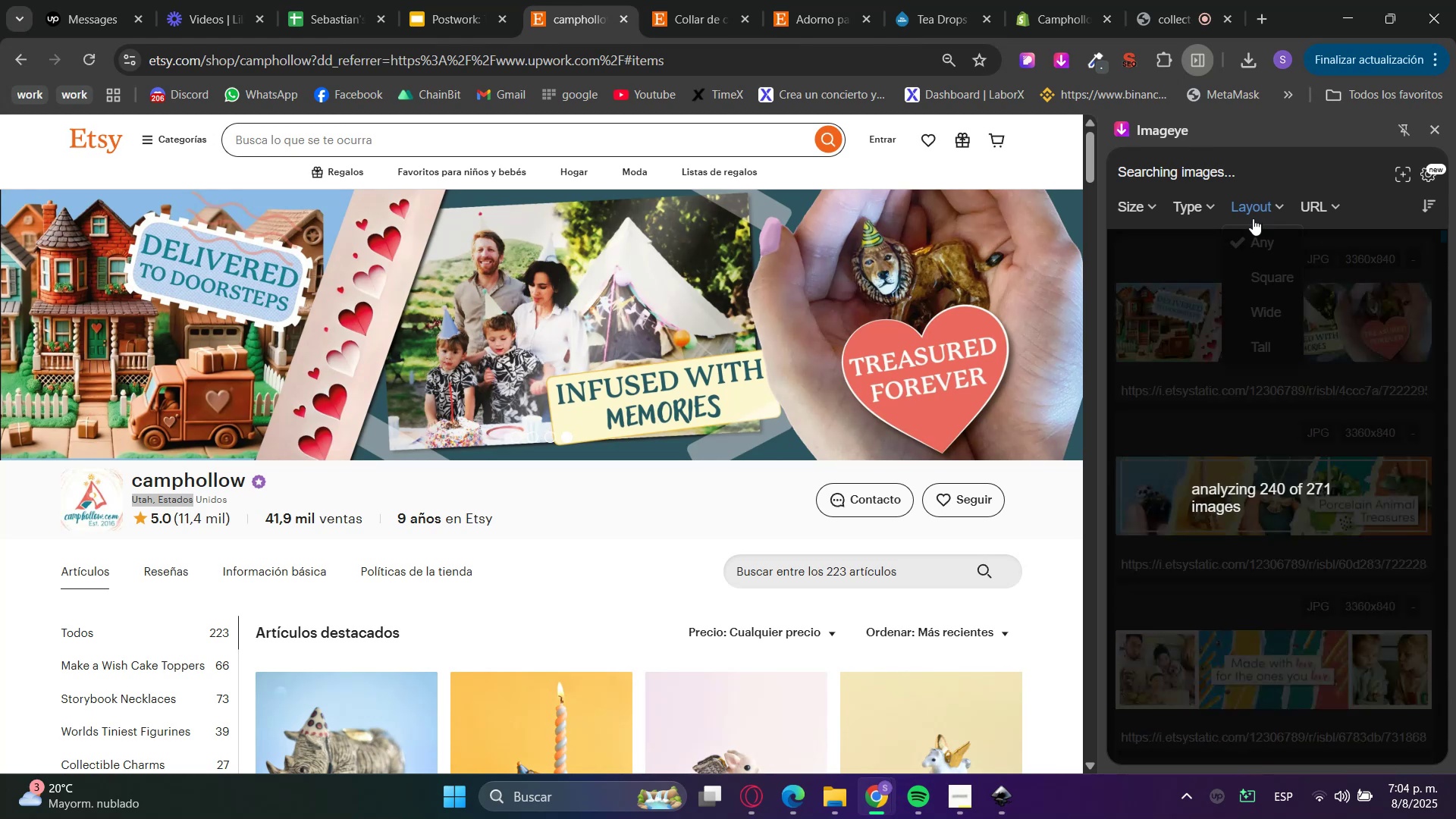 
wait(6.89)
 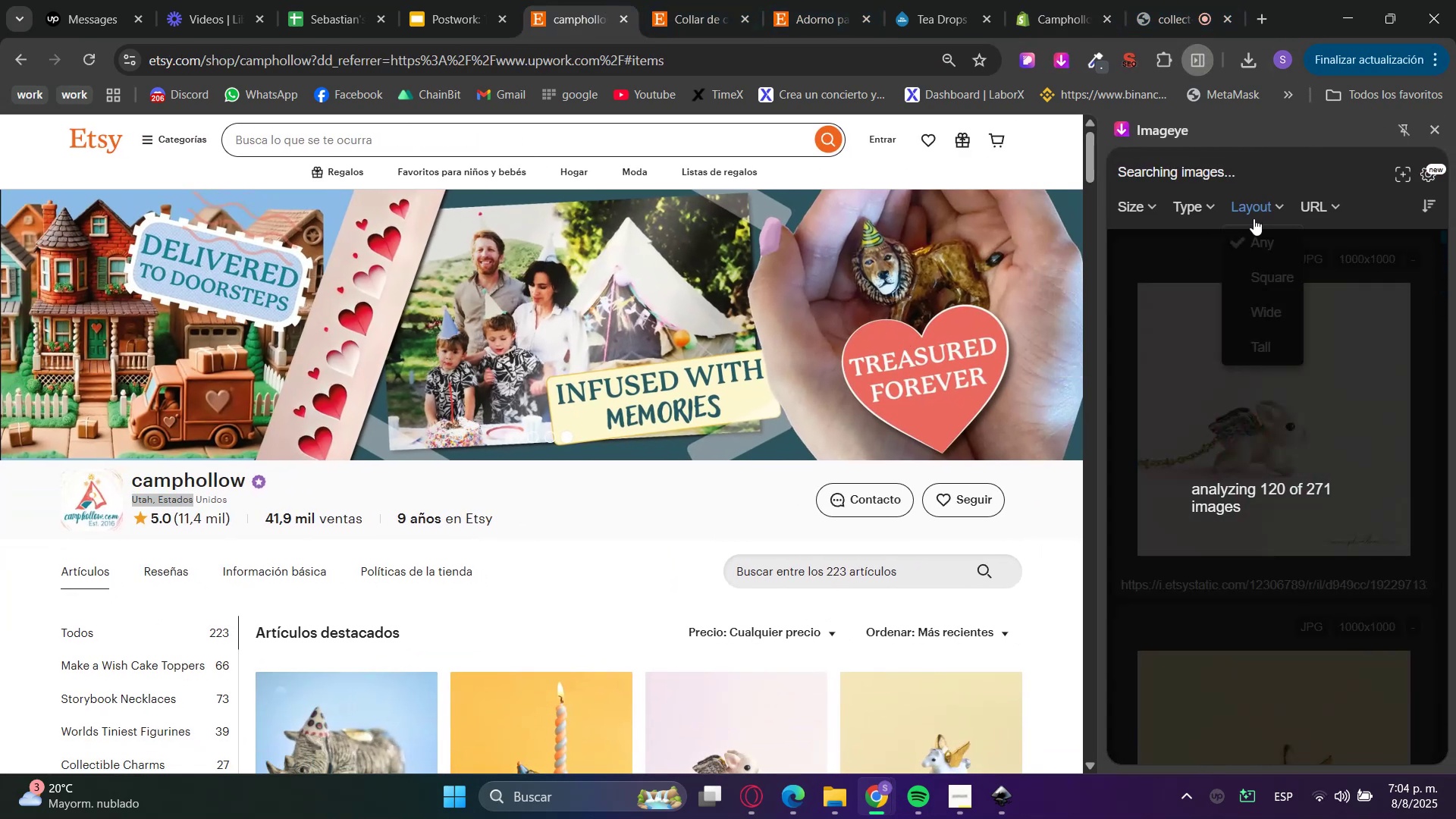 
left_click([1271, 313])
 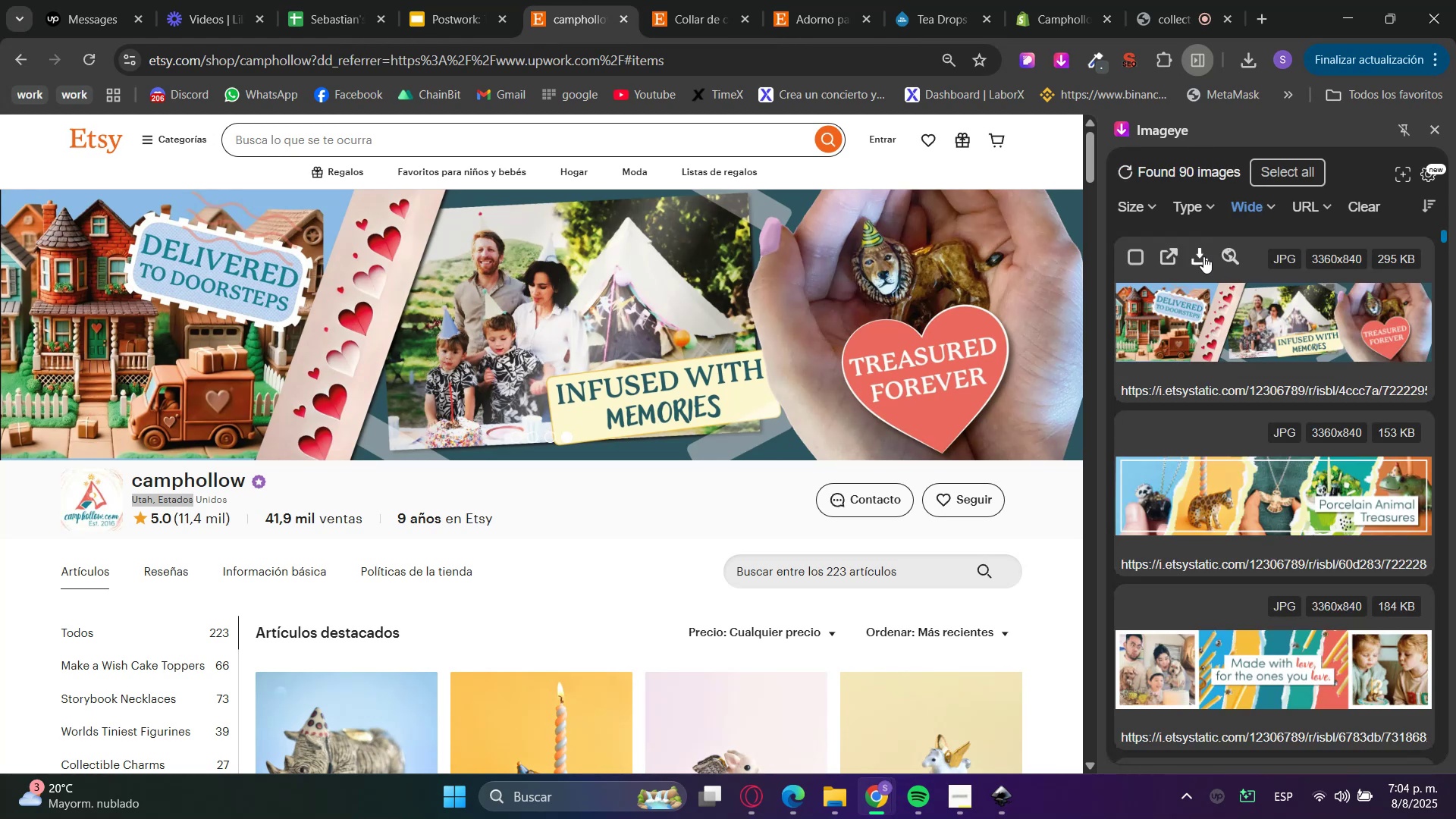 
left_click([1199, 256])
 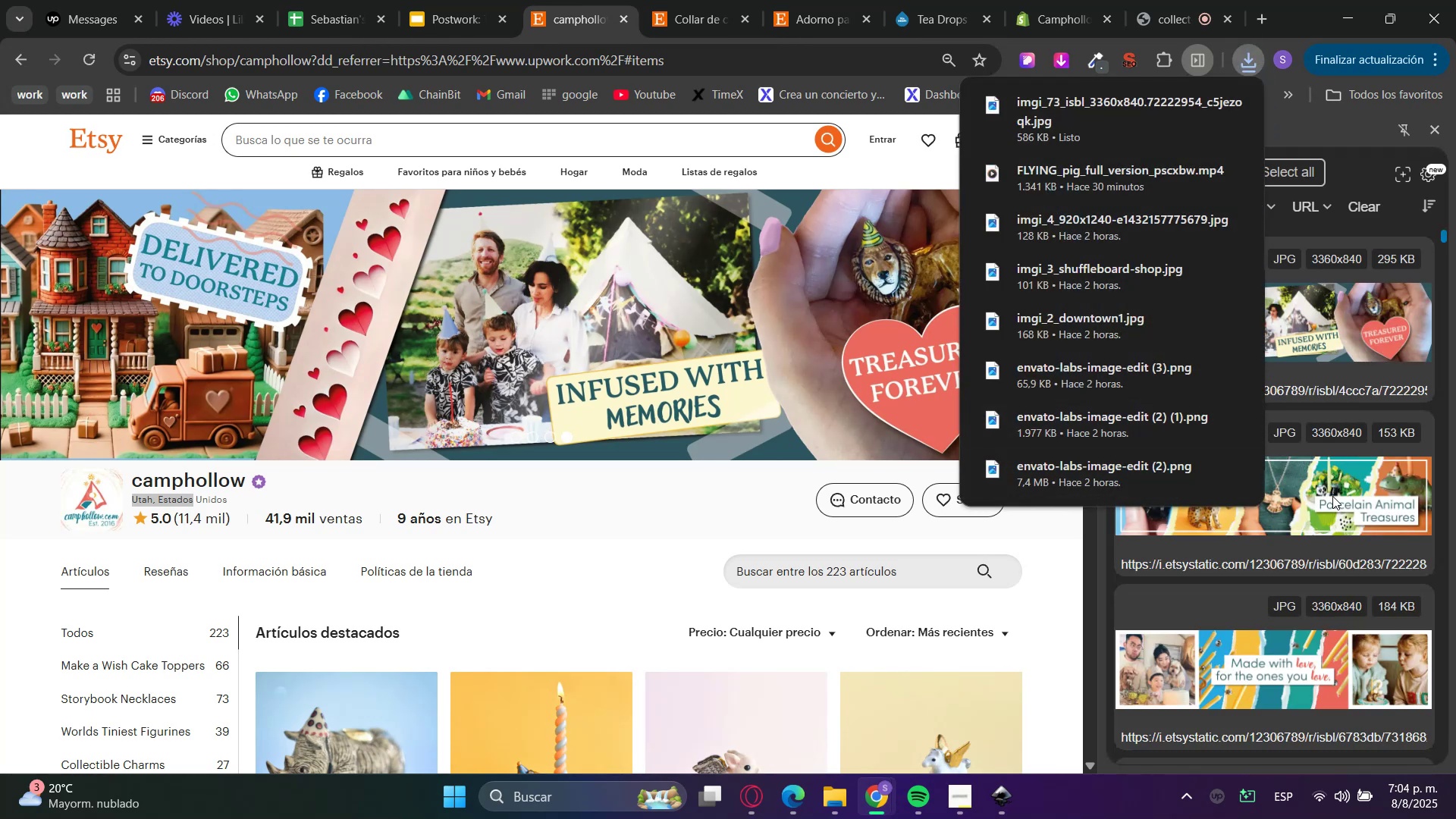 
left_click([1329, 486])
 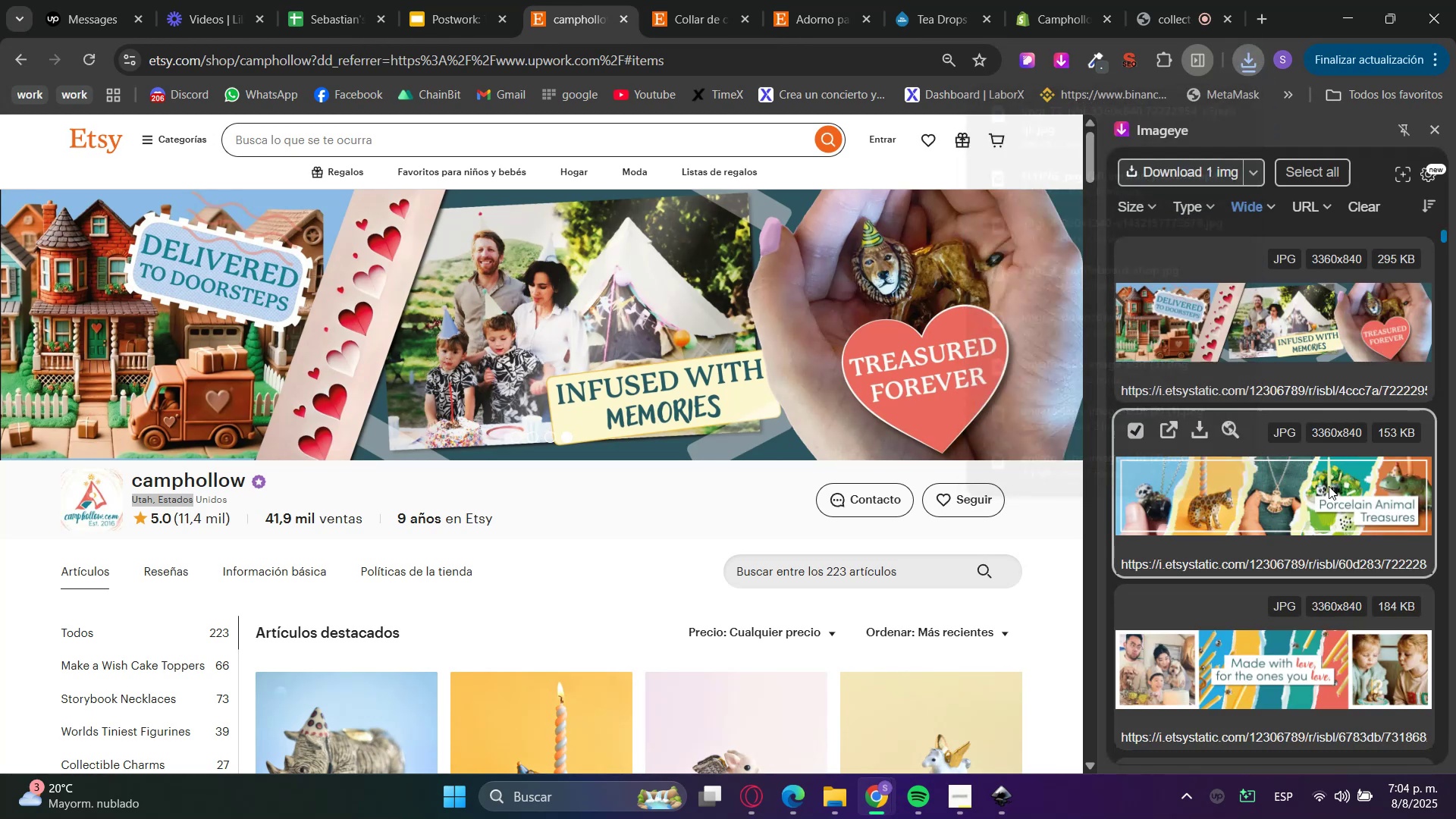 
scroll: coordinate [1329, 486], scroll_direction: down, amount: 1.0
 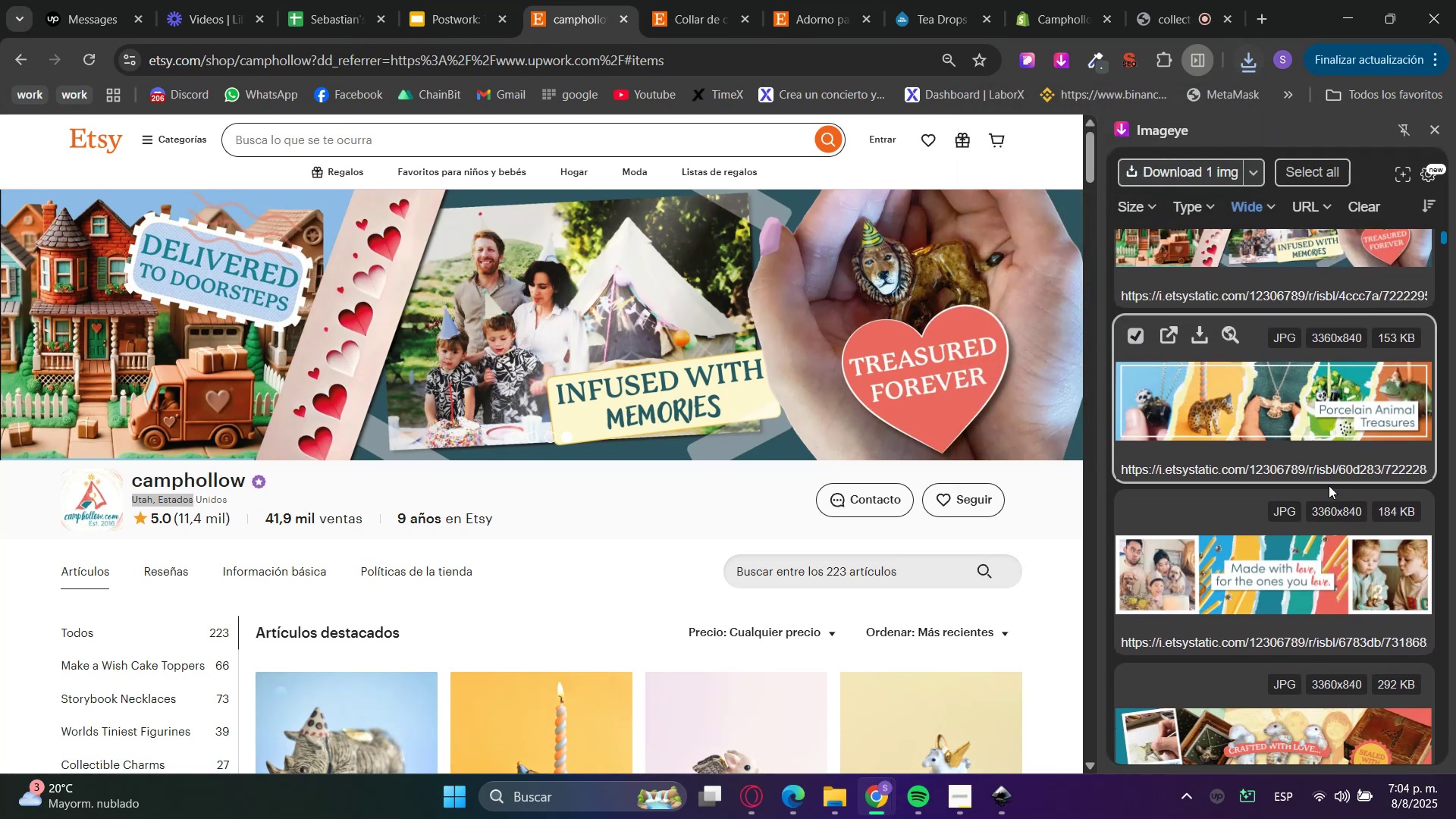 
left_click([1290, 556])
 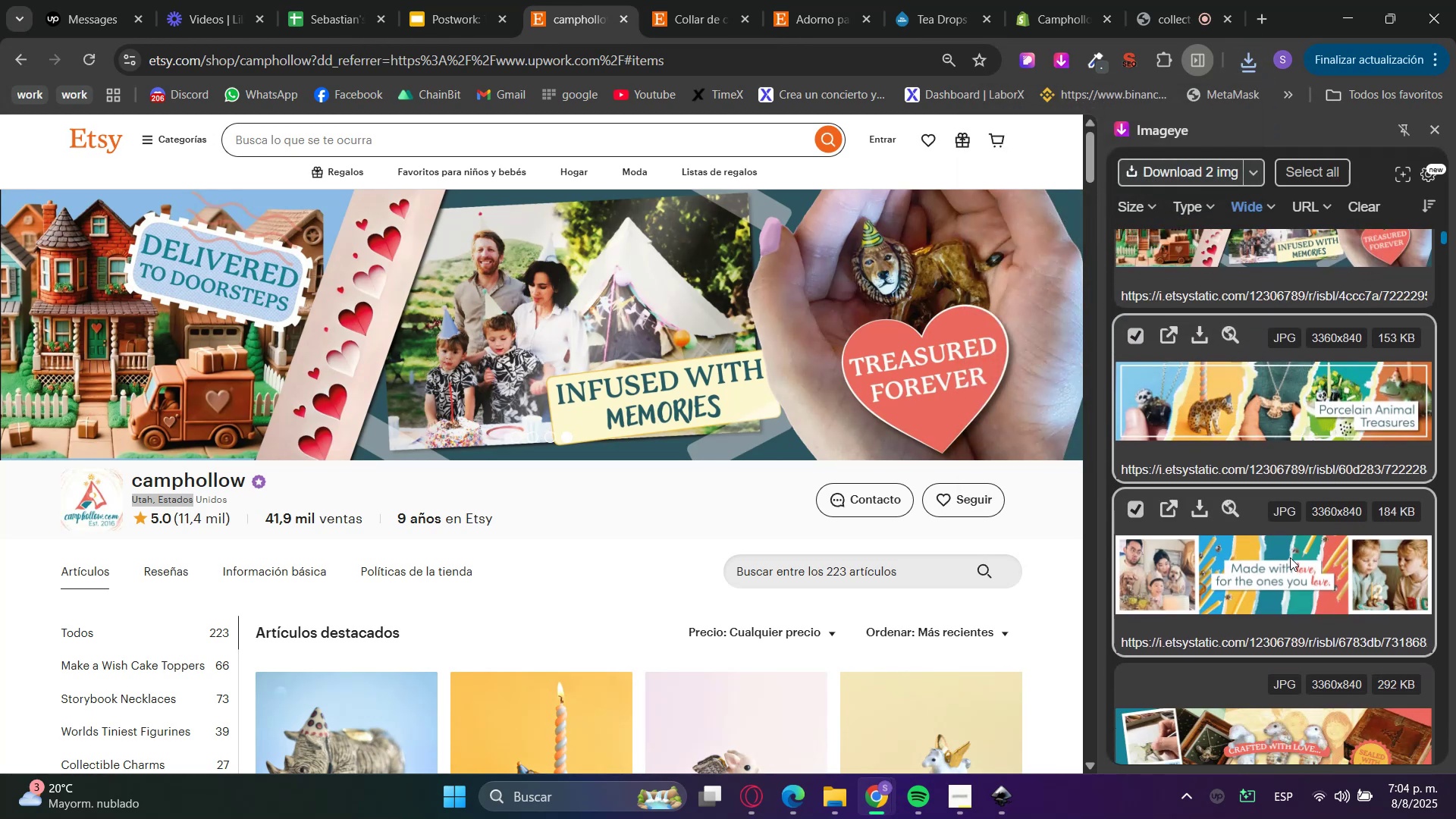 
scroll: coordinate [1289, 547], scroll_direction: down, amount: 5.0
 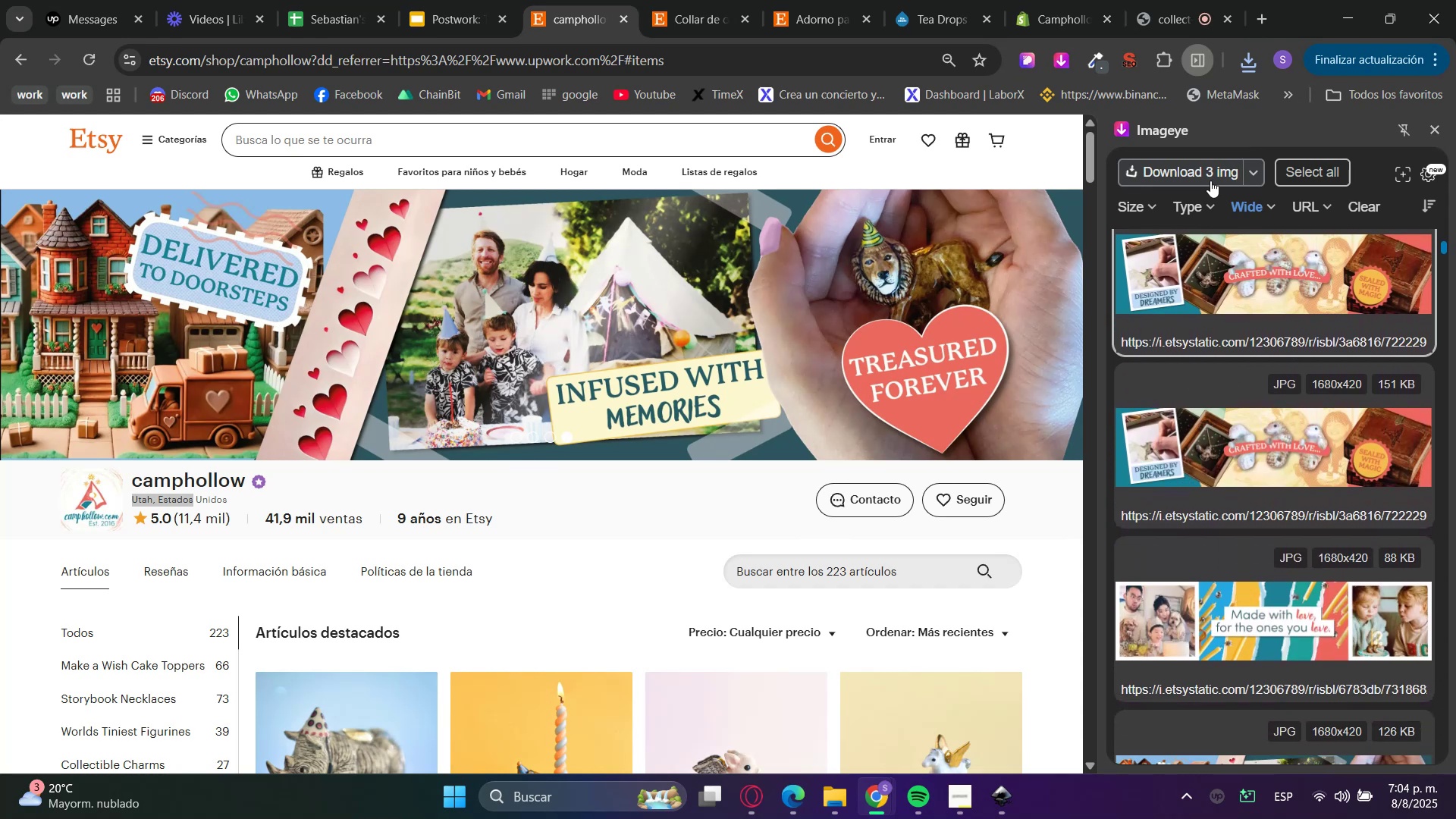 
left_click([1193, 168])
 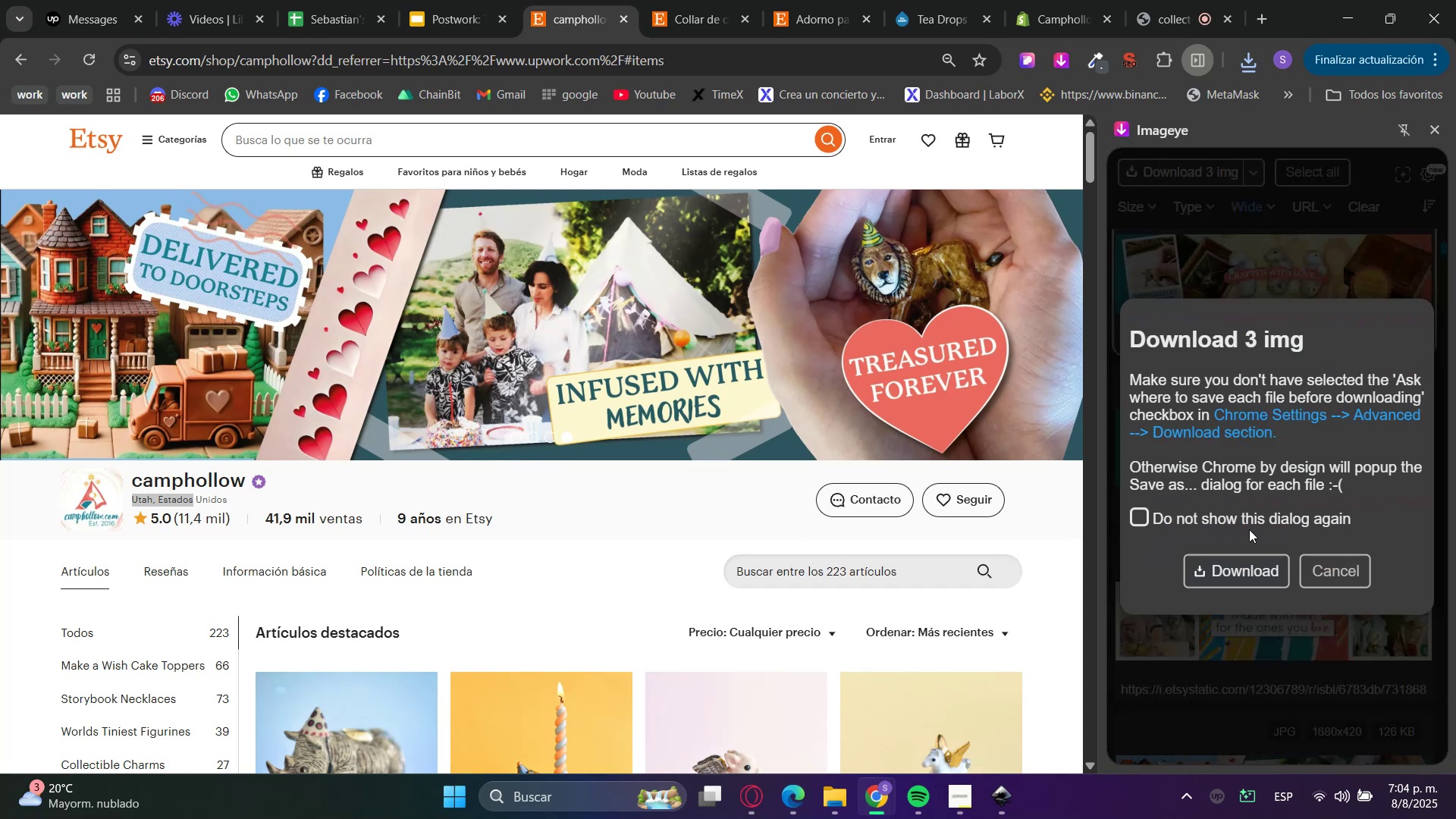 
left_click([1242, 567])
 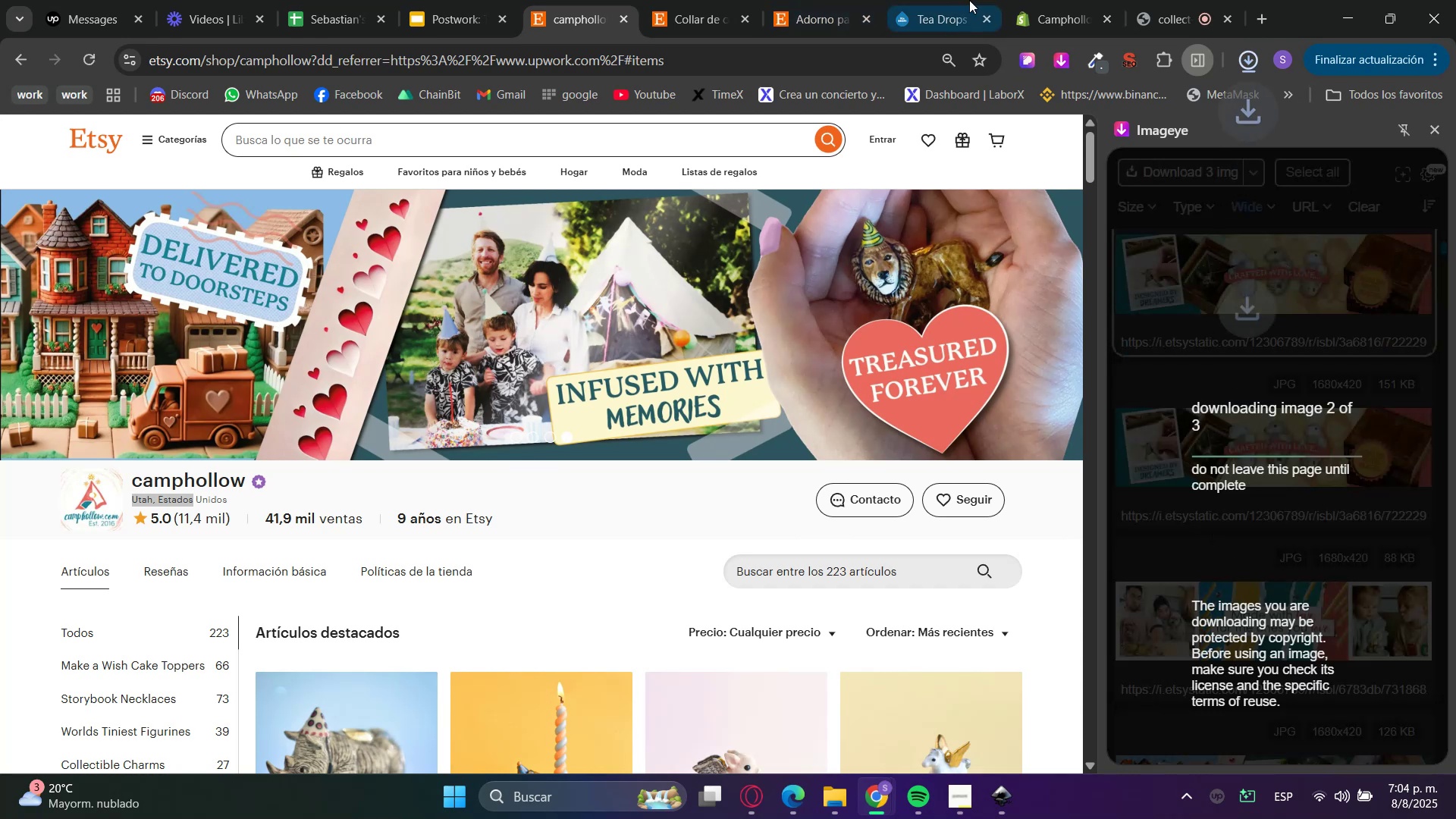 
left_click([1019, 0])
 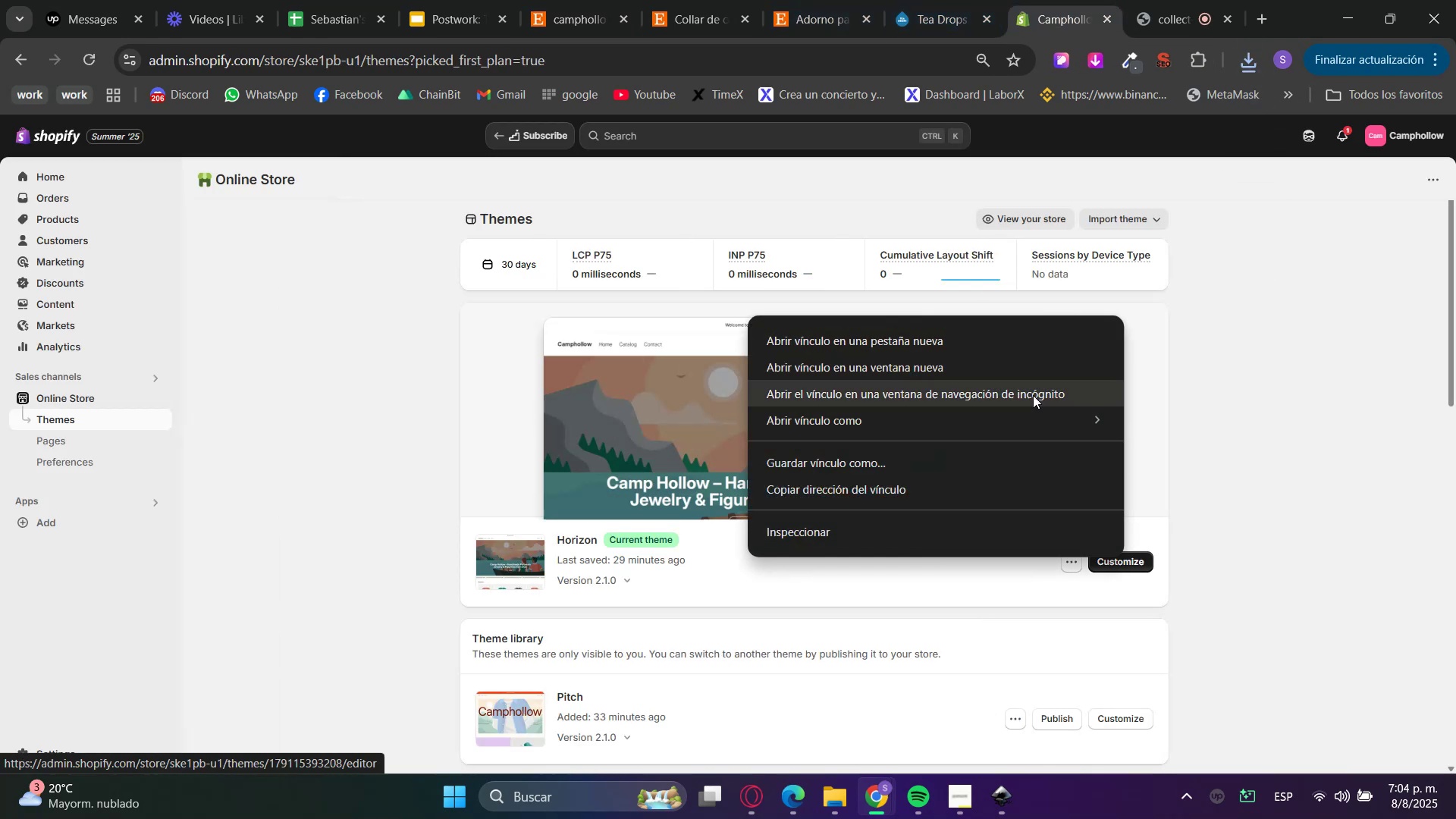 
double_click([1236, 360])
 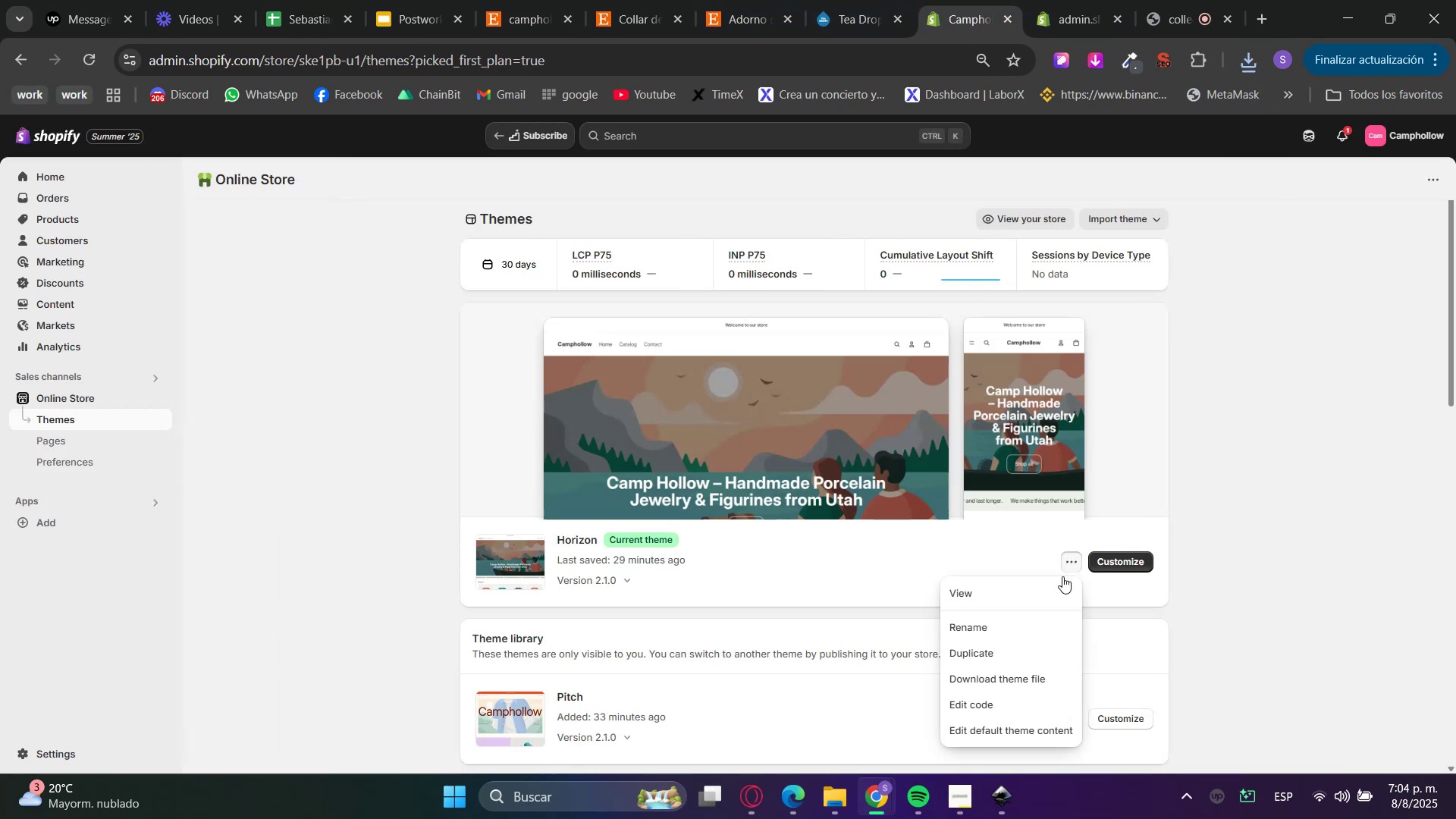 
left_click([996, 703])
 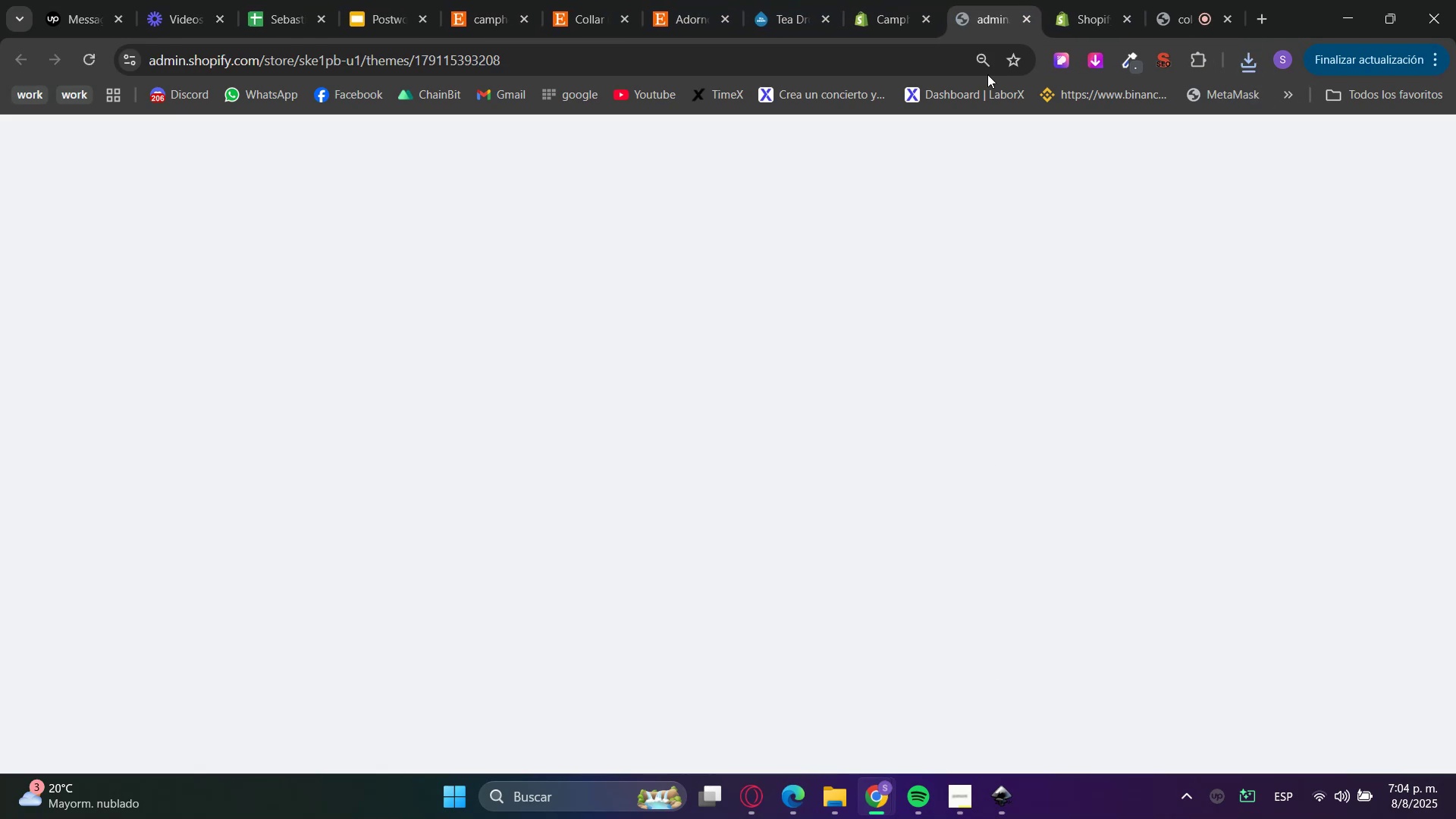 
left_click([931, 15])
 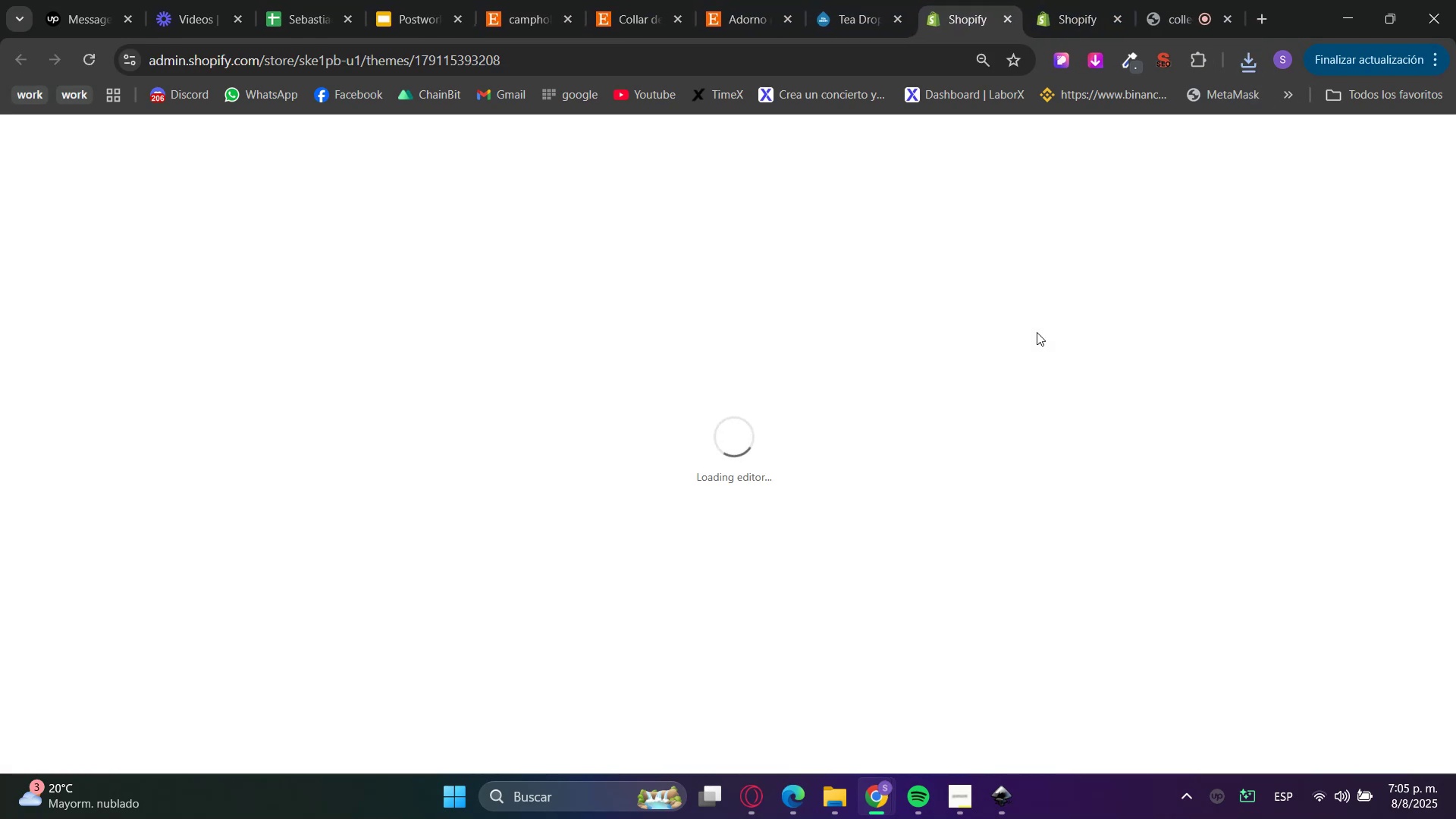 
left_click([1091, 0])
 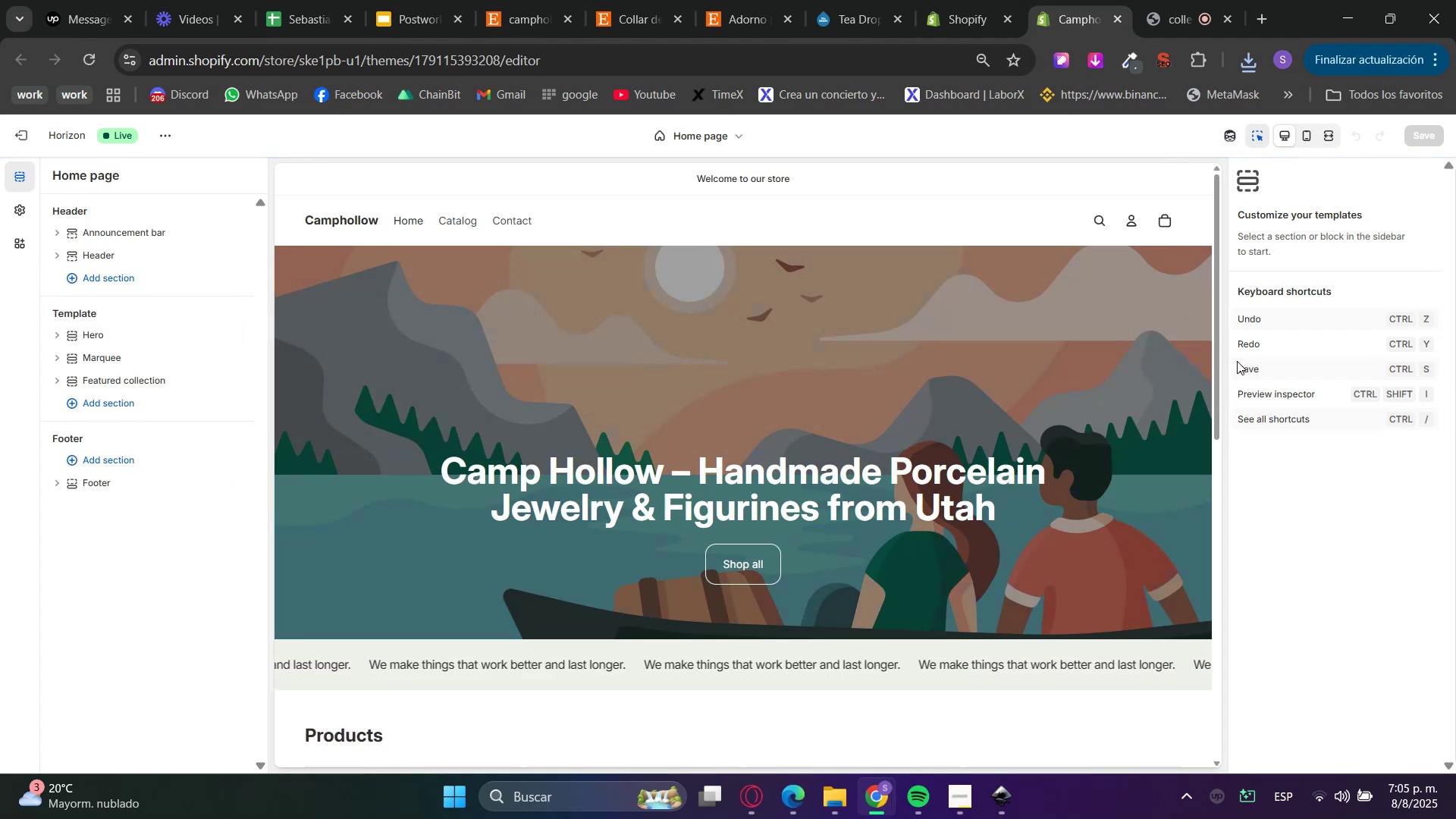 
wait(11.87)
 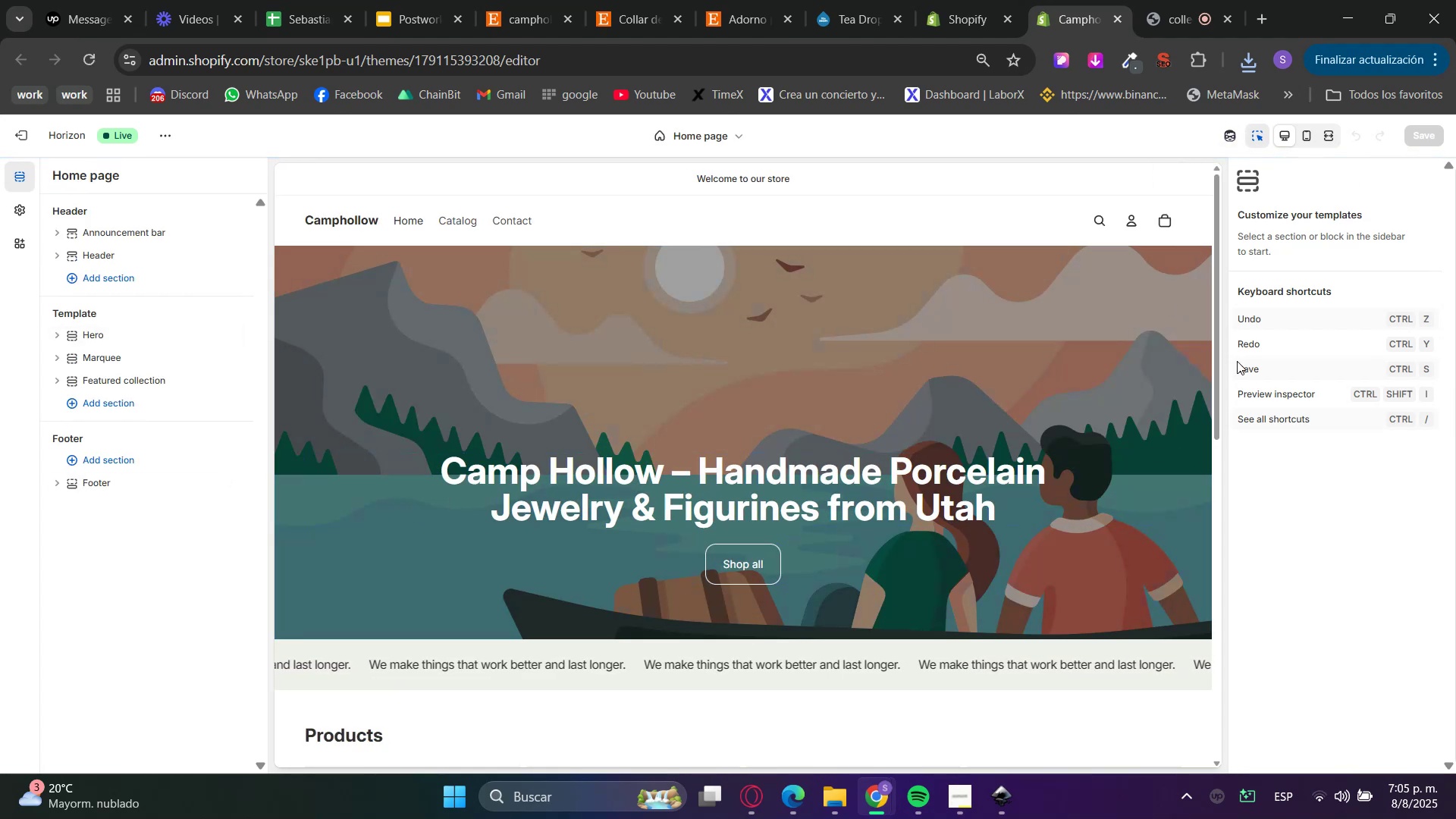 
left_click([808, 490])
 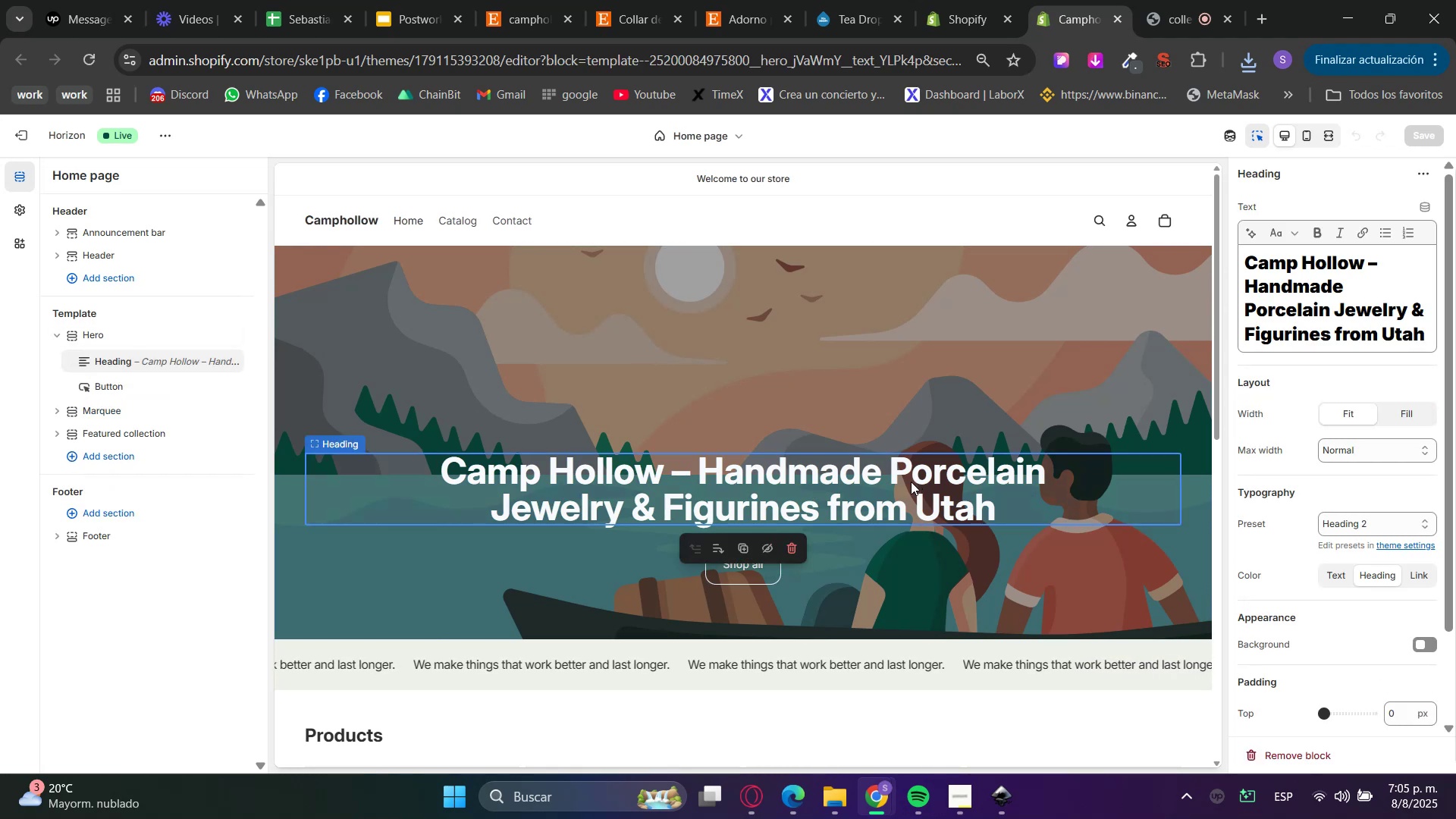 
right_click([911, 482])
 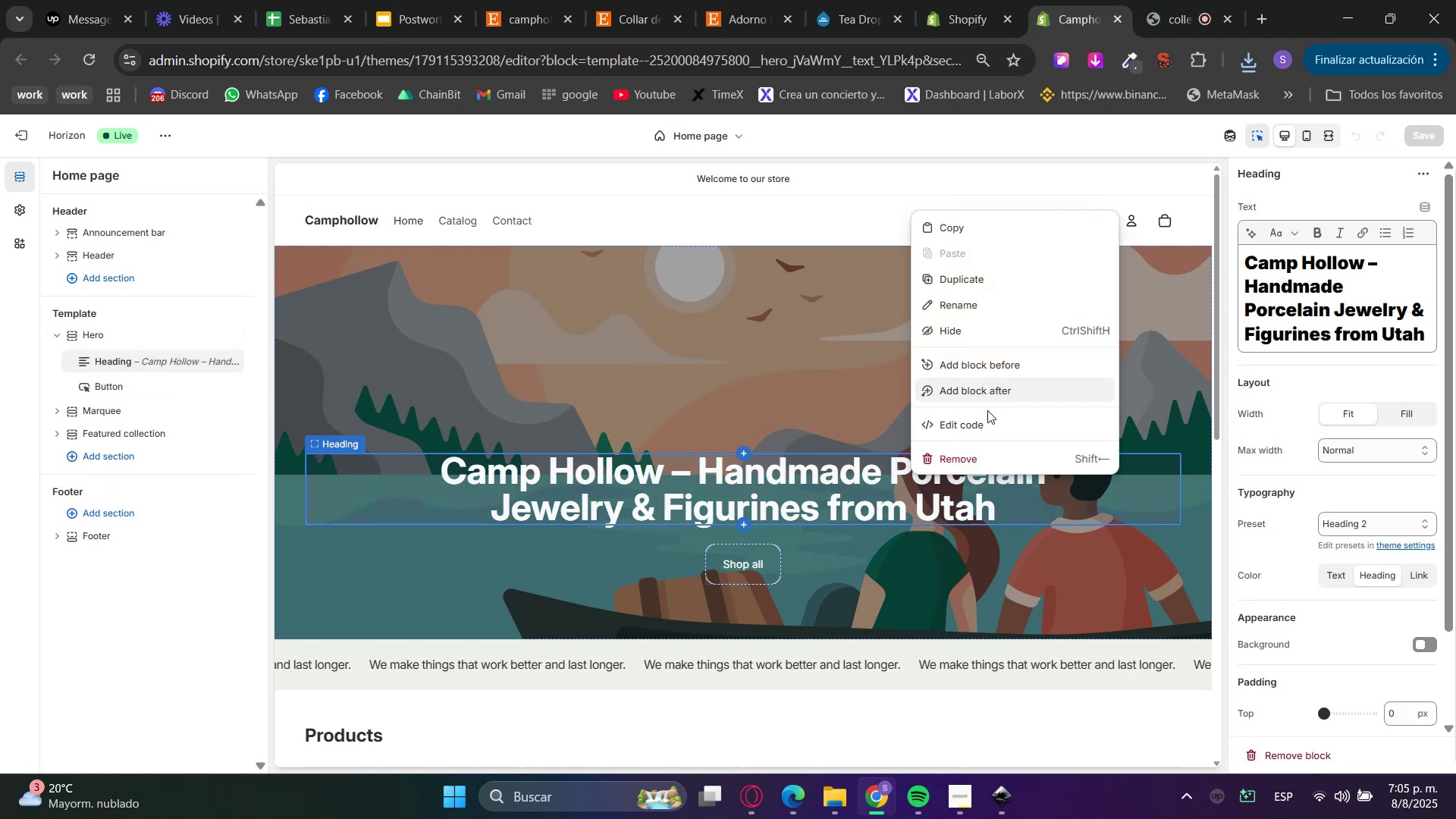 
left_click([966, 464])
 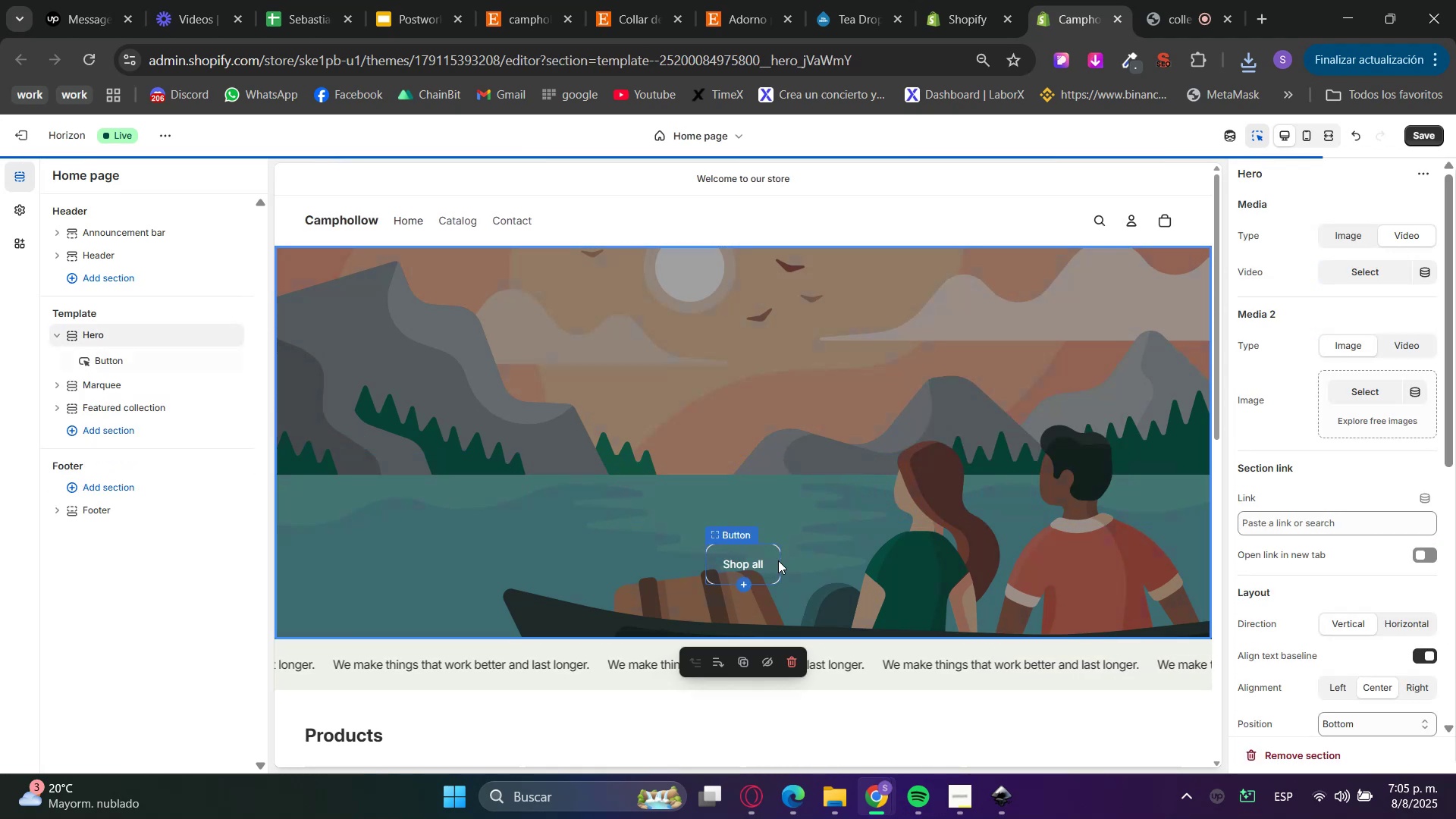 
right_click([758, 561])
 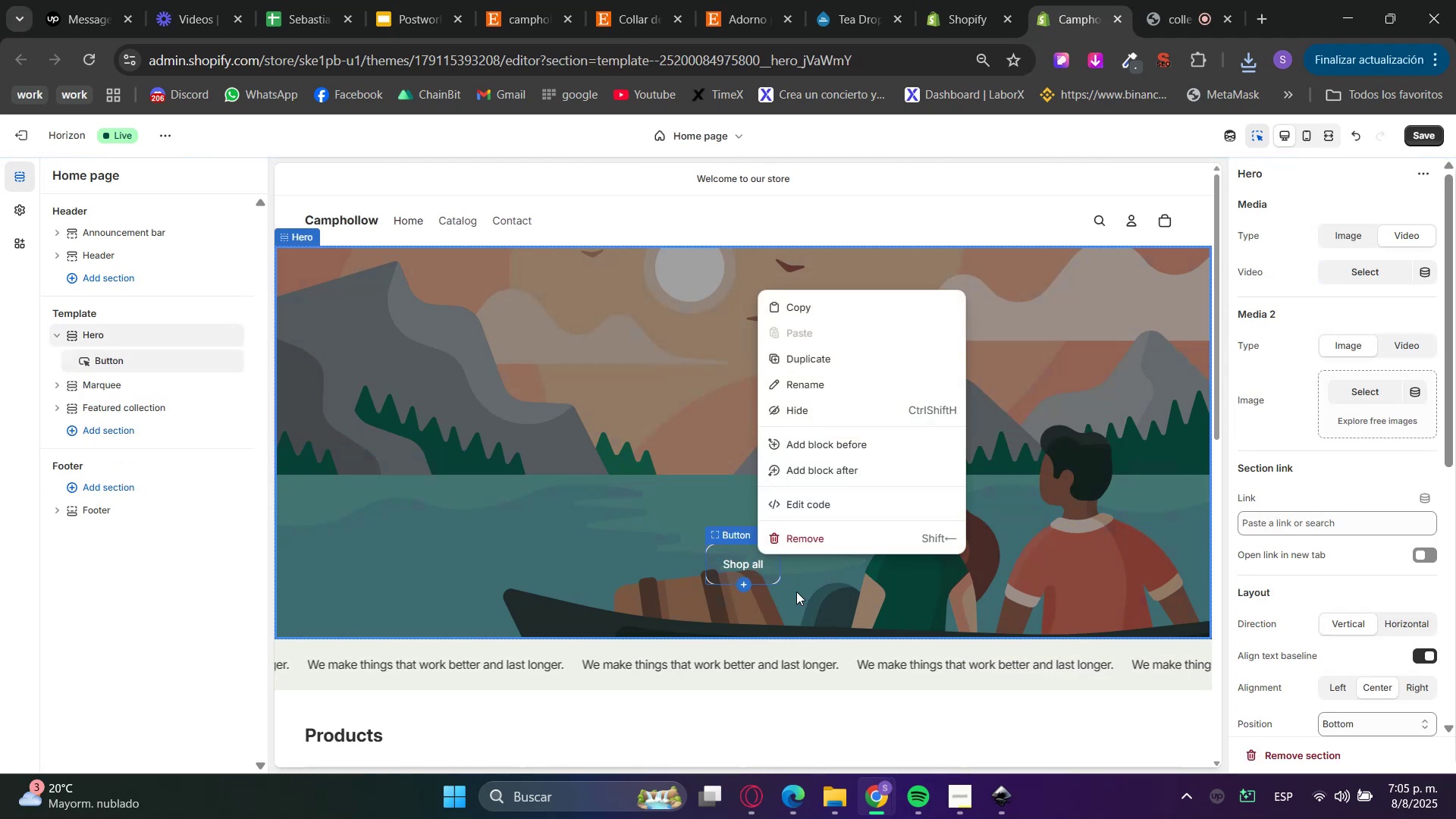 
left_click([814, 539])
 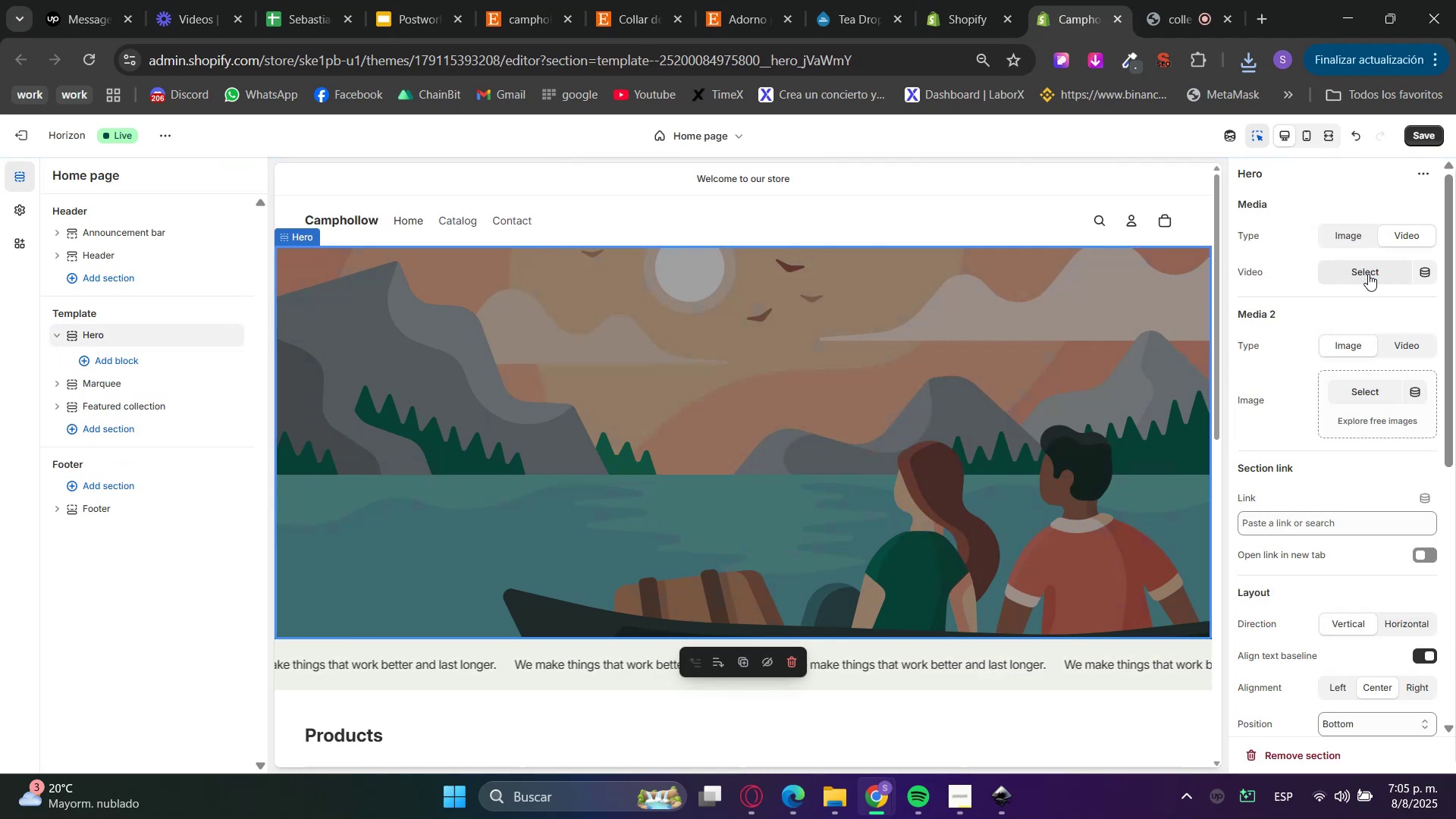 
scroll: coordinate [1373, 557], scroll_direction: down, amount: 7.0
 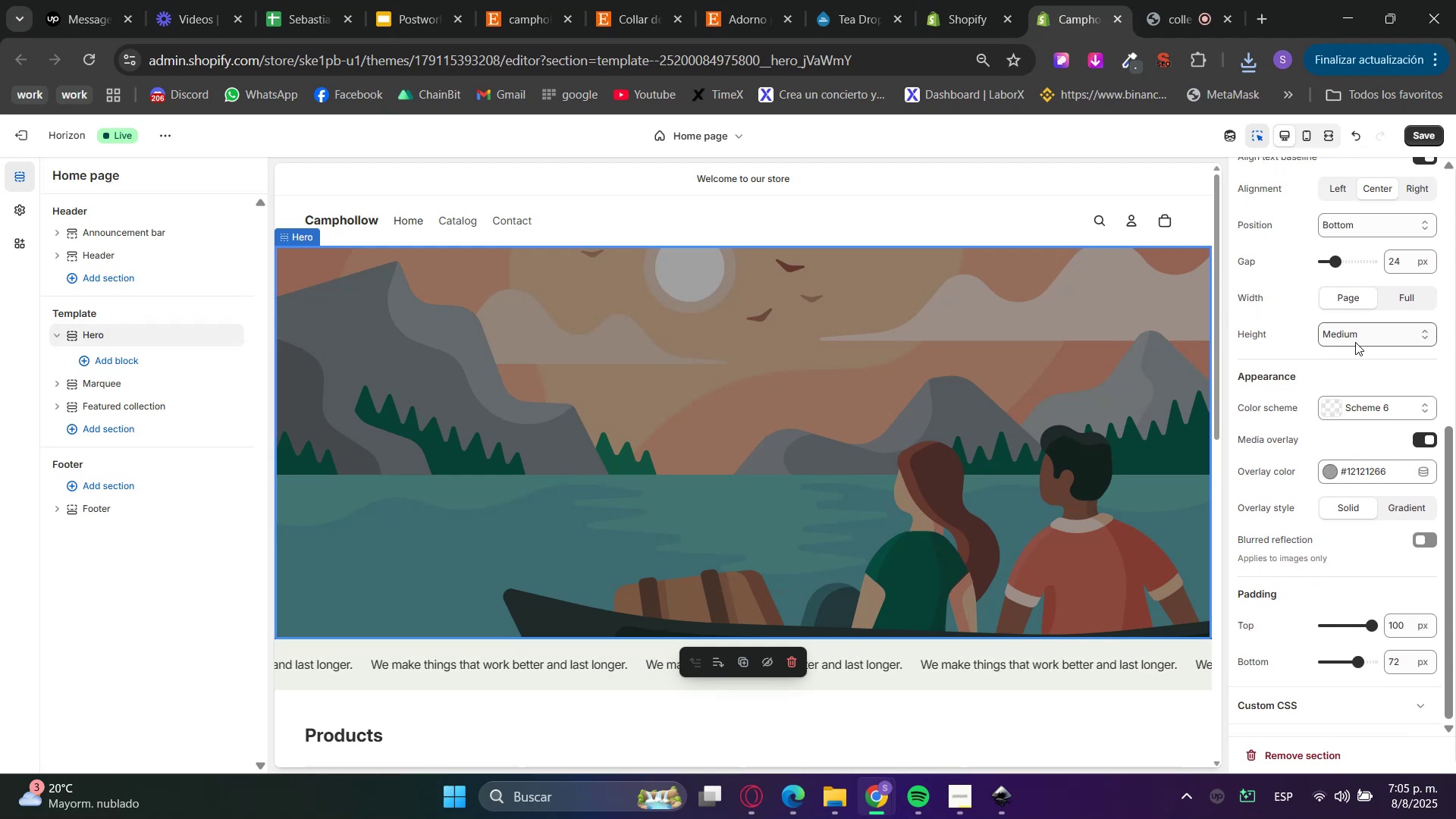 
scroll: coordinate [1292, 457], scroll_direction: up, amount: 6.0
 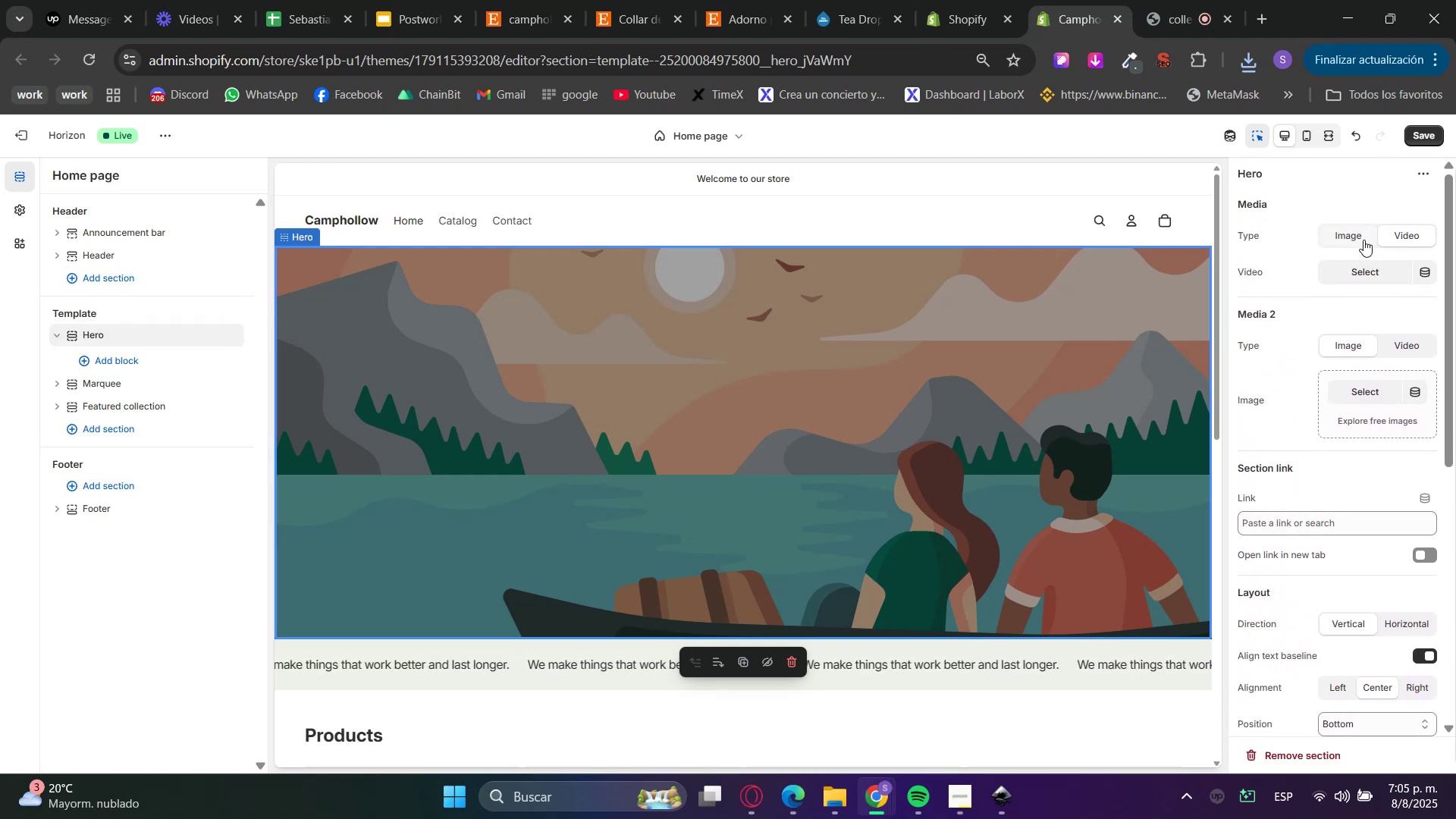 
double_click([1356, 275])
 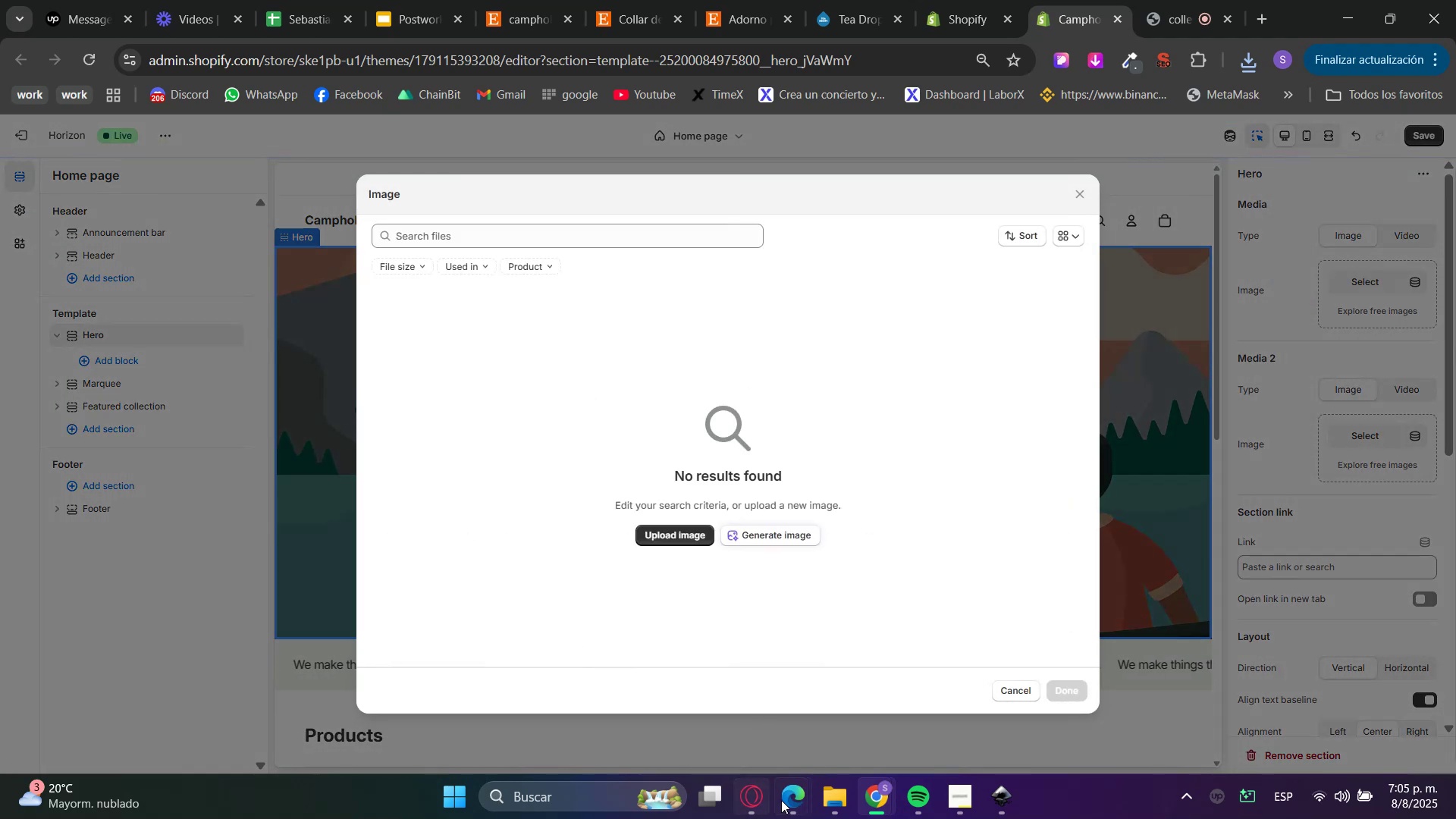 
left_click([825, 799])
 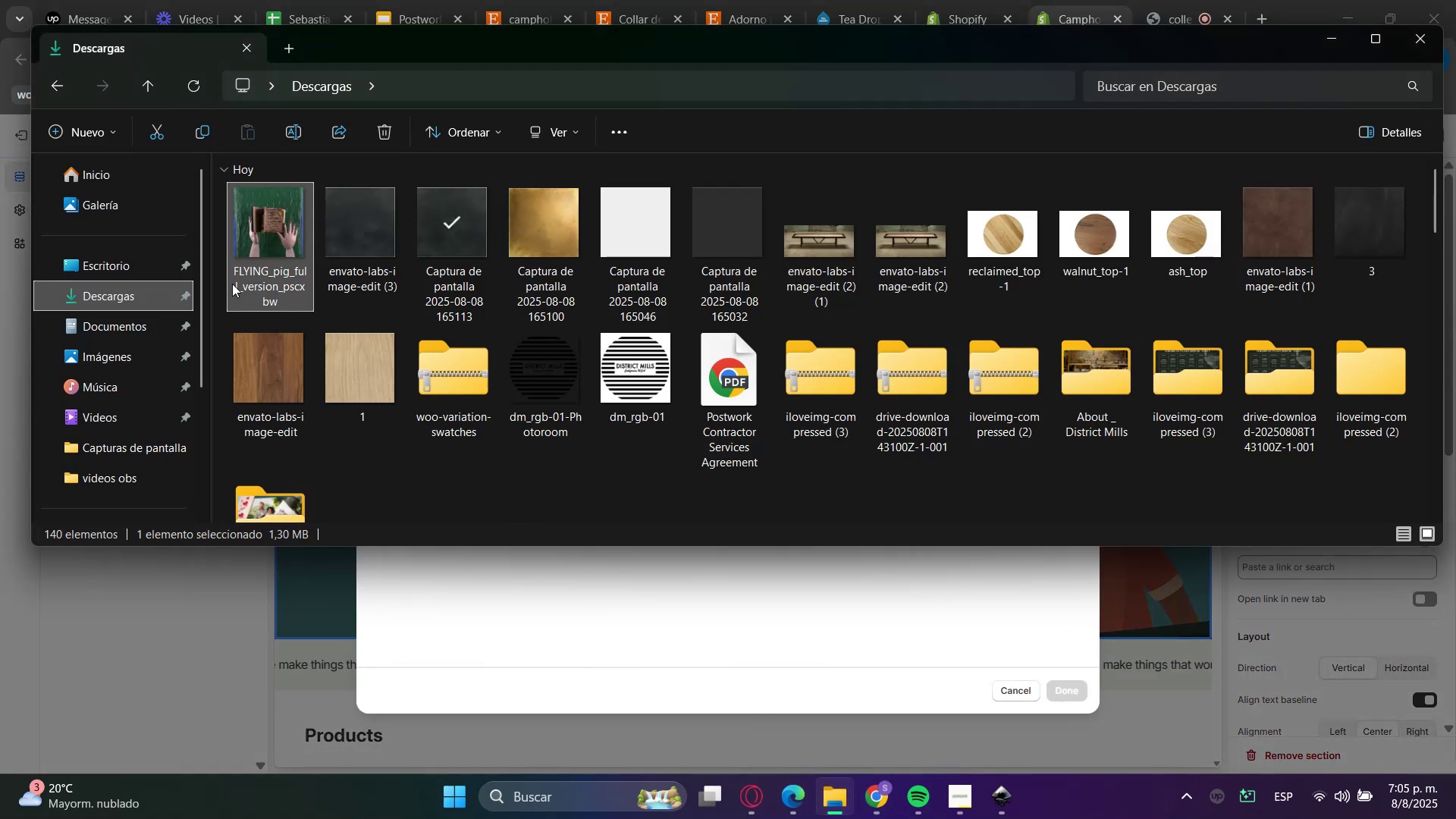 
left_click([130, 297])
 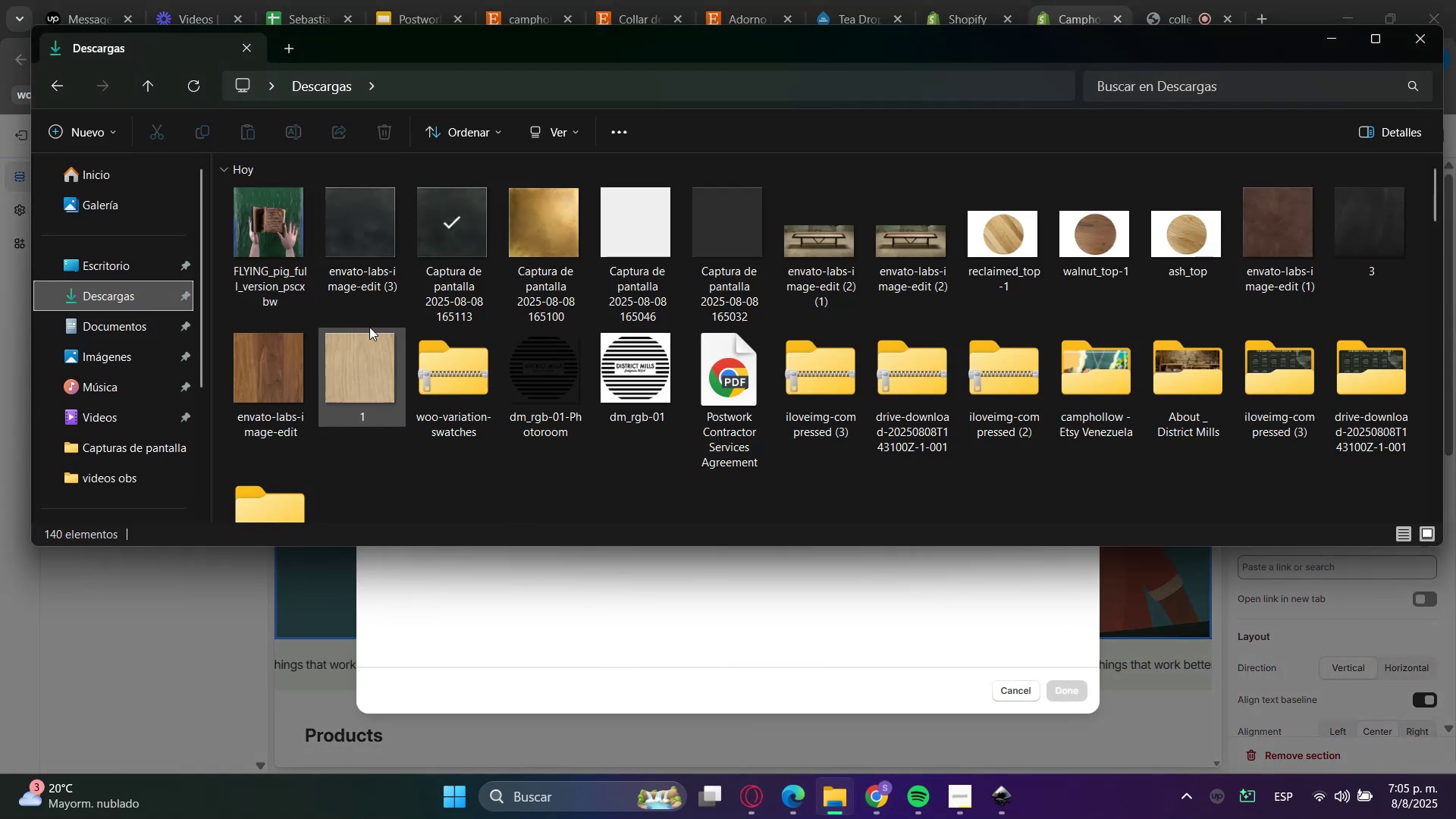 
scroll: coordinate [608, 401], scroll_direction: down, amount: 1.0
 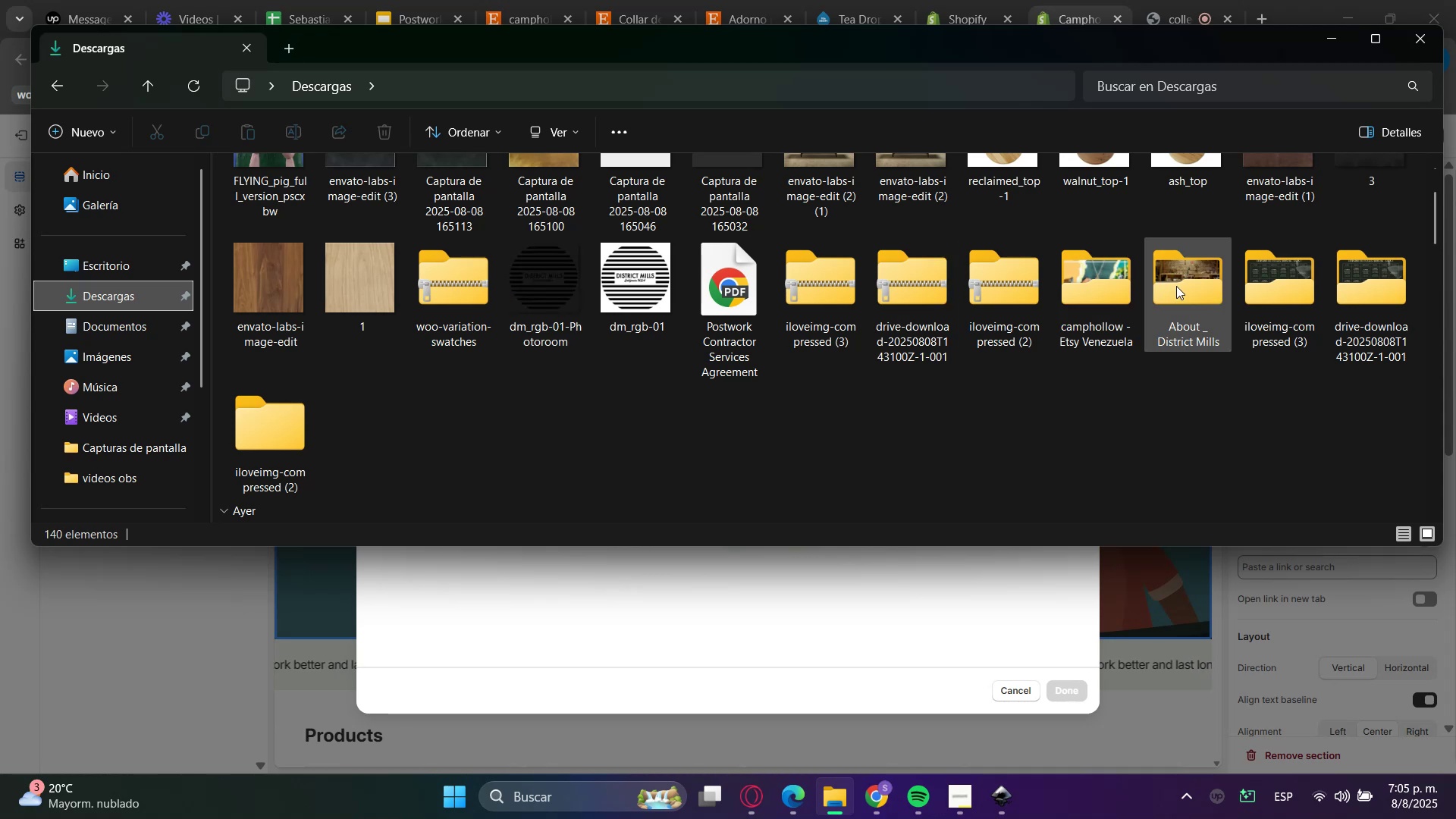 
double_click([1178, 286])
 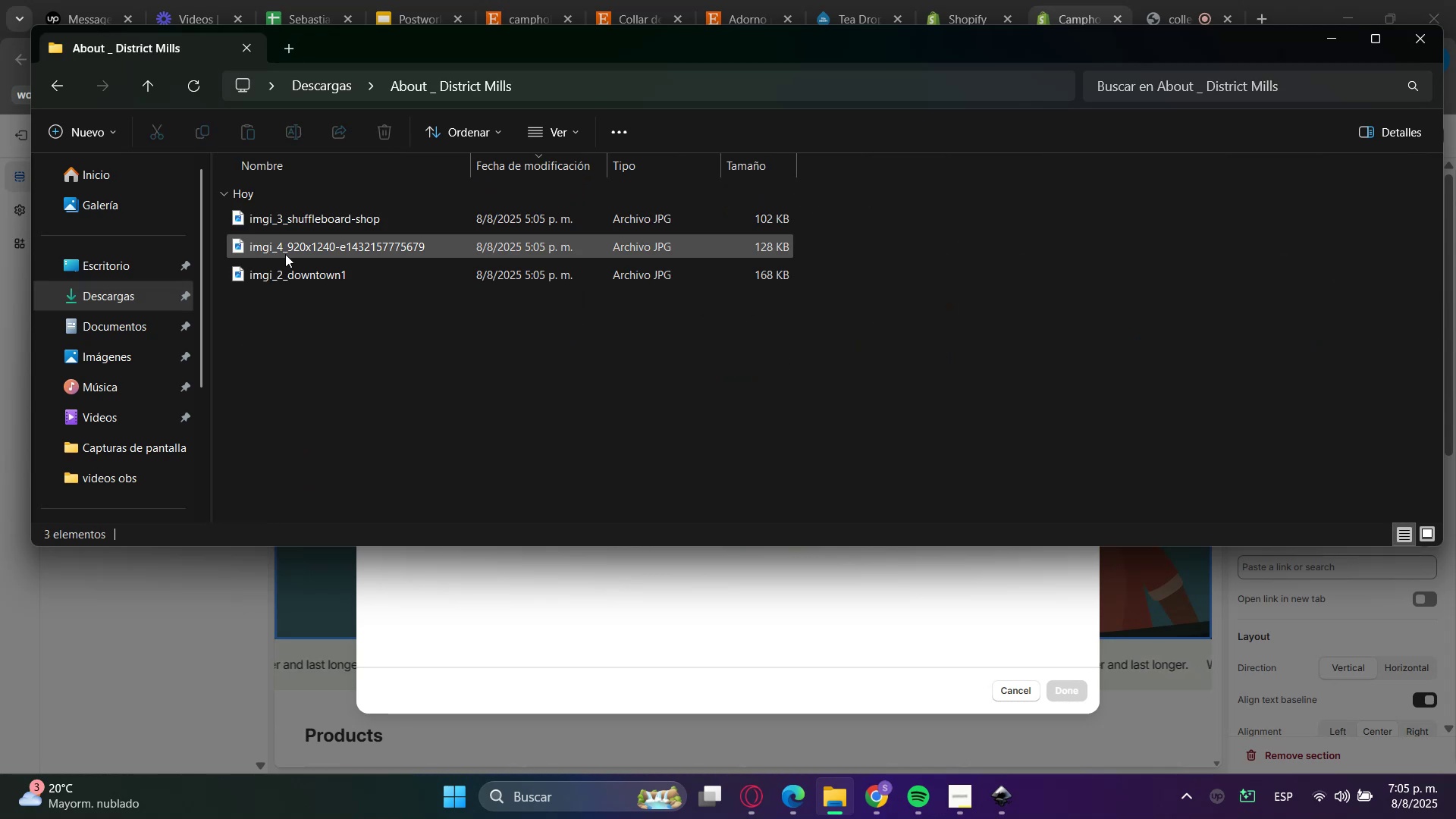 
hold_key(key=ControlLeft, duration=1.01)
scroll: coordinate [344, 379], scroll_direction: up, amount: 21.0
 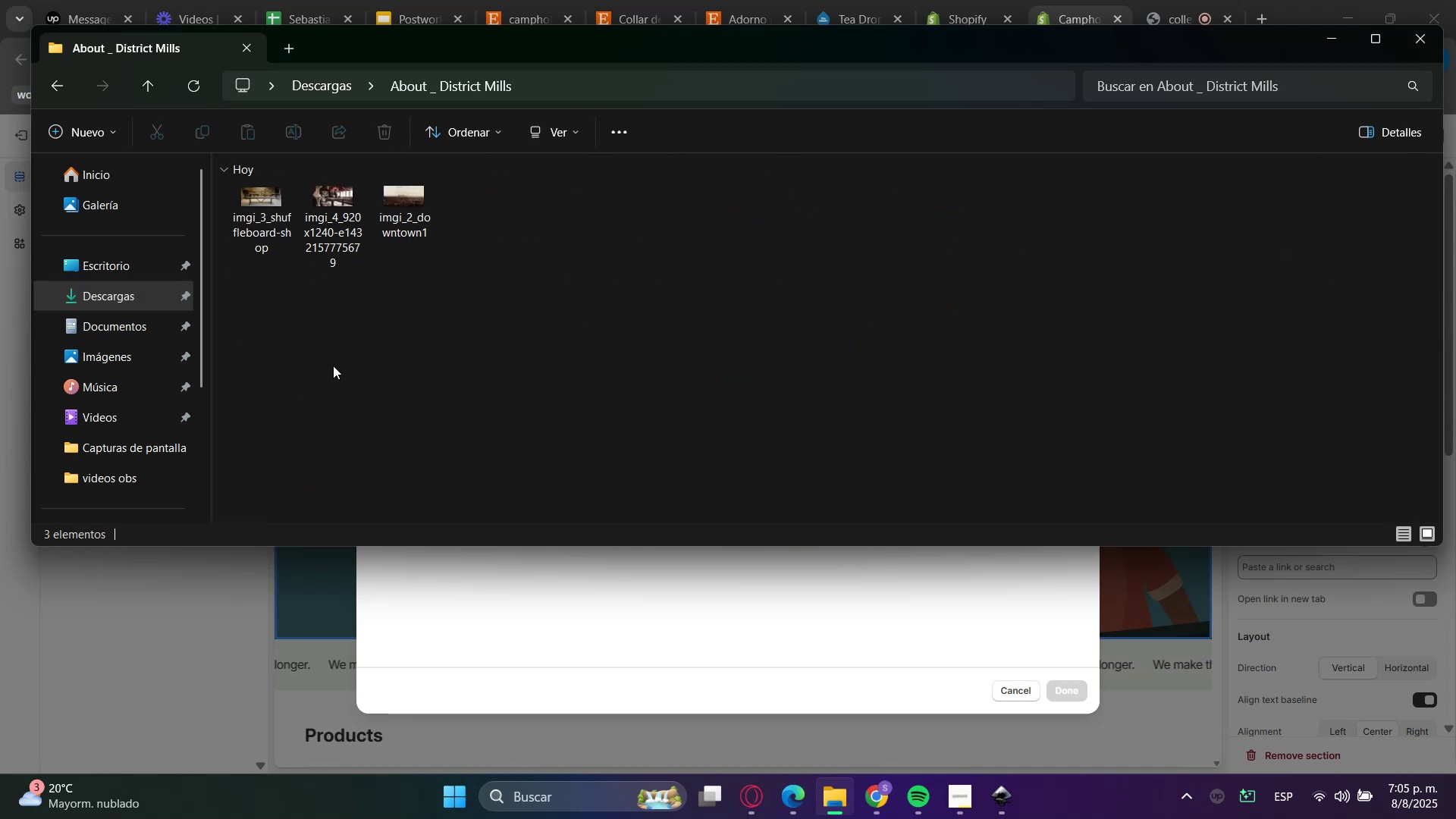 
key(BracketRight)
 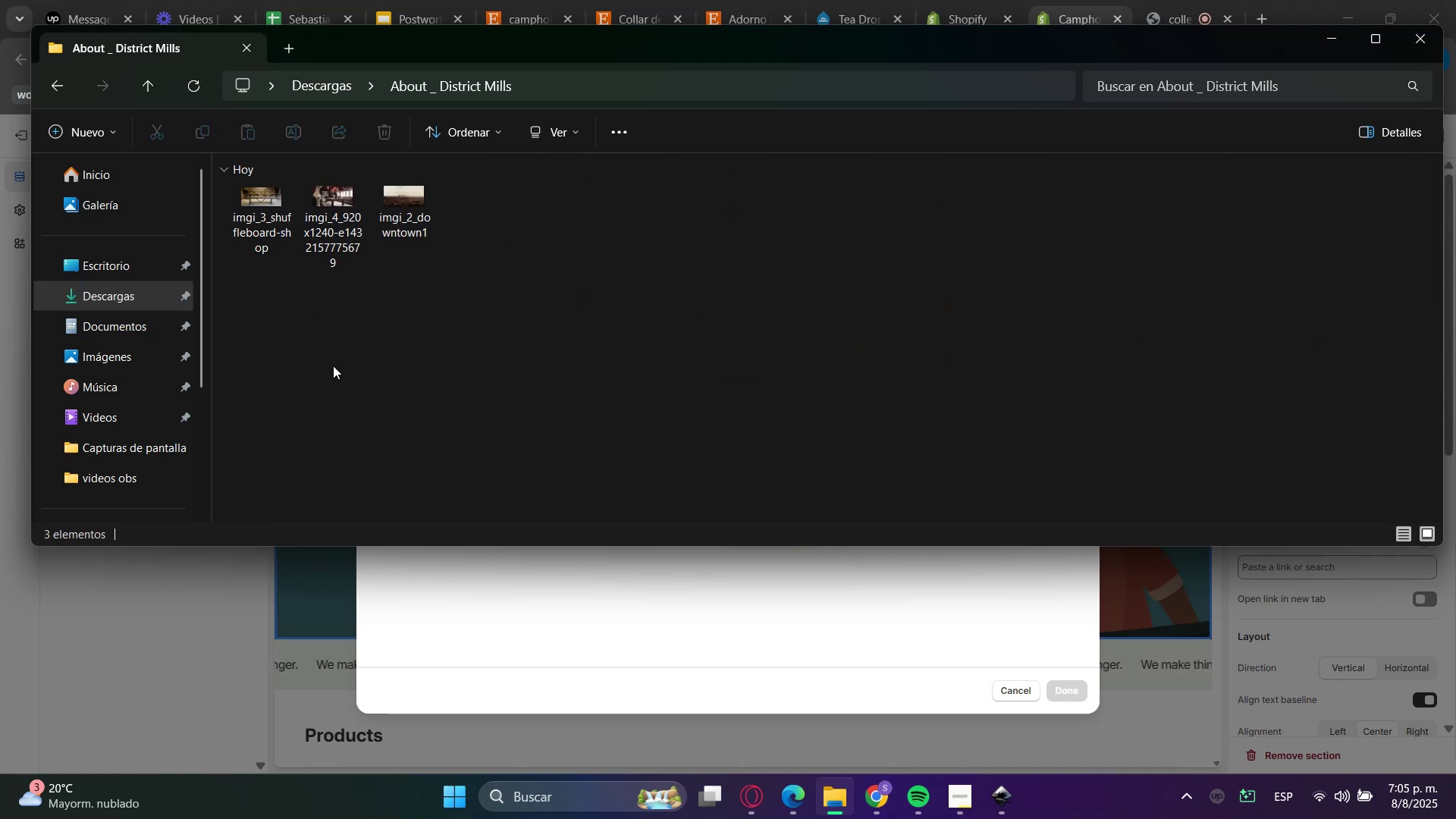 
key(Backspace)
 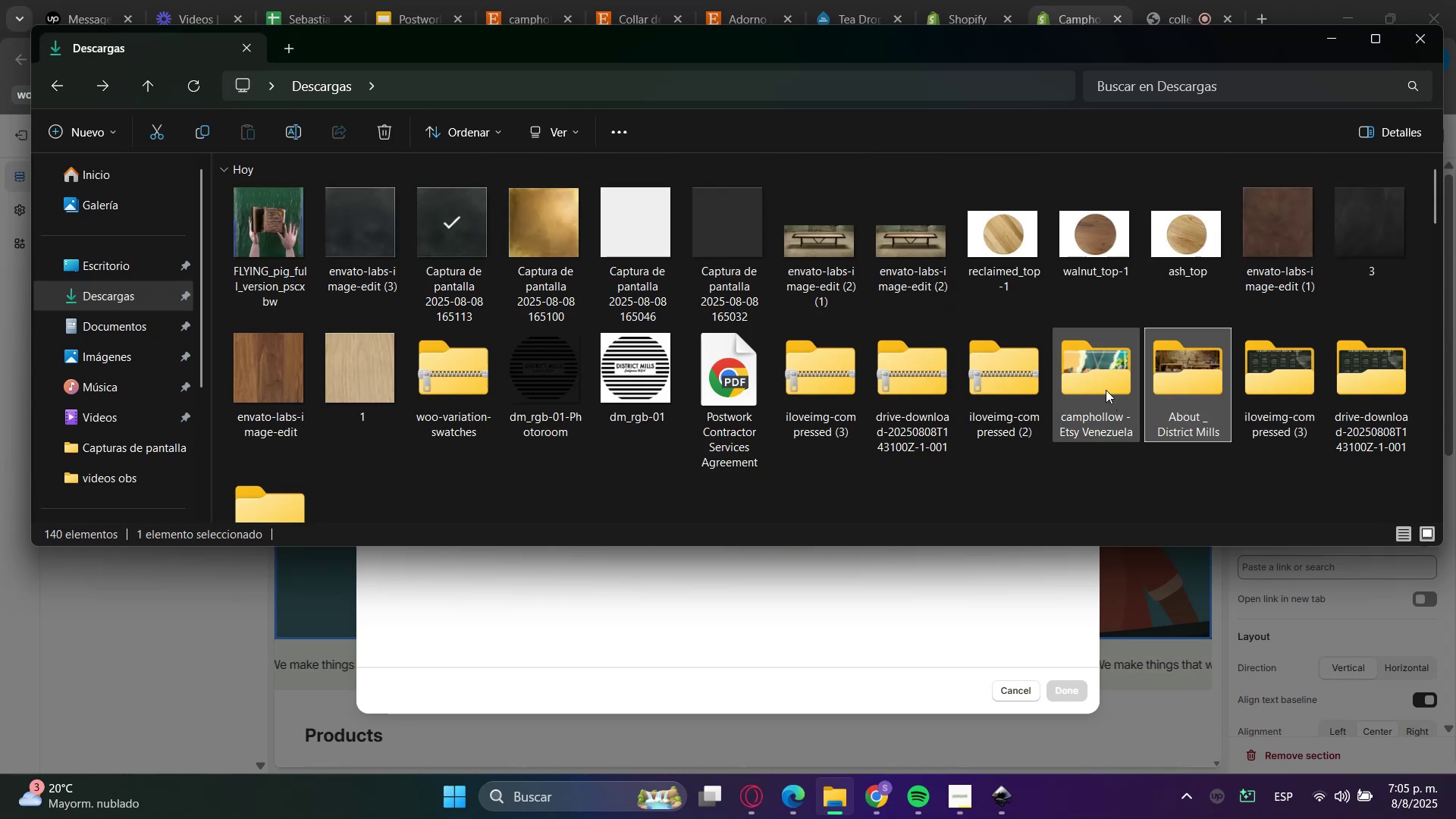 
double_click([1106, 390])
 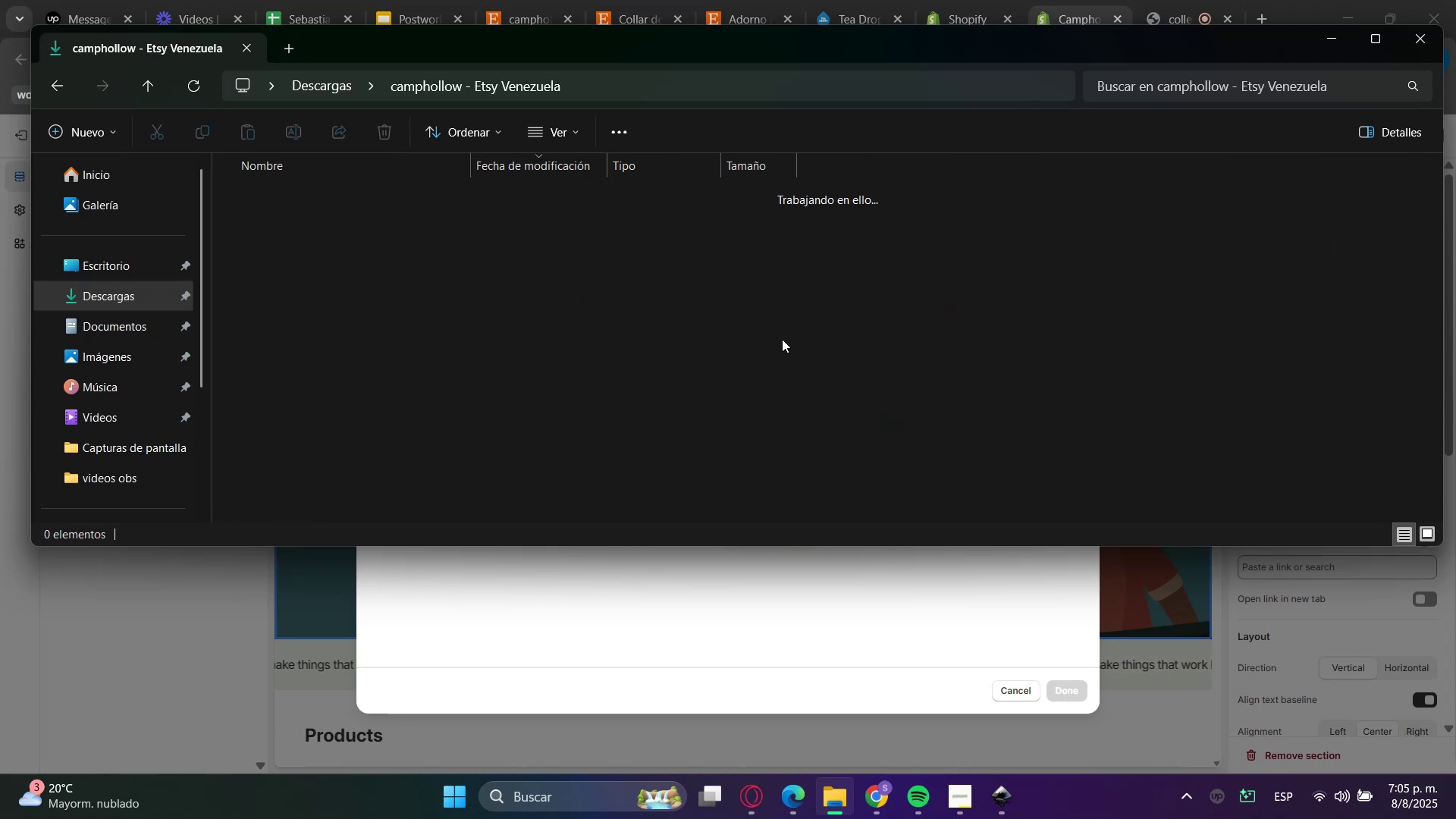 
hold_key(key=ControlLeft, duration=1.53)
scroll: coordinate [420, 460], scroll_direction: up, amount: 36.0
 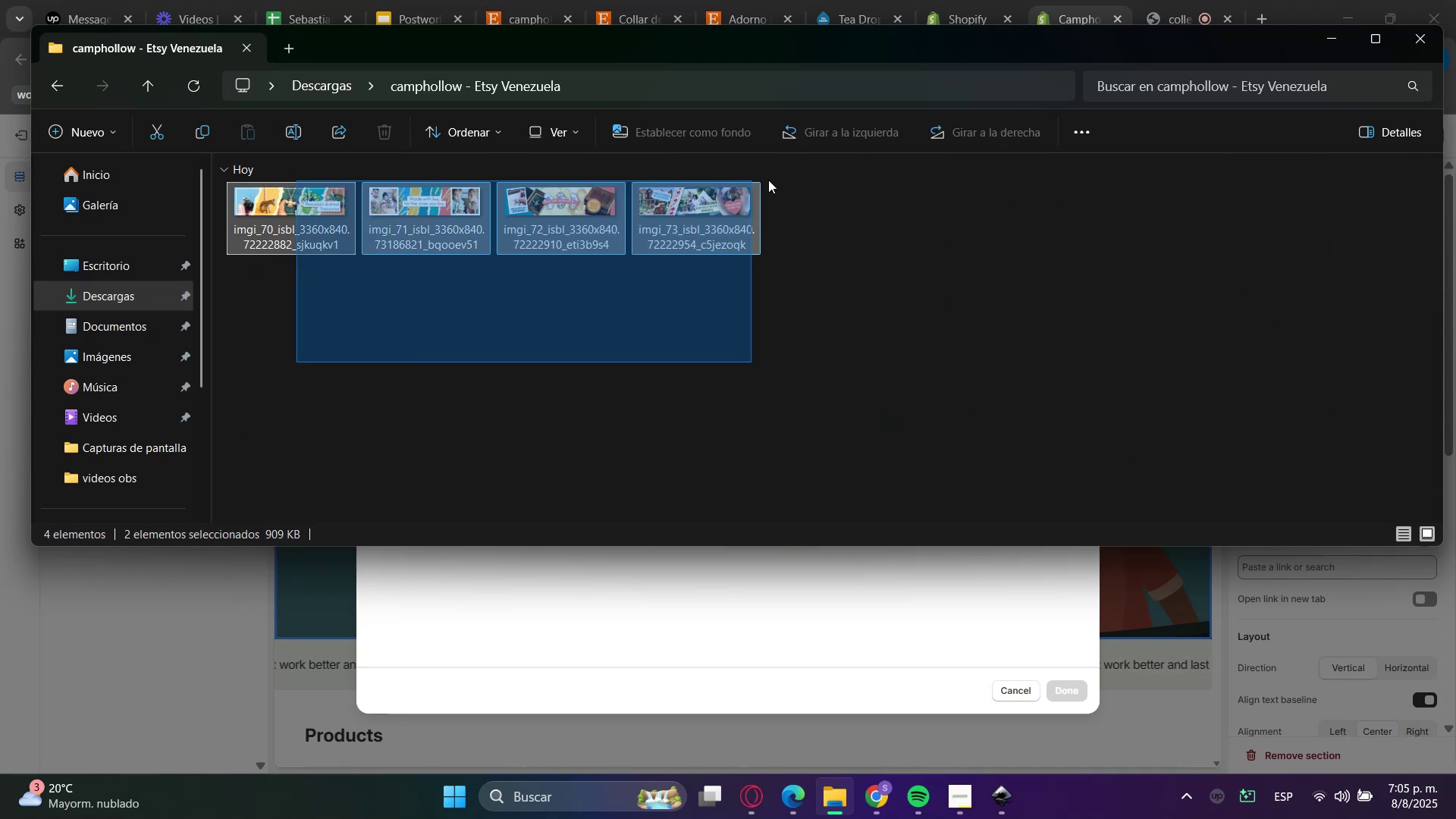 
hold_key(key=ControlLeft, duration=0.3)
left_click_drag(start_coordinate=[297, 362], to_coordinate=[785, 178])
 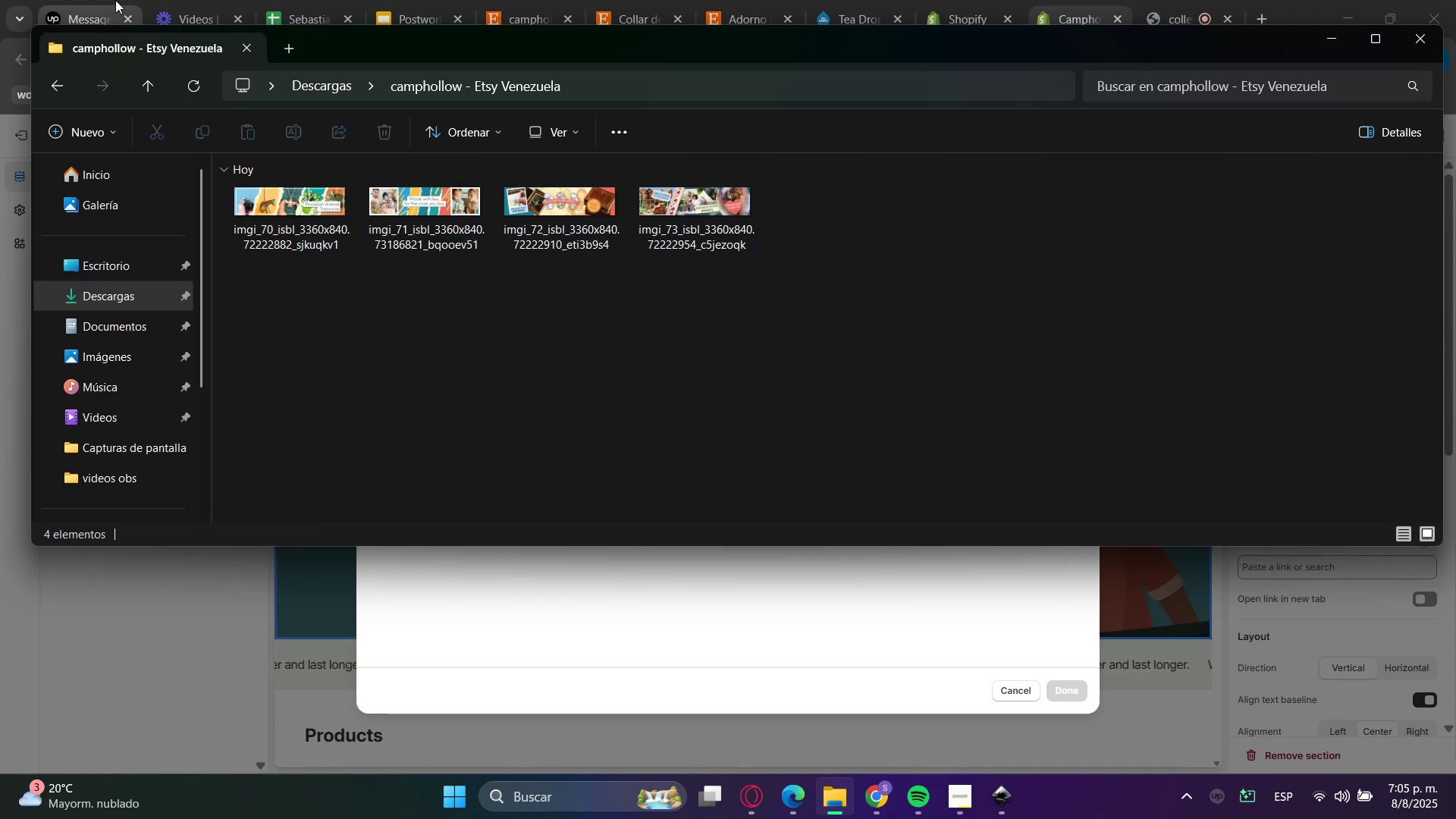 
left_click([1095, 0])
 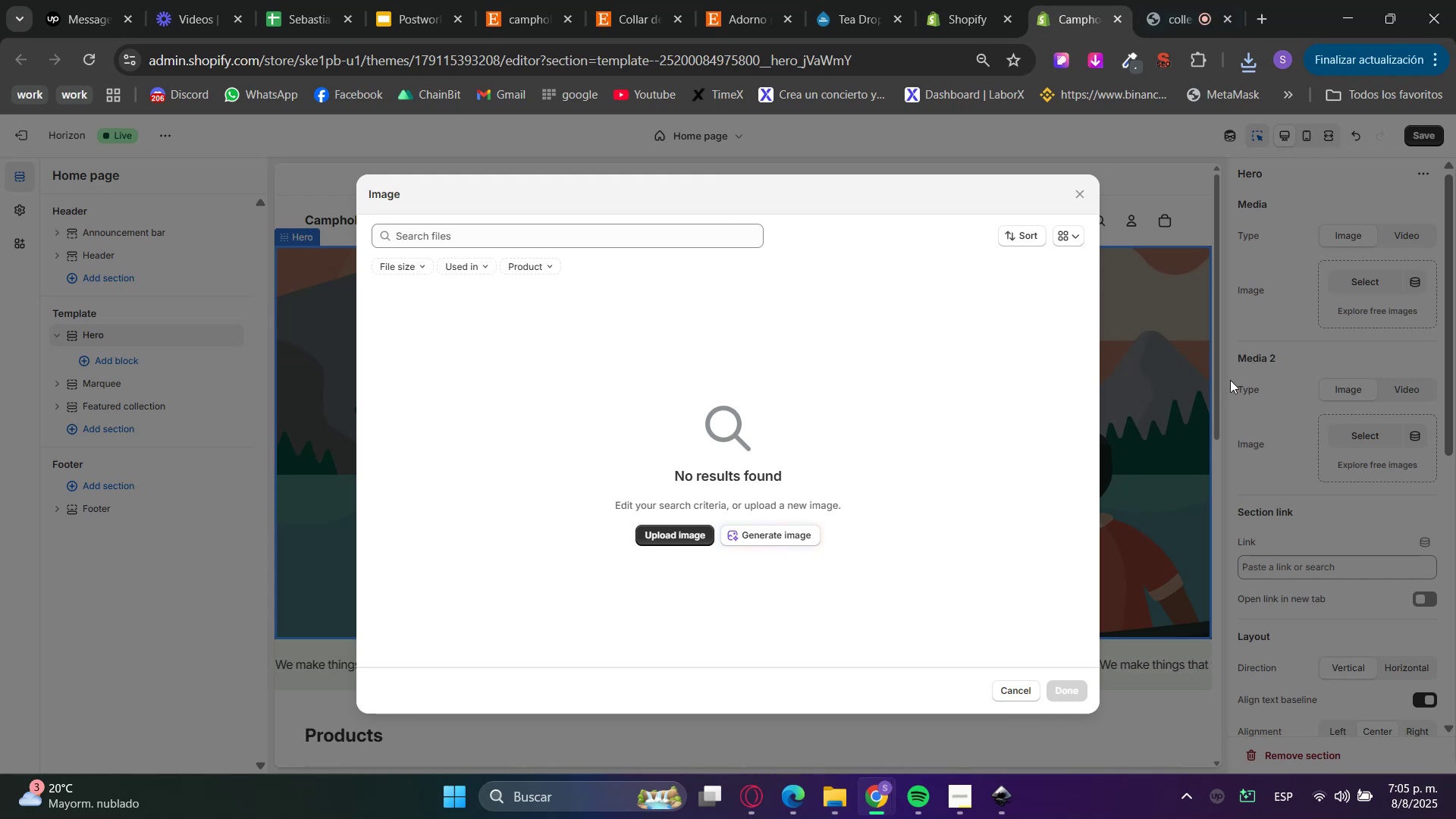 
left_click([827, 807])
 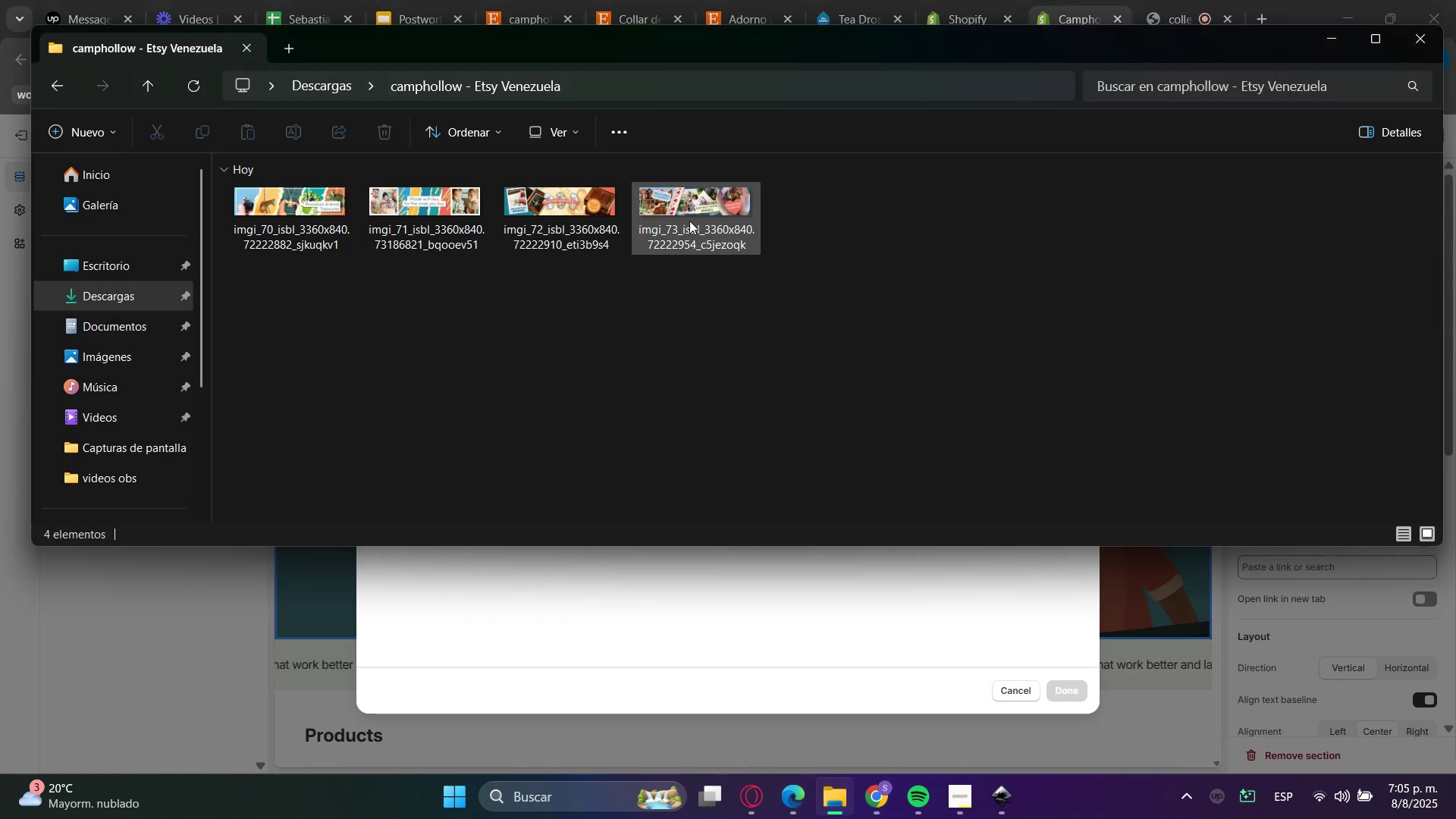 
left_click_drag(start_coordinate=[427, 202], to_coordinate=[592, 554])
 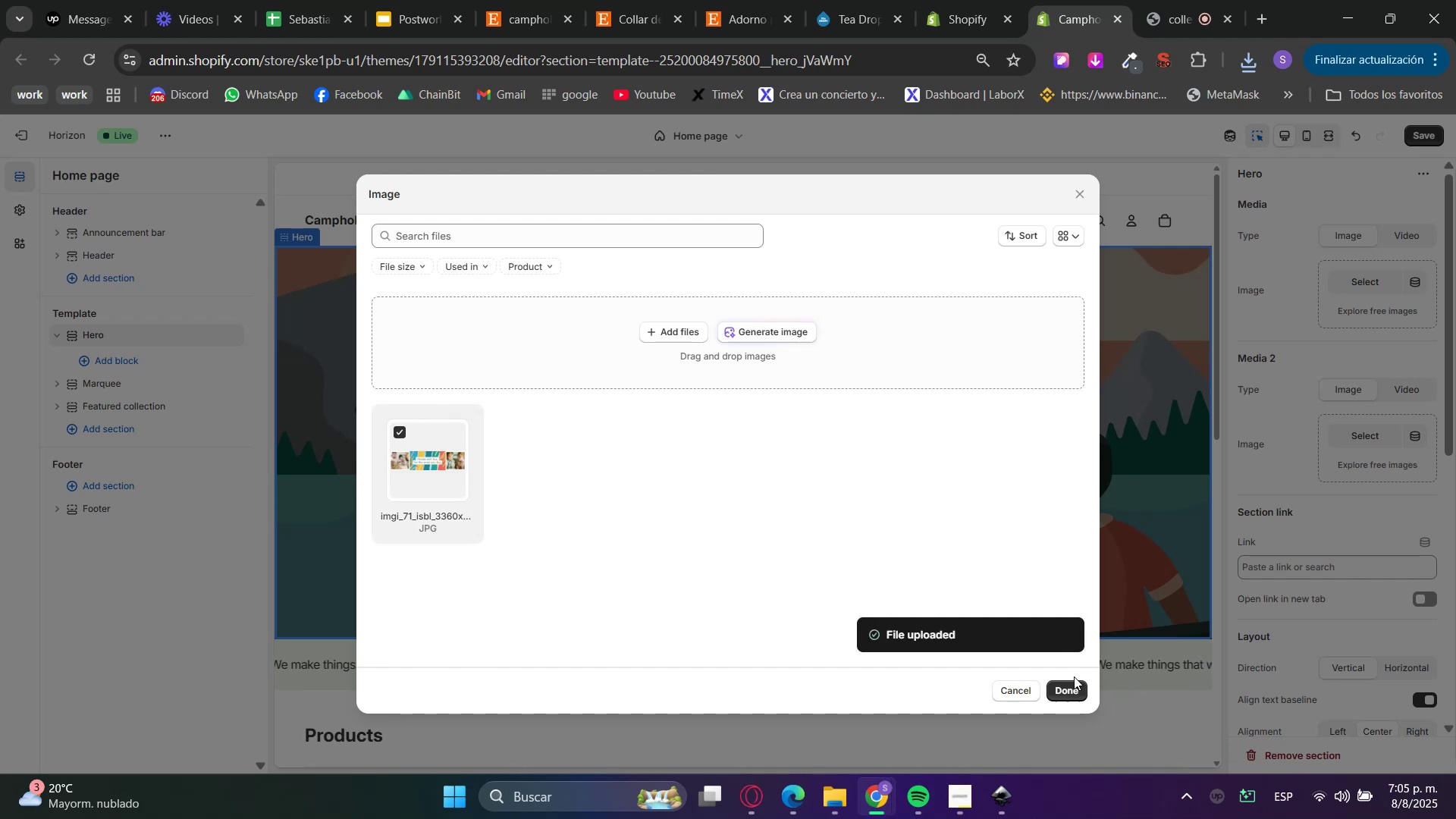 
left_click([1064, 684])
 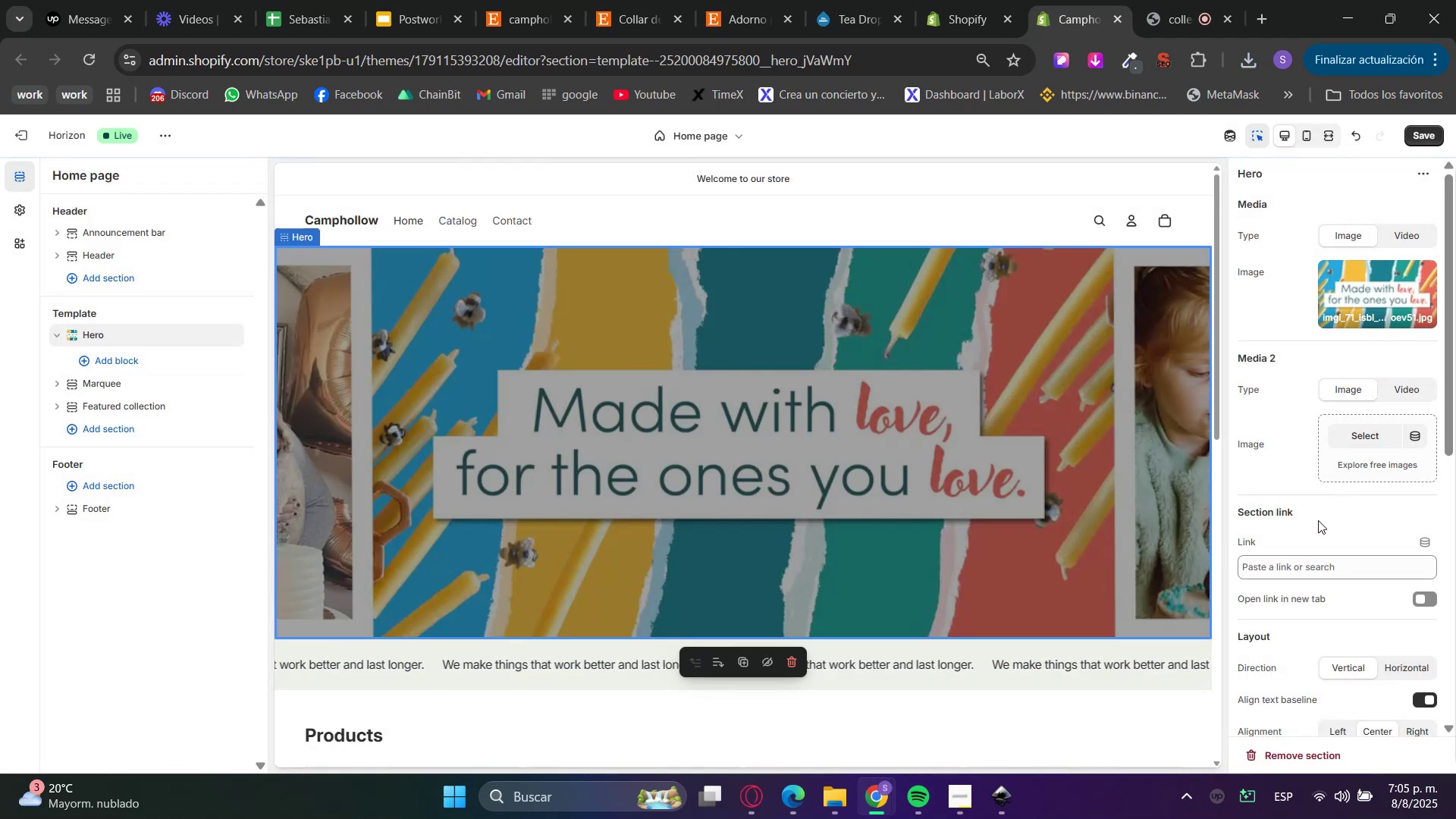 
scroll: coordinate [1332, 465], scroll_direction: down, amount: 5.0
 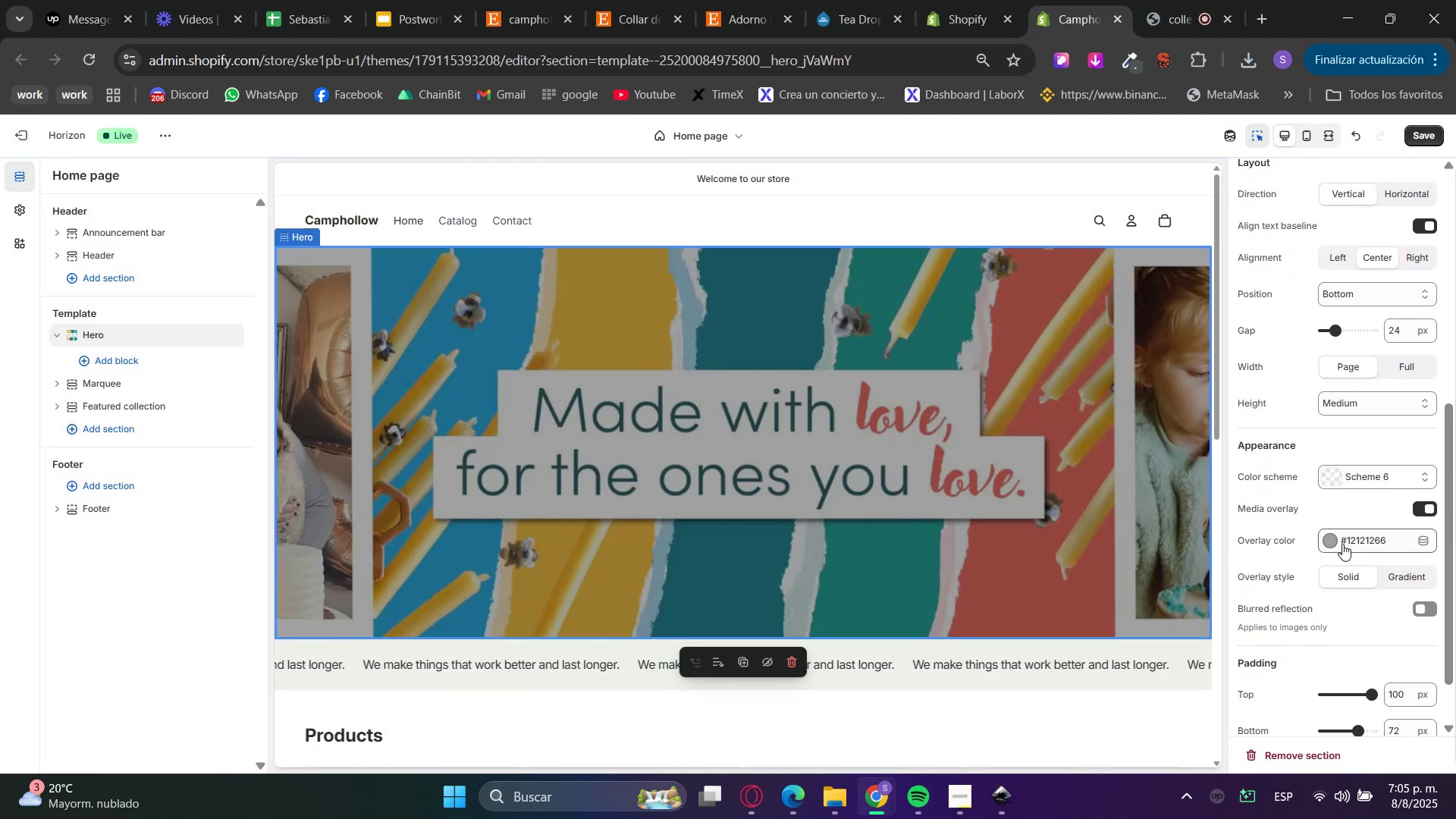 
left_click([1329, 548])
 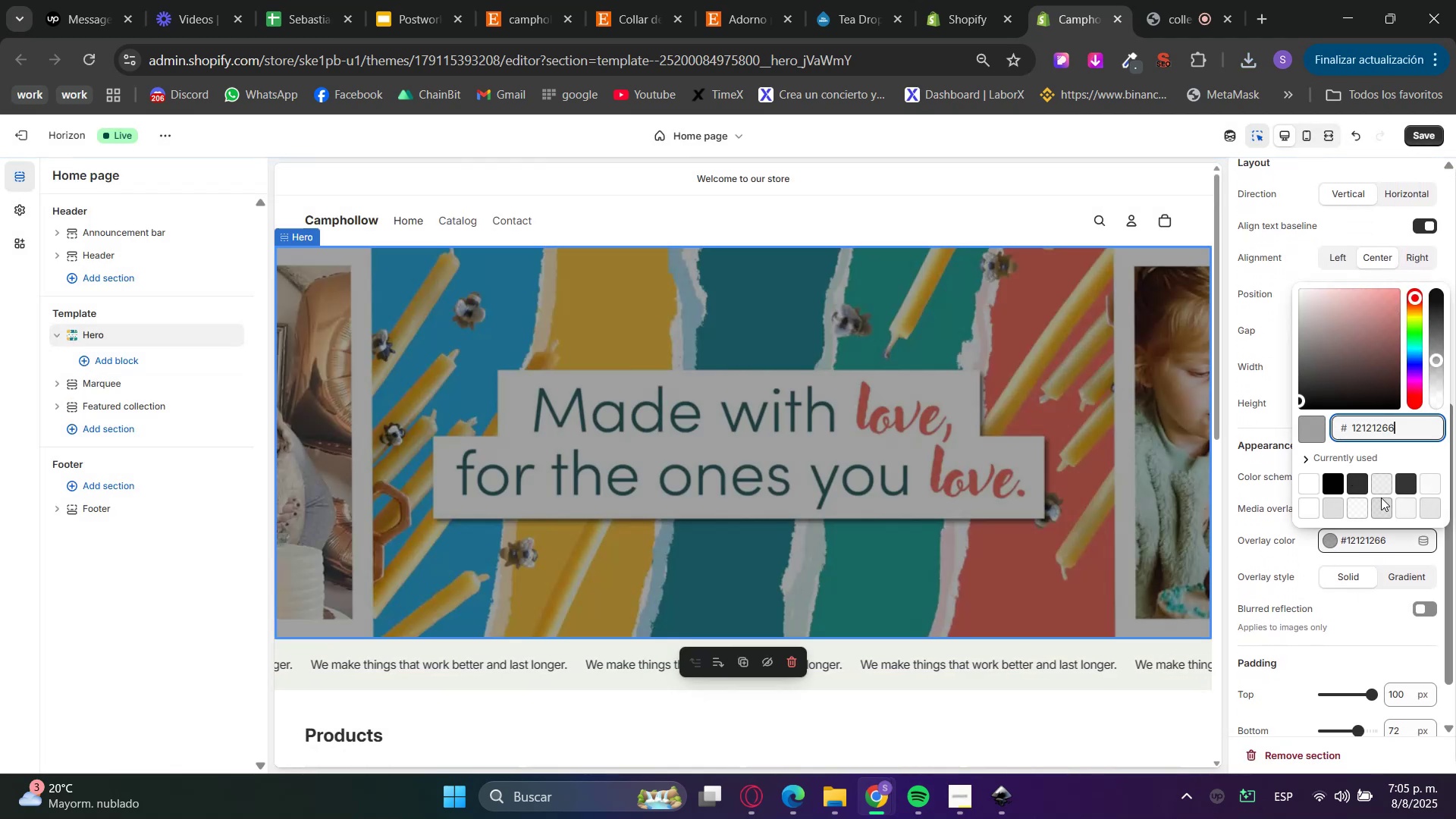 
double_click([1370, 424])
 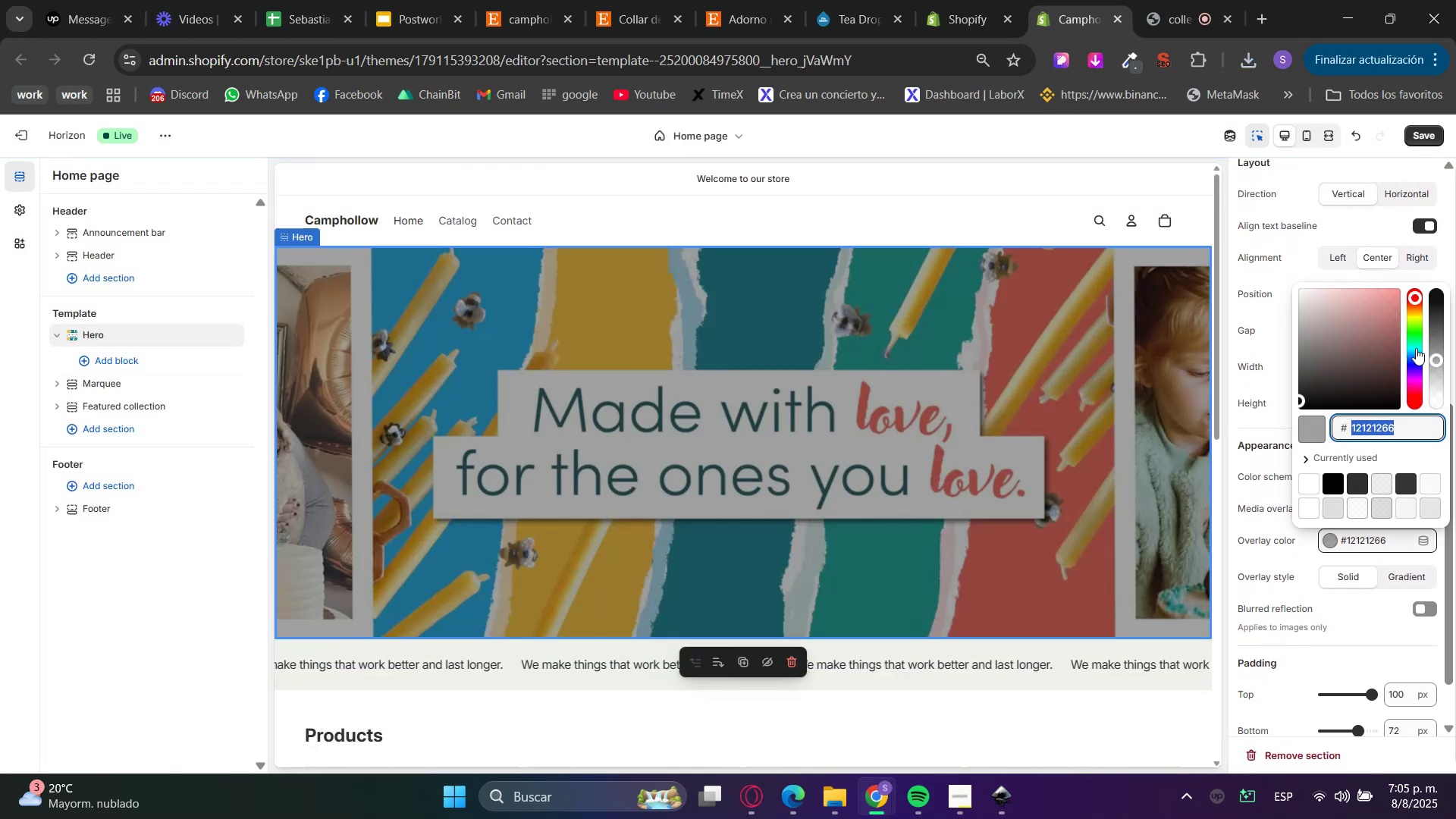 
left_click_drag(start_coordinate=[1438, 363], to_coordinate=[1432, 409])
 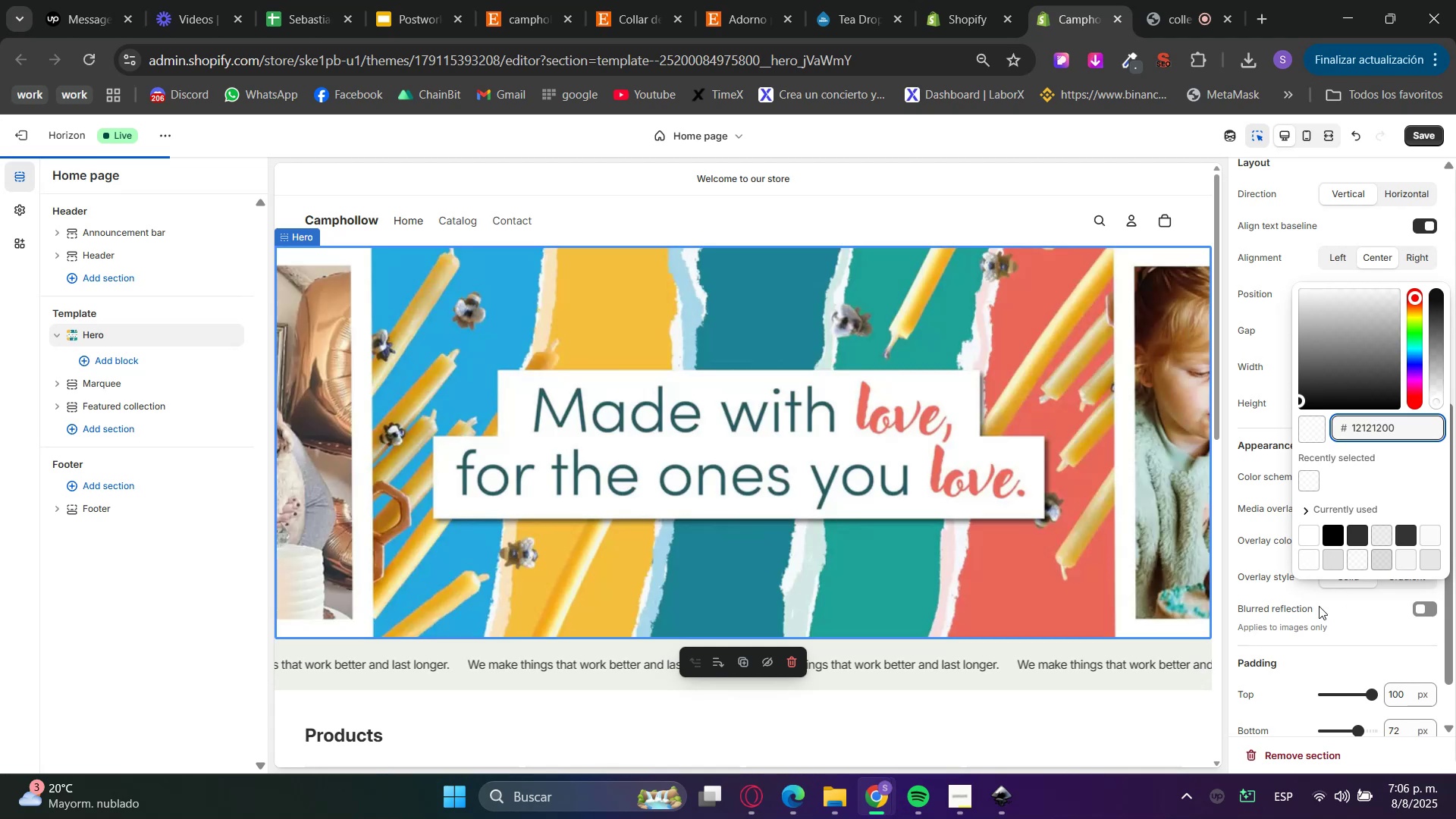 
left_click([1329, 634])
 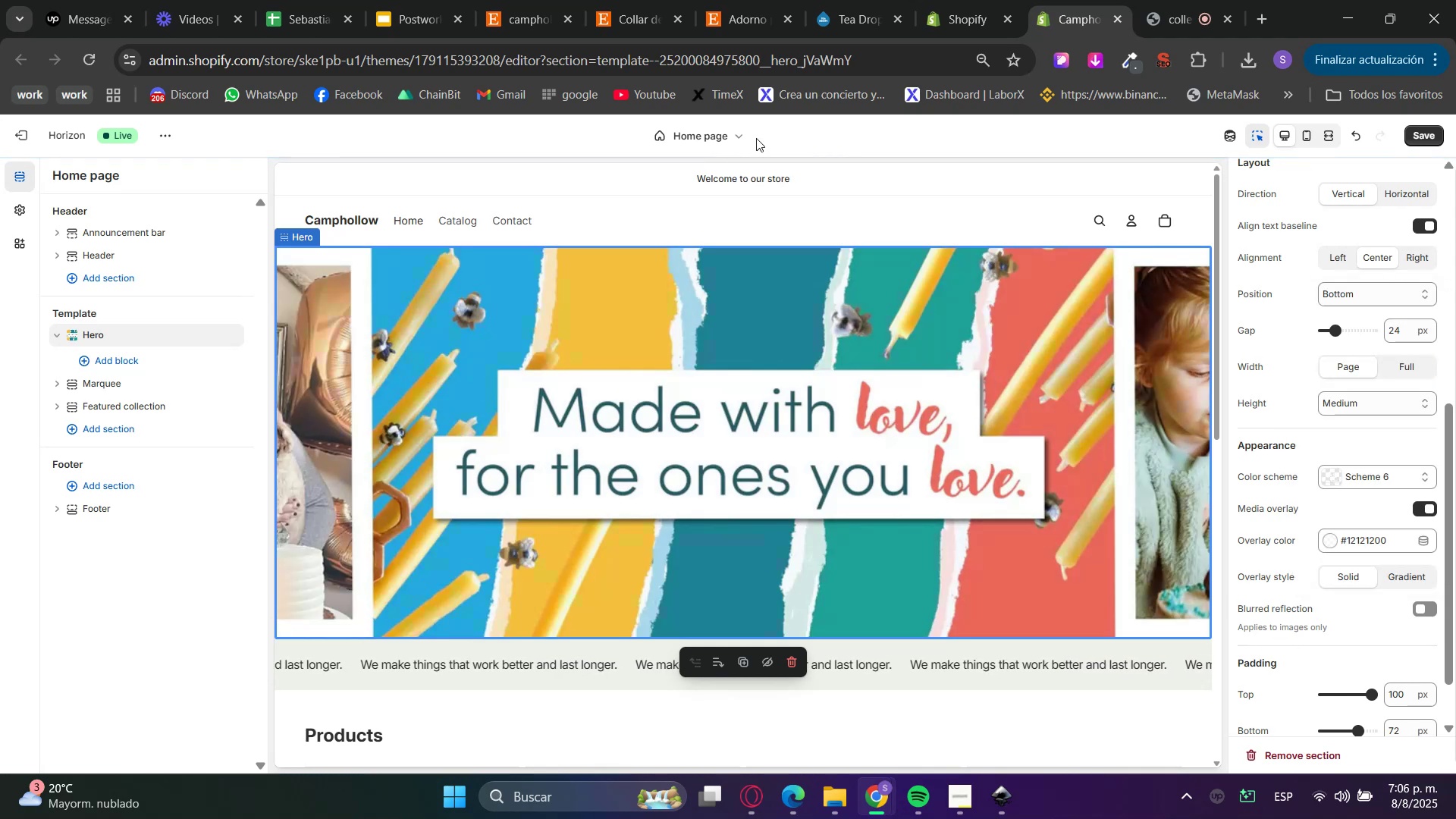 
left_click([688, 222])
 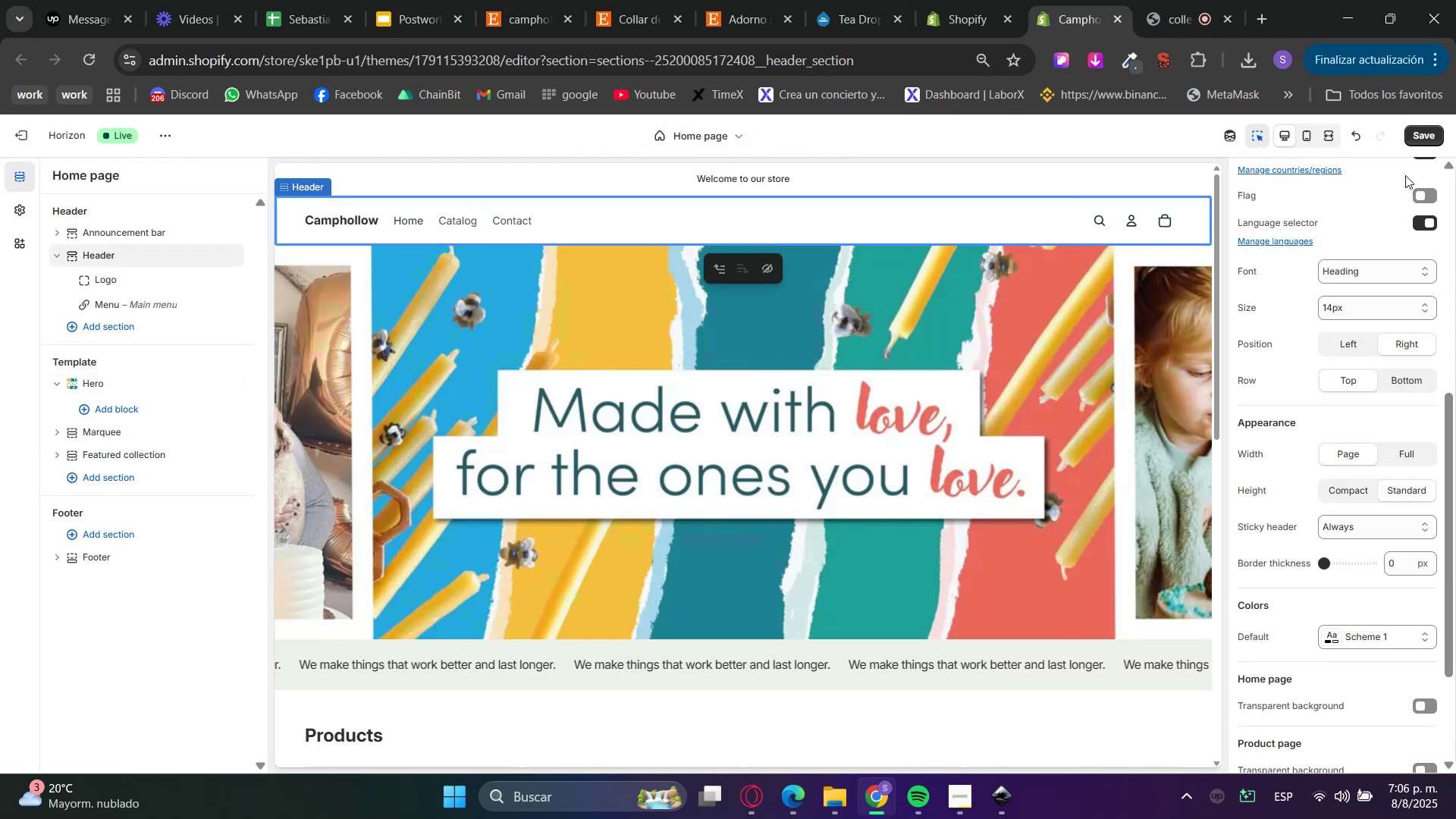 
scroll: coordinate [1402, 291], scroll_direction: up, amount: 8.0
 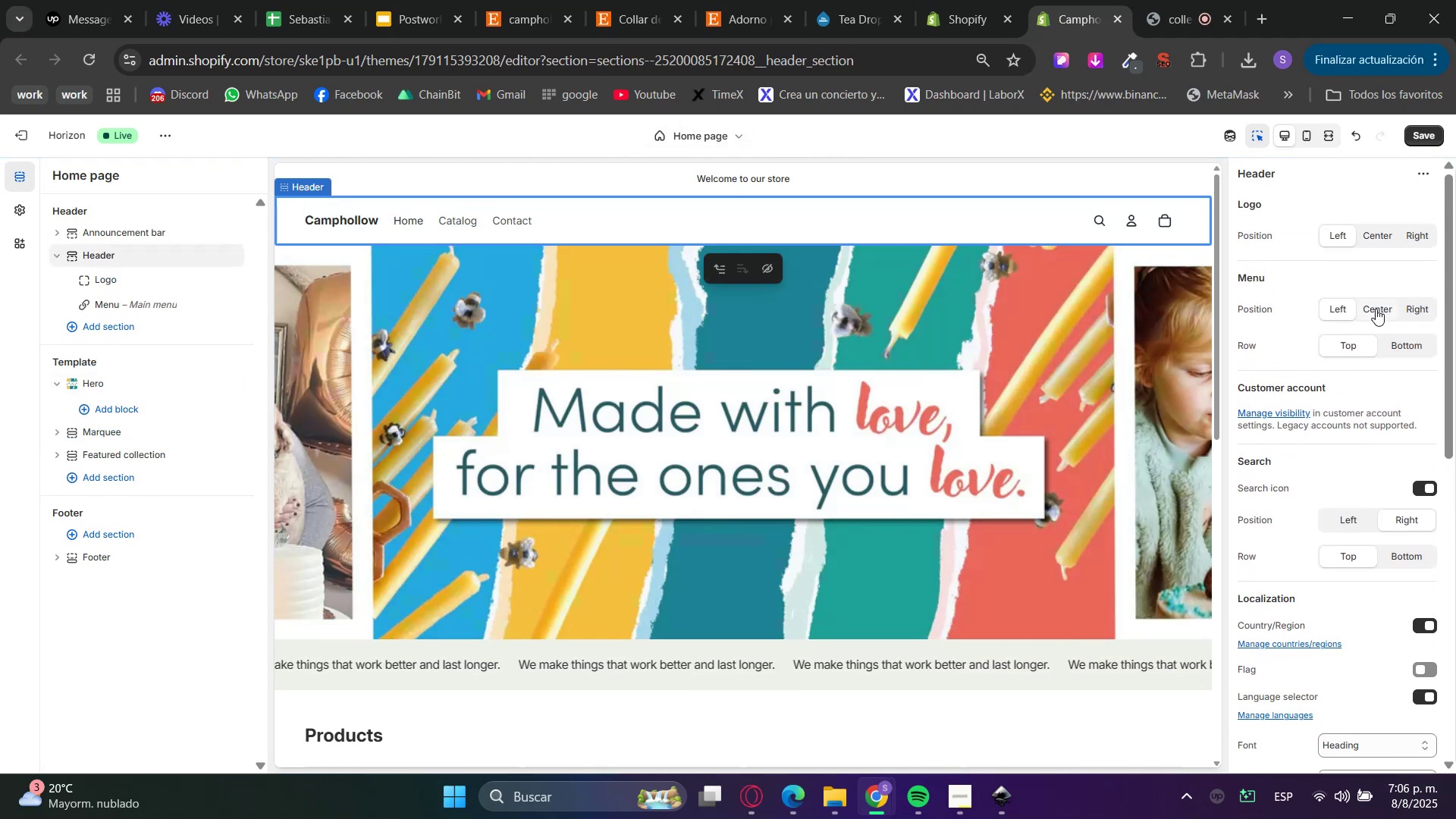 
left_click([1381, 238])
 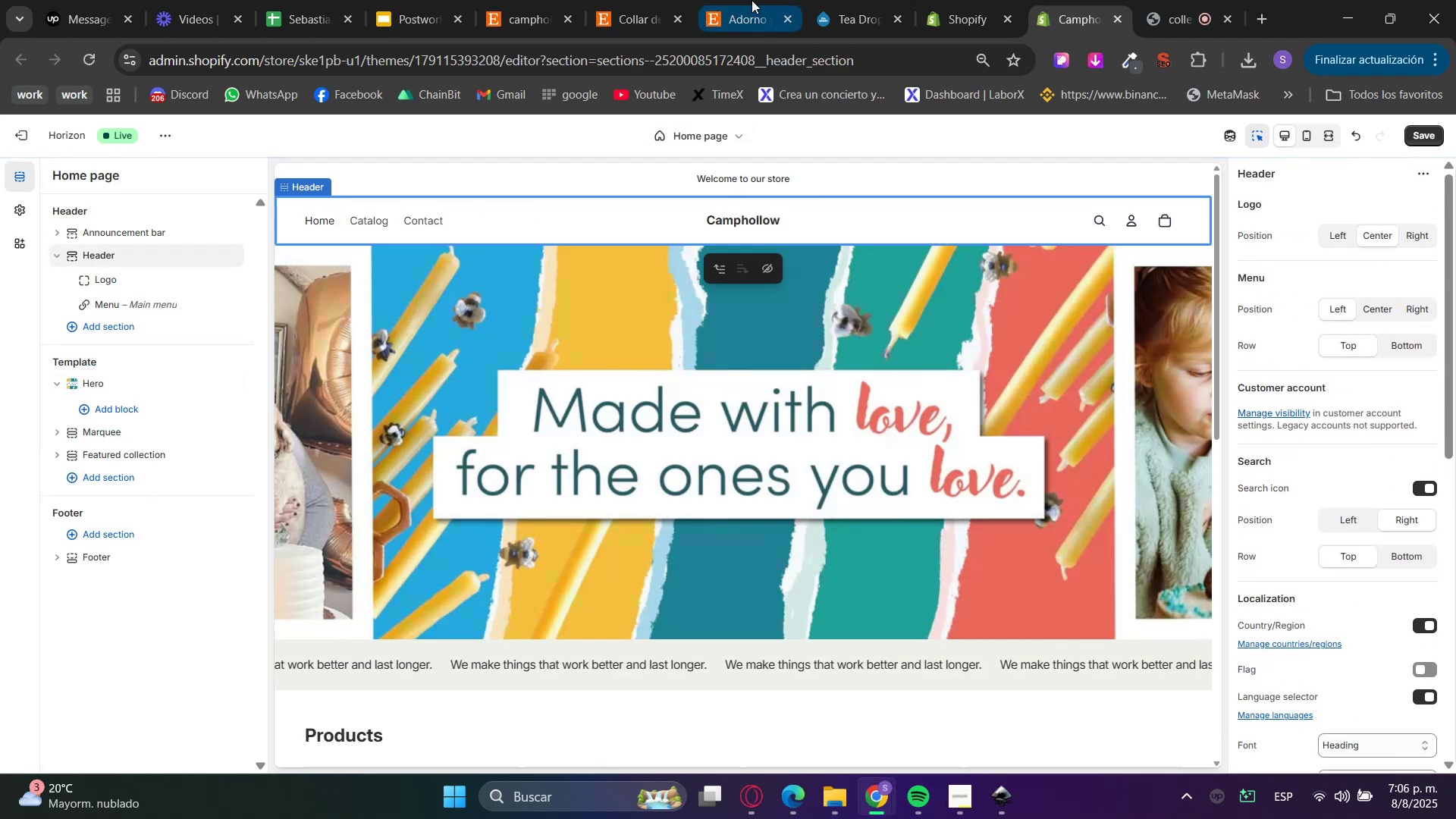 
left_click([873, 0])
 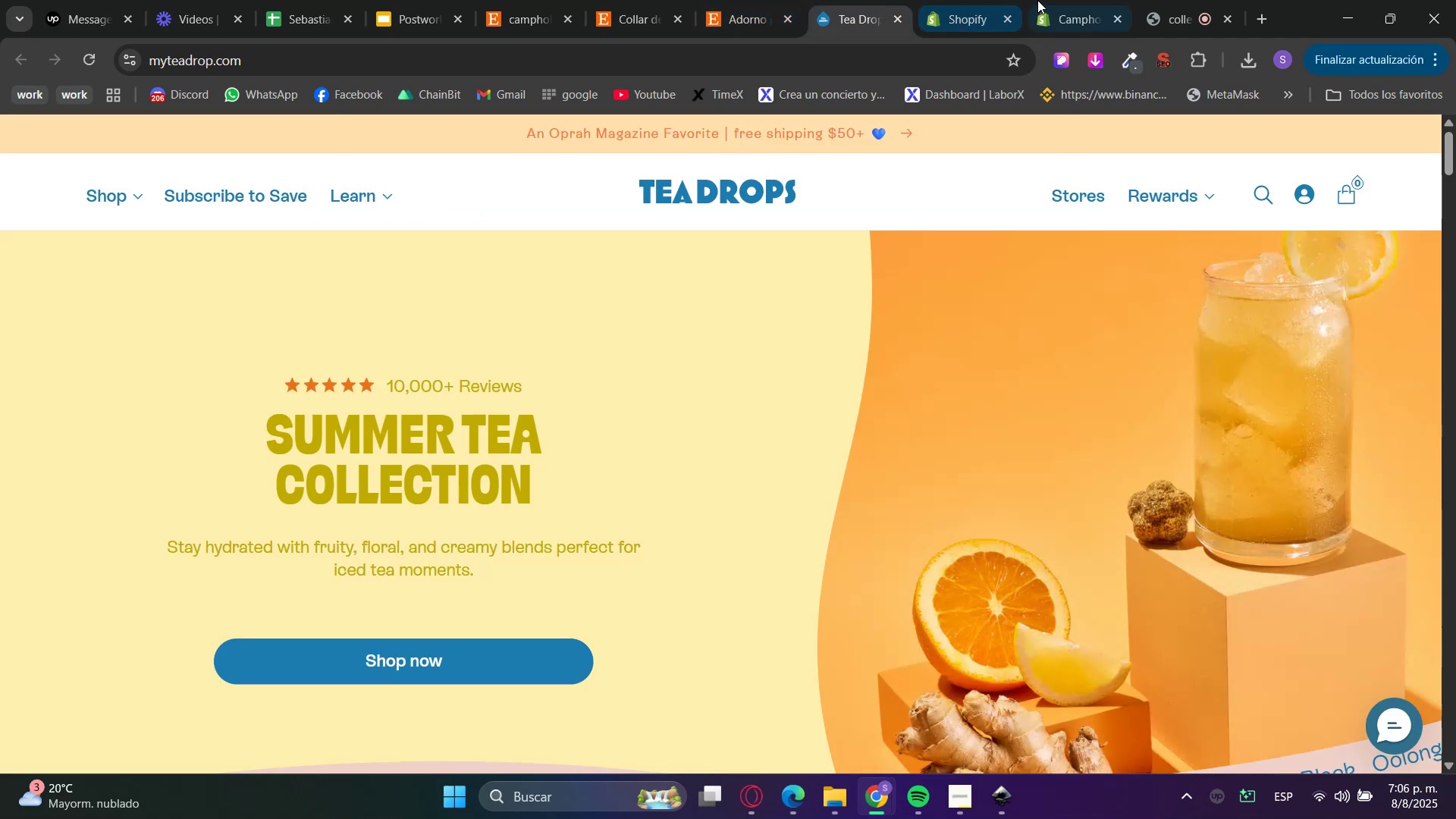 
left_click([1037, 0])
 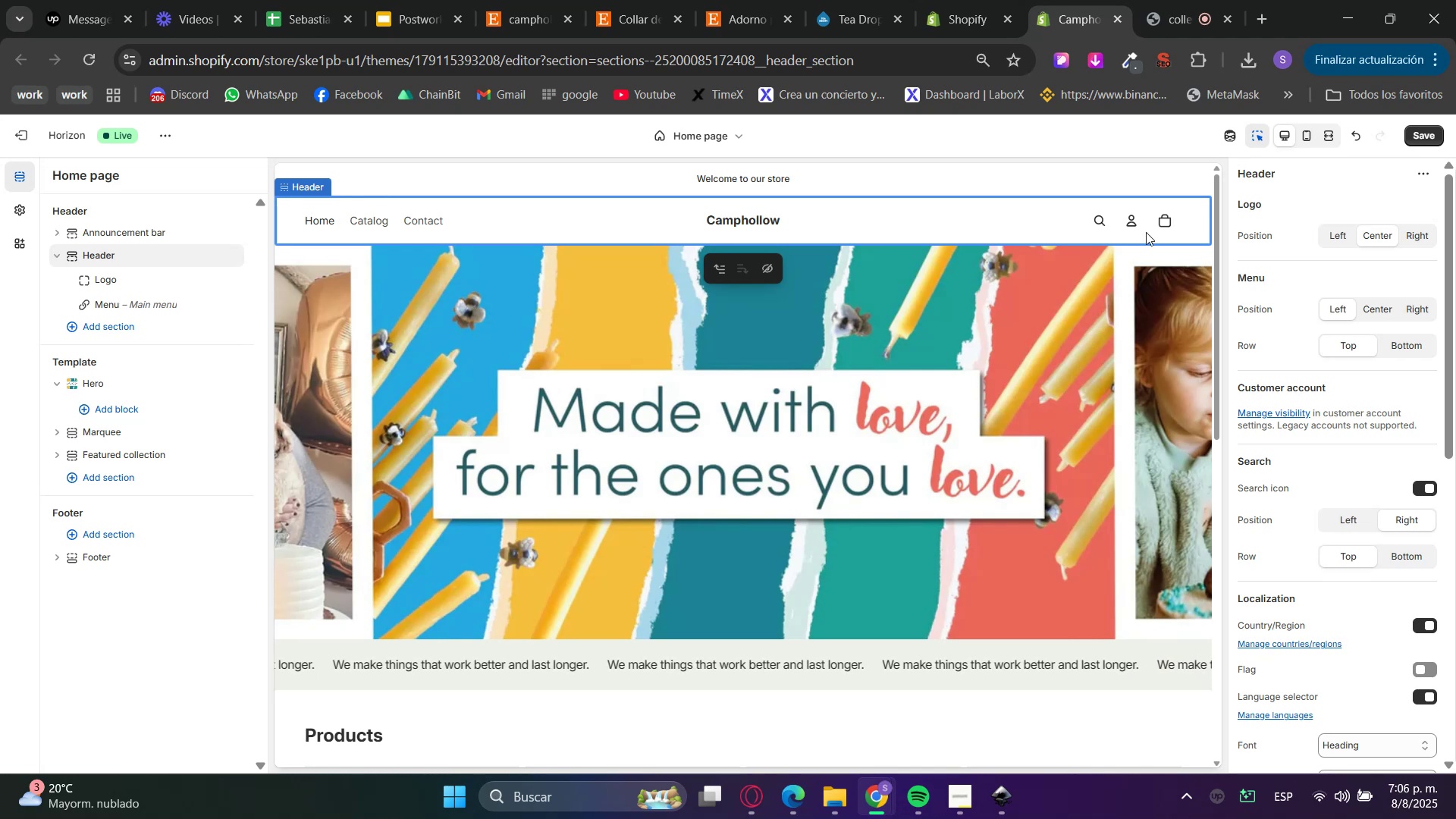 
double_click([783, 0])
 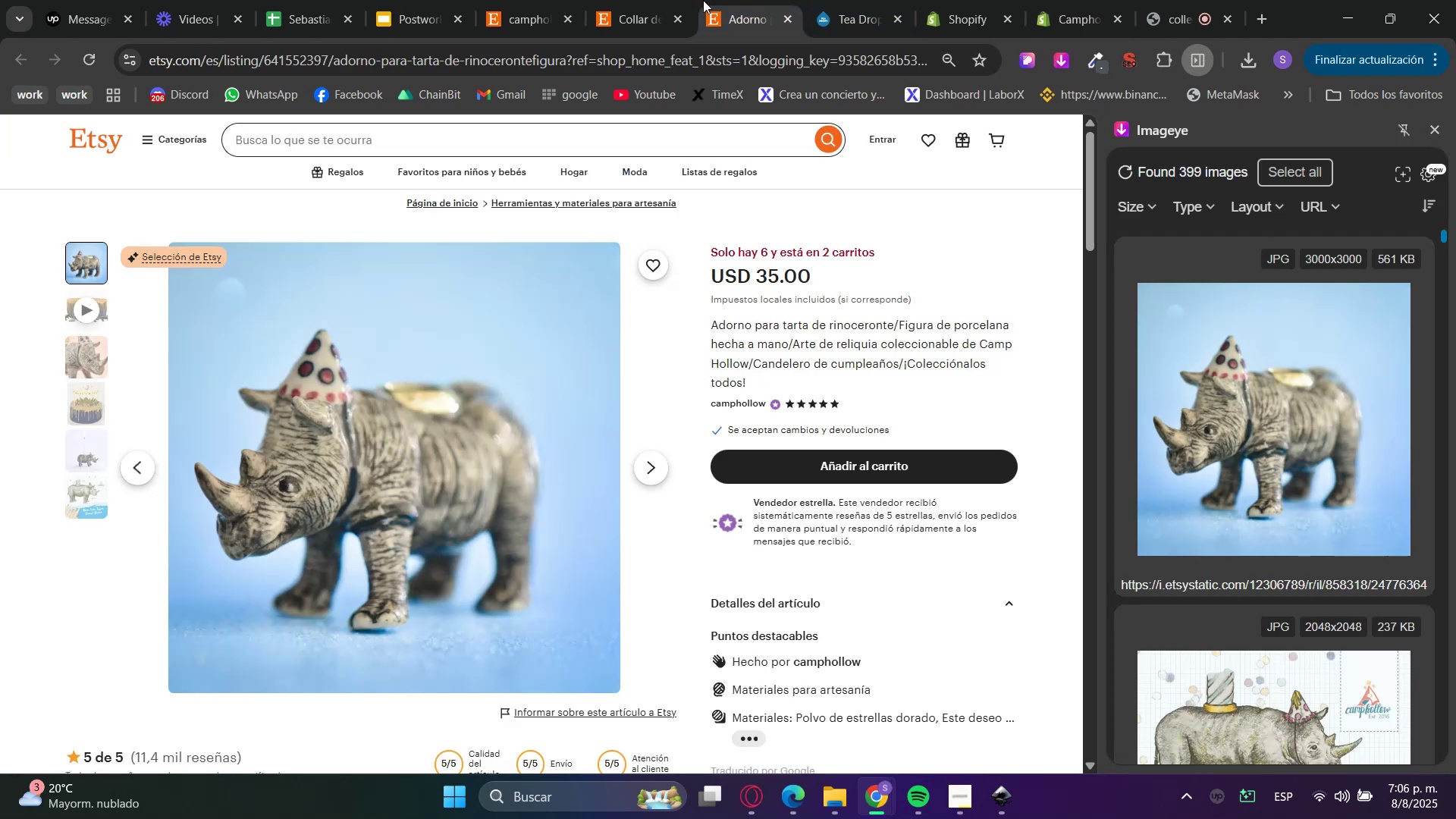 
double_click([674, 0])
 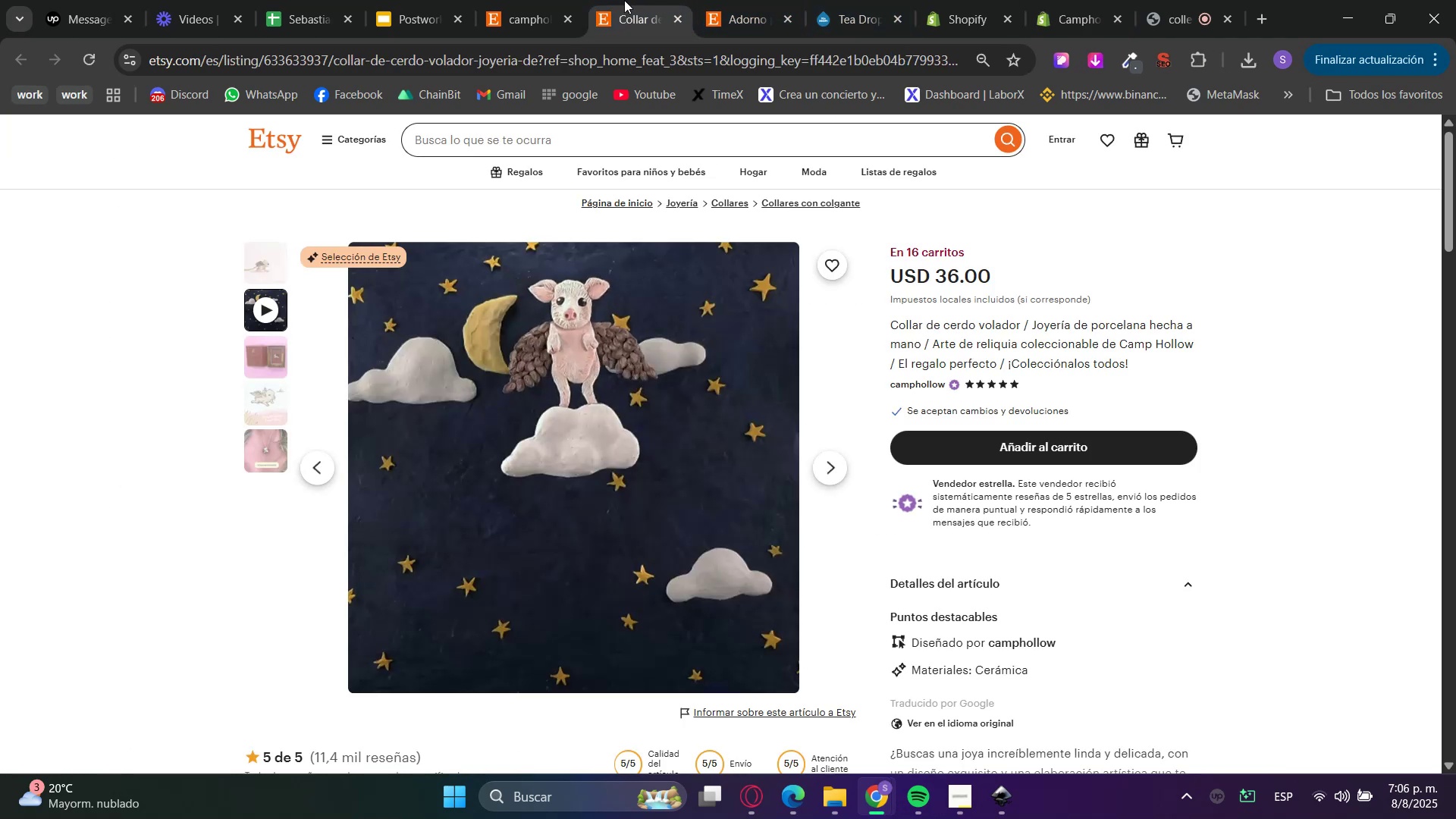 
triple_click([584, 0])
 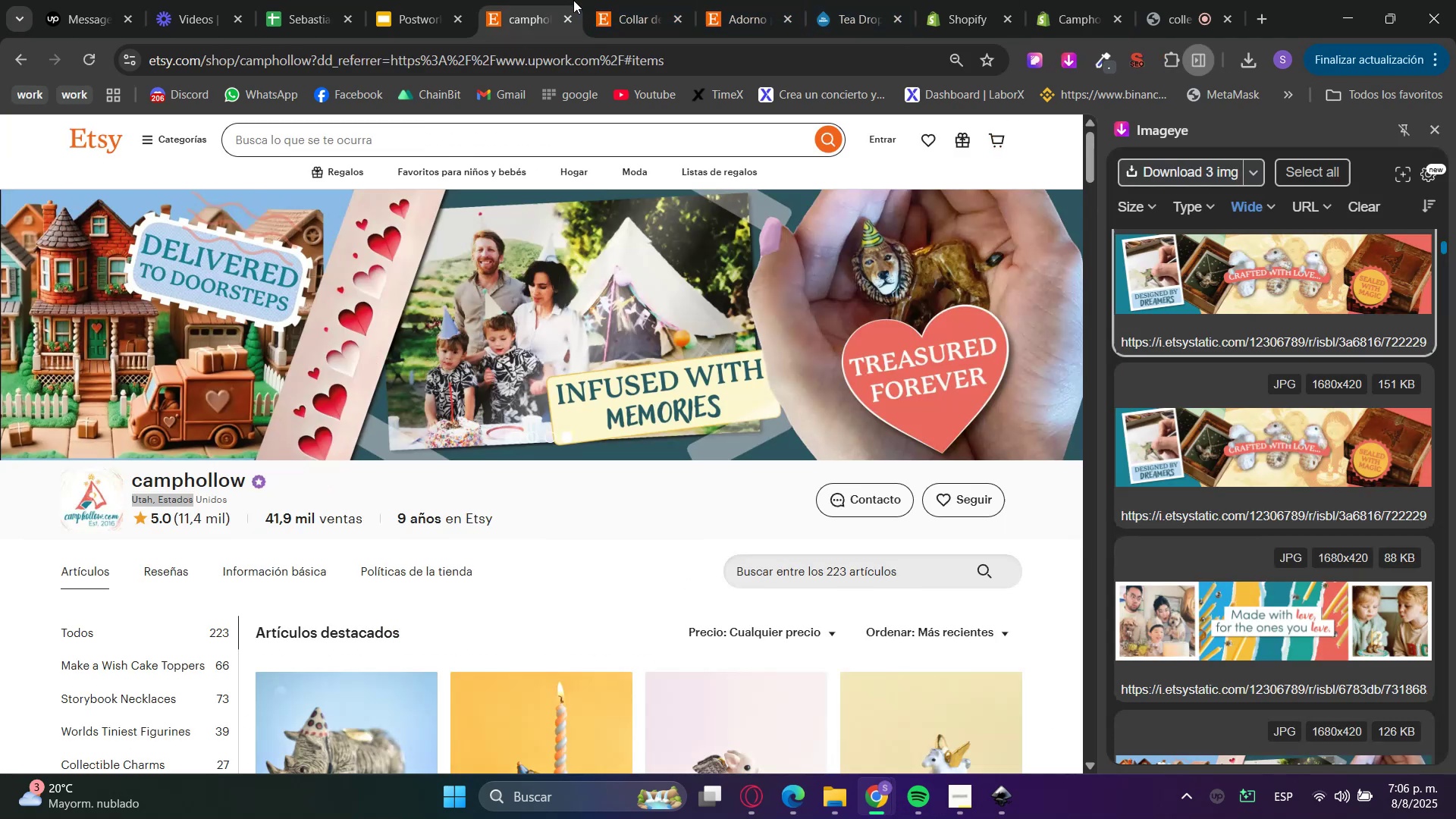 
triple_click([567, 0])
 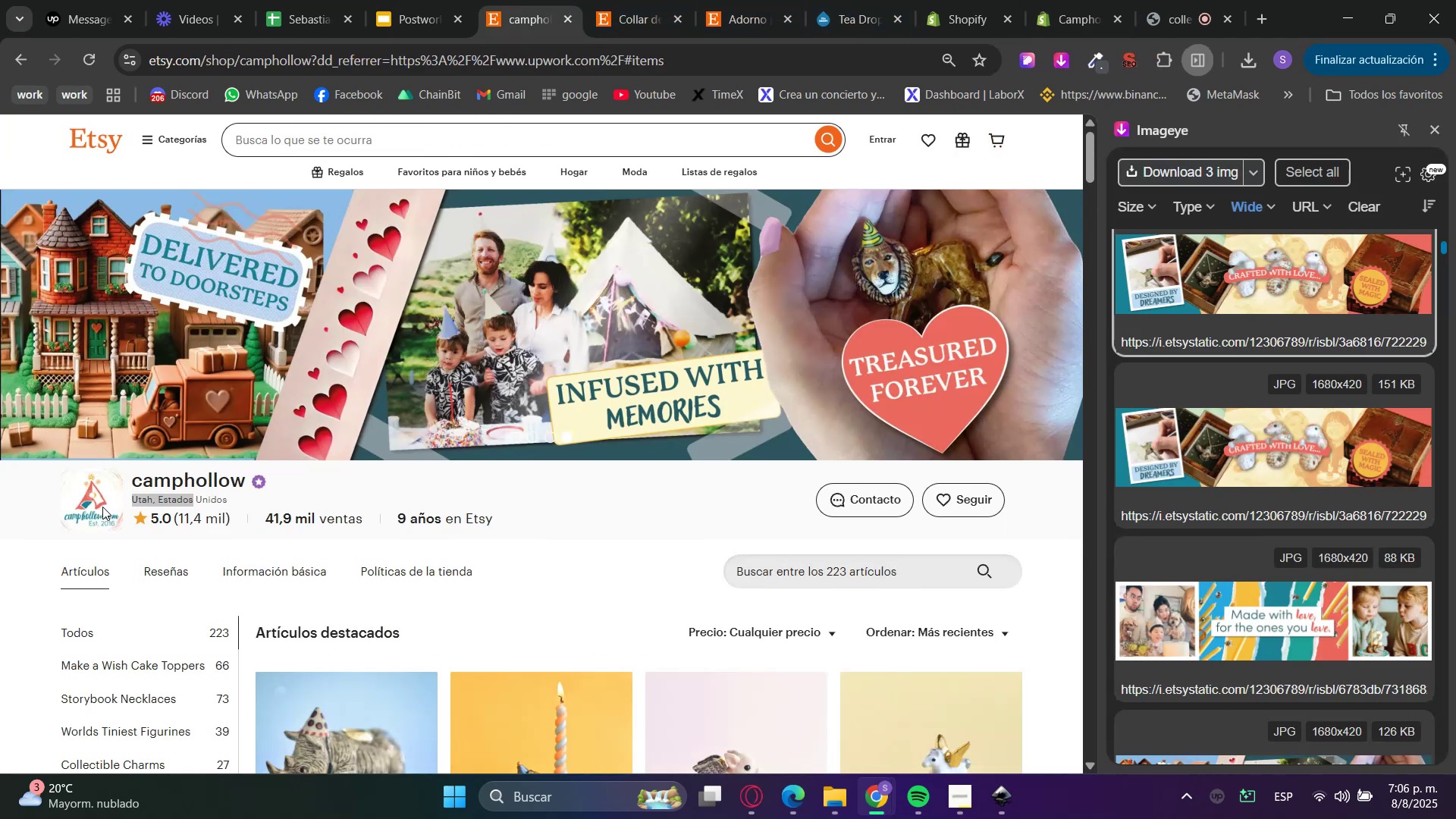 
right_click([93, 498])
 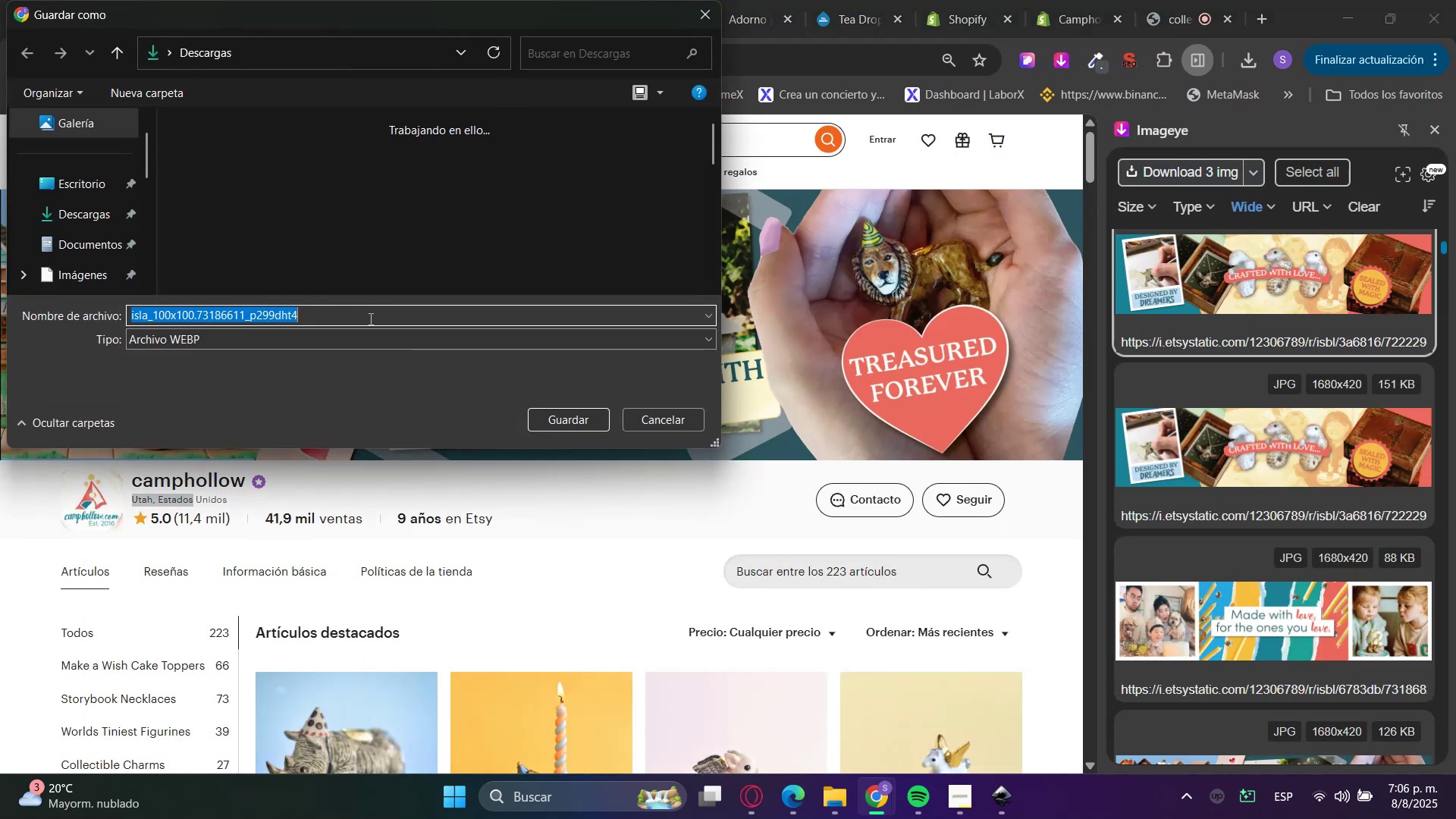 
left_click([58, 204])
 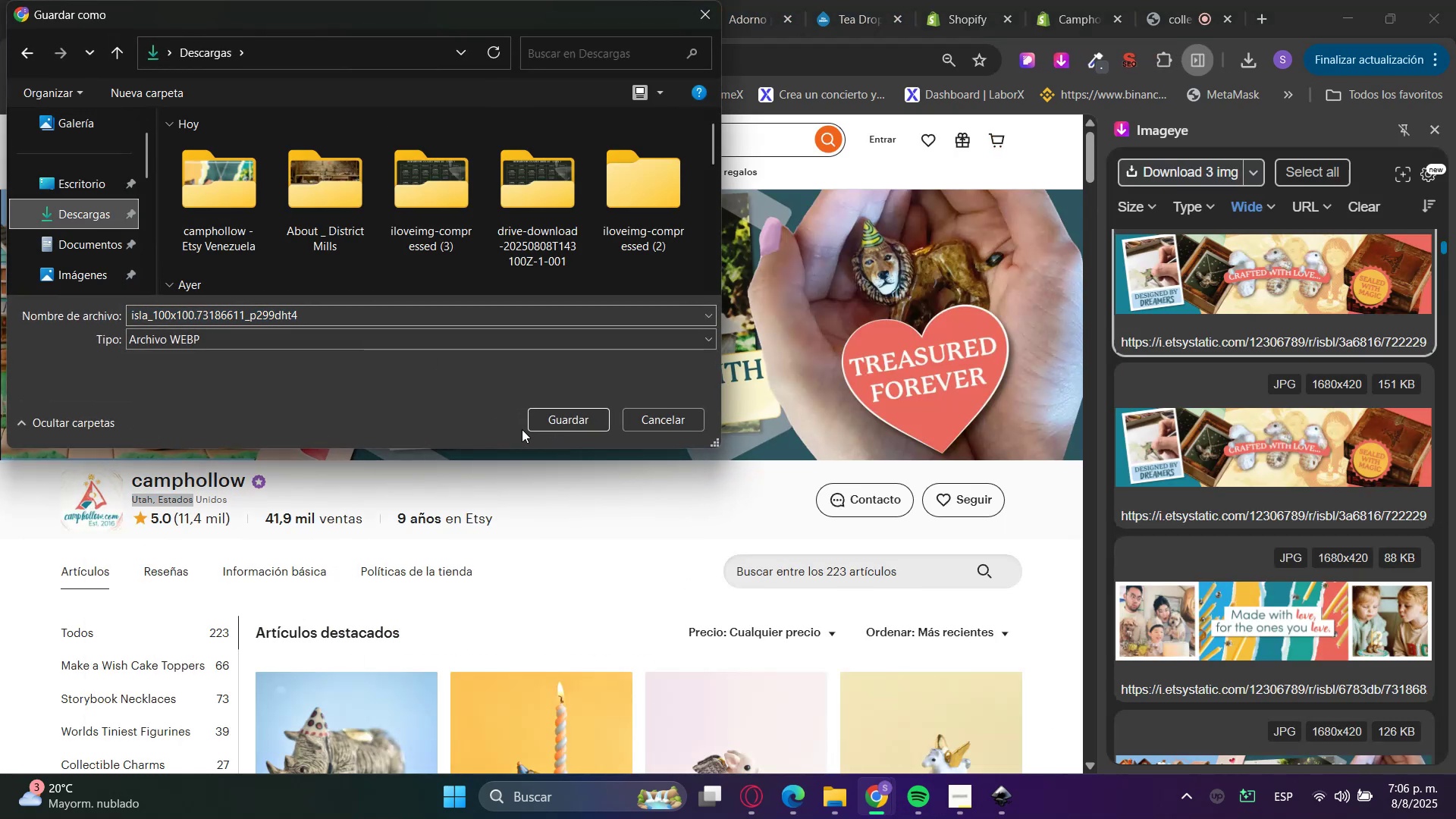 
left_click([553, 419])
 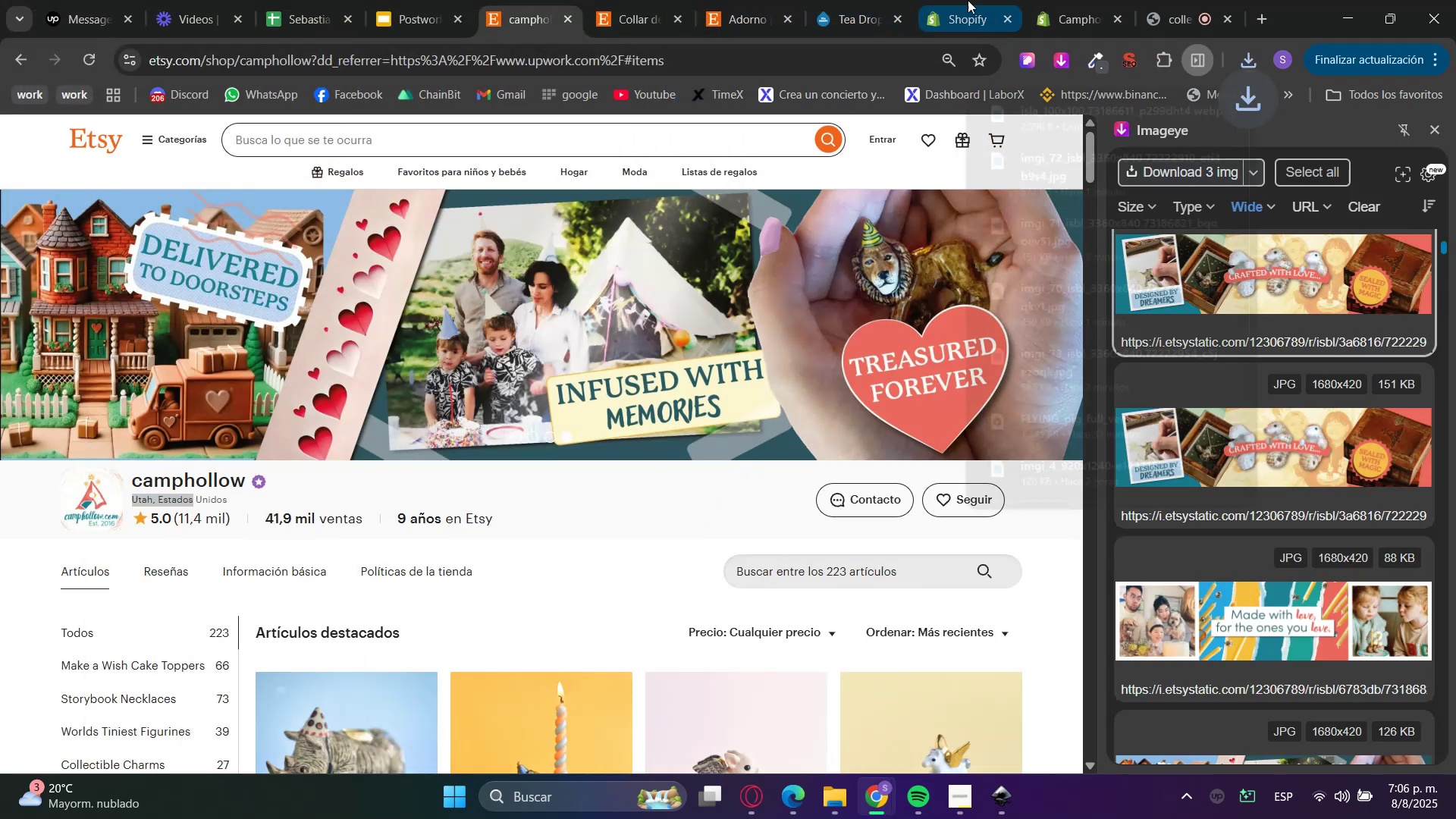 
double_click([968, 0])
 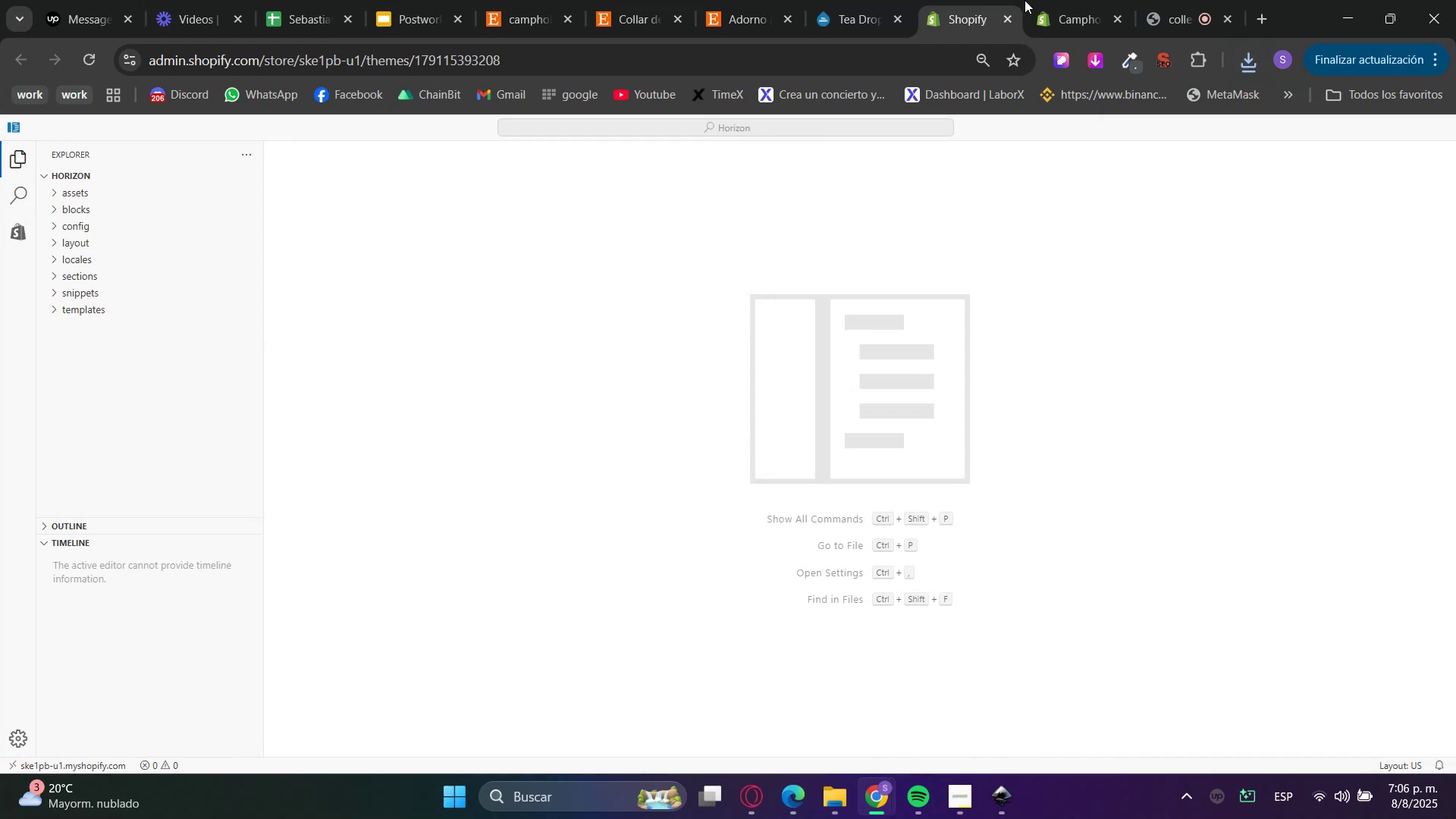 
triple_click([1075, 0])
 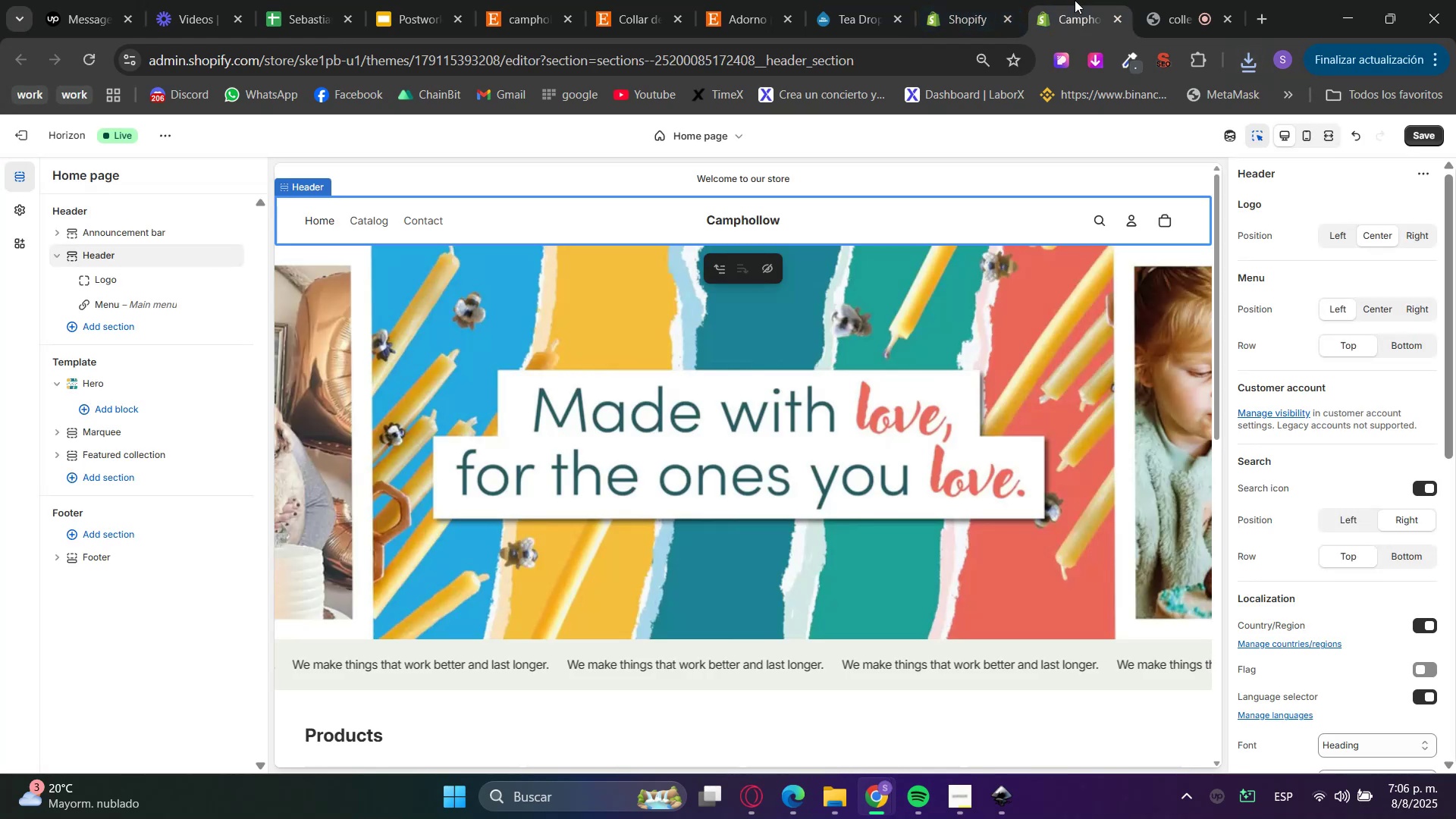 
left_click_drag(start_coordinate=[967, 0], to_coordinate=[962, 0])
 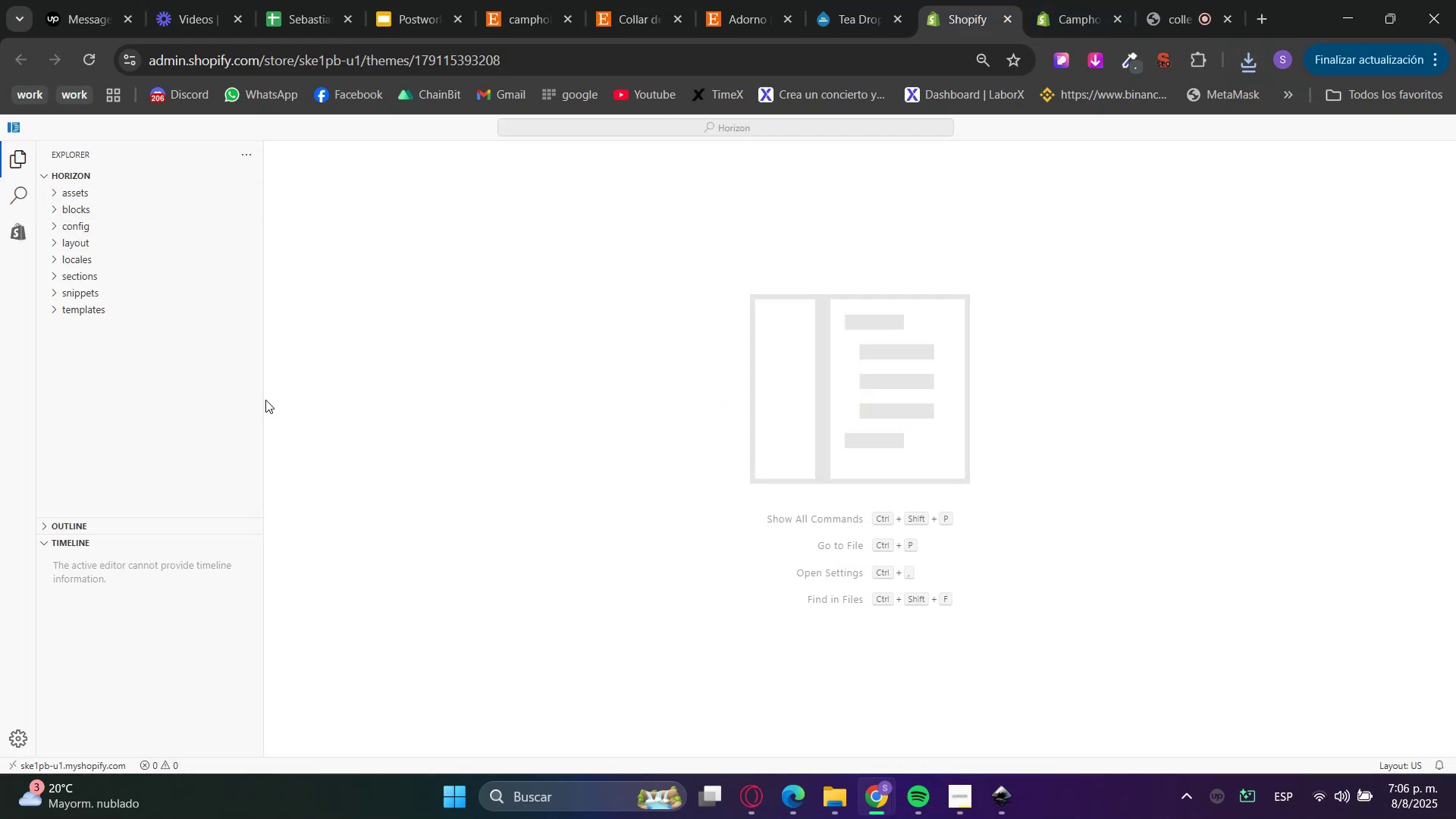 
left_click([88, 188])
 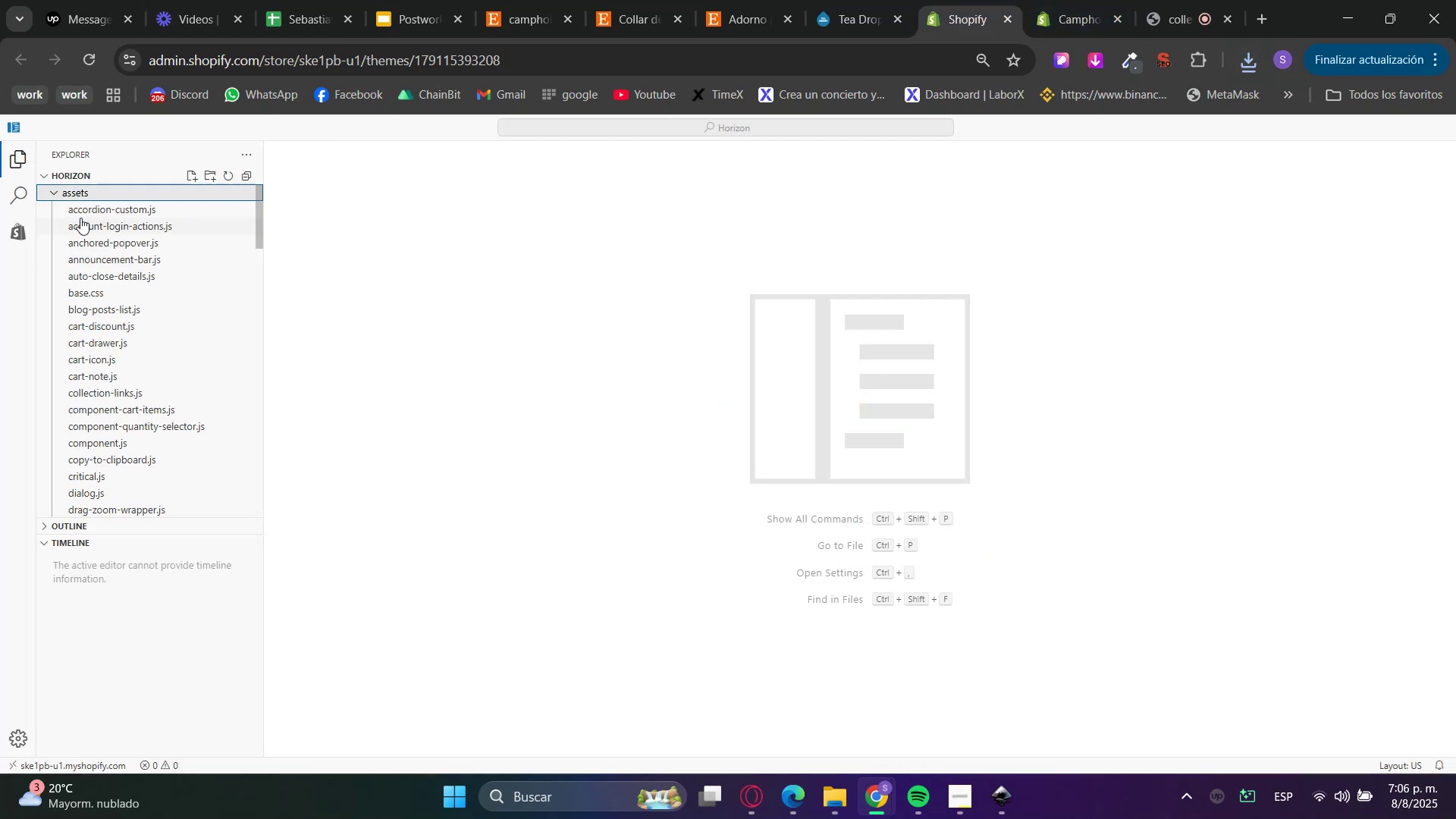 
left_click([61, 187])
 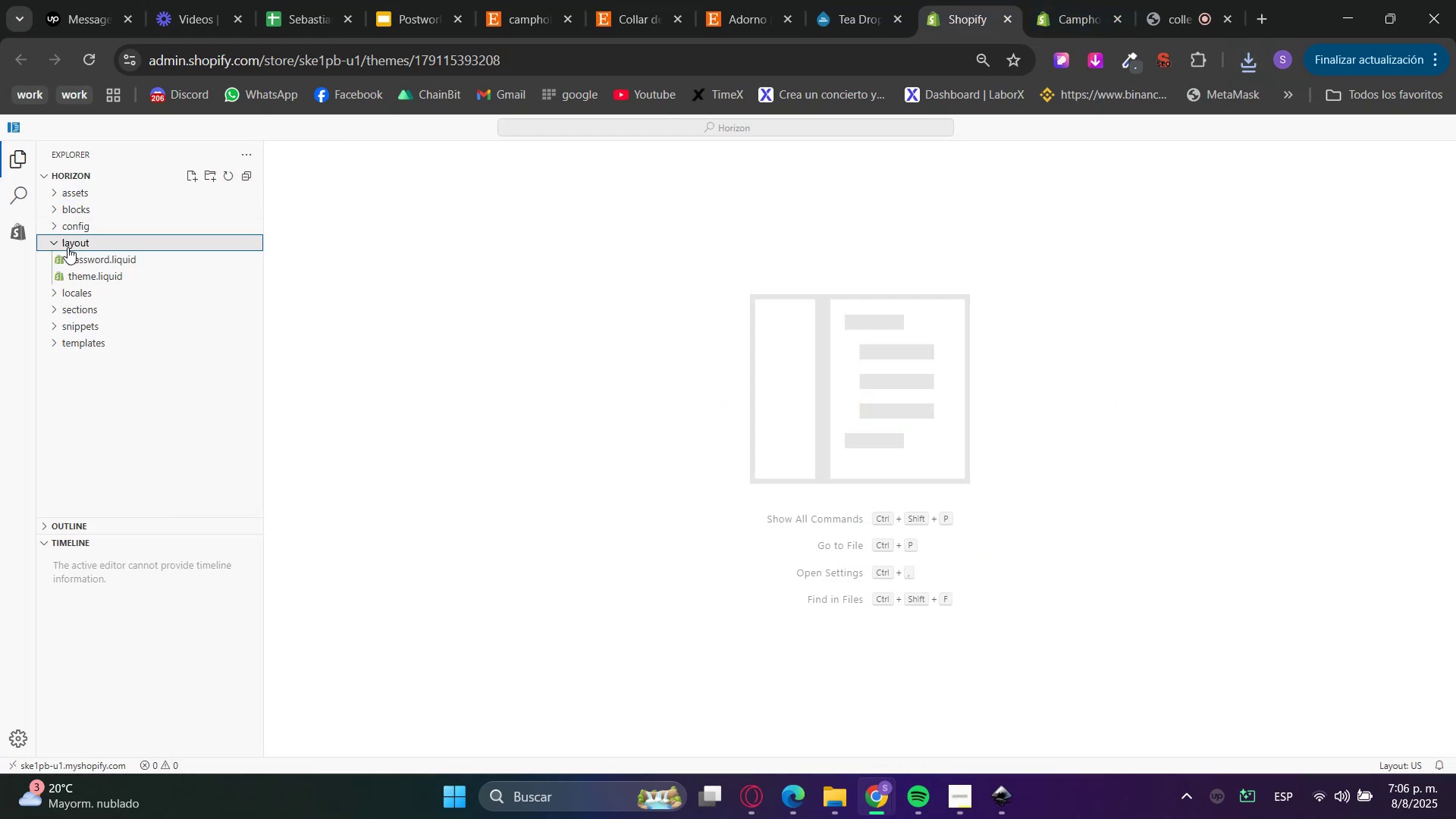 
left_click([67, 247])
 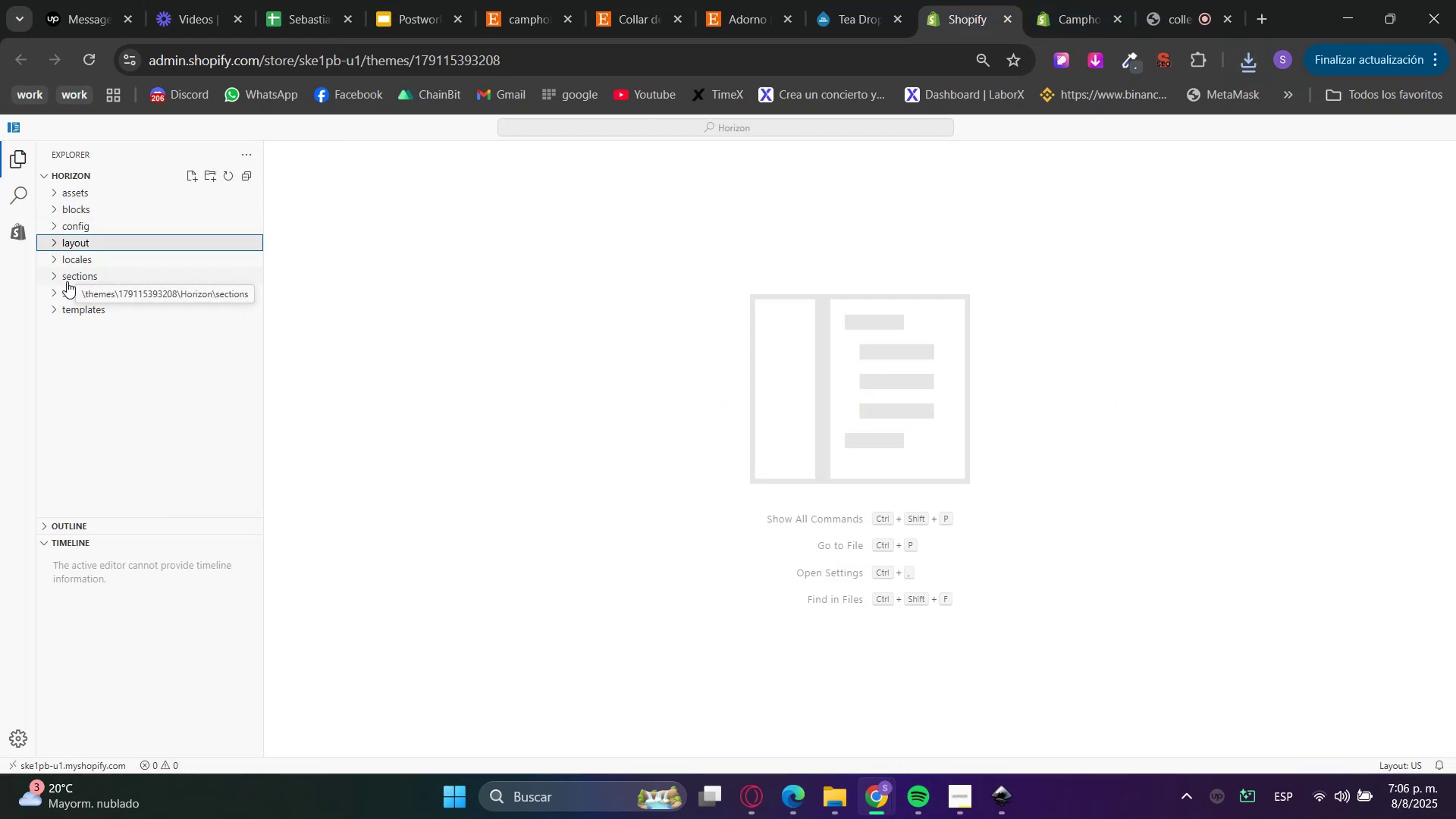 
left_click([66, 277])
 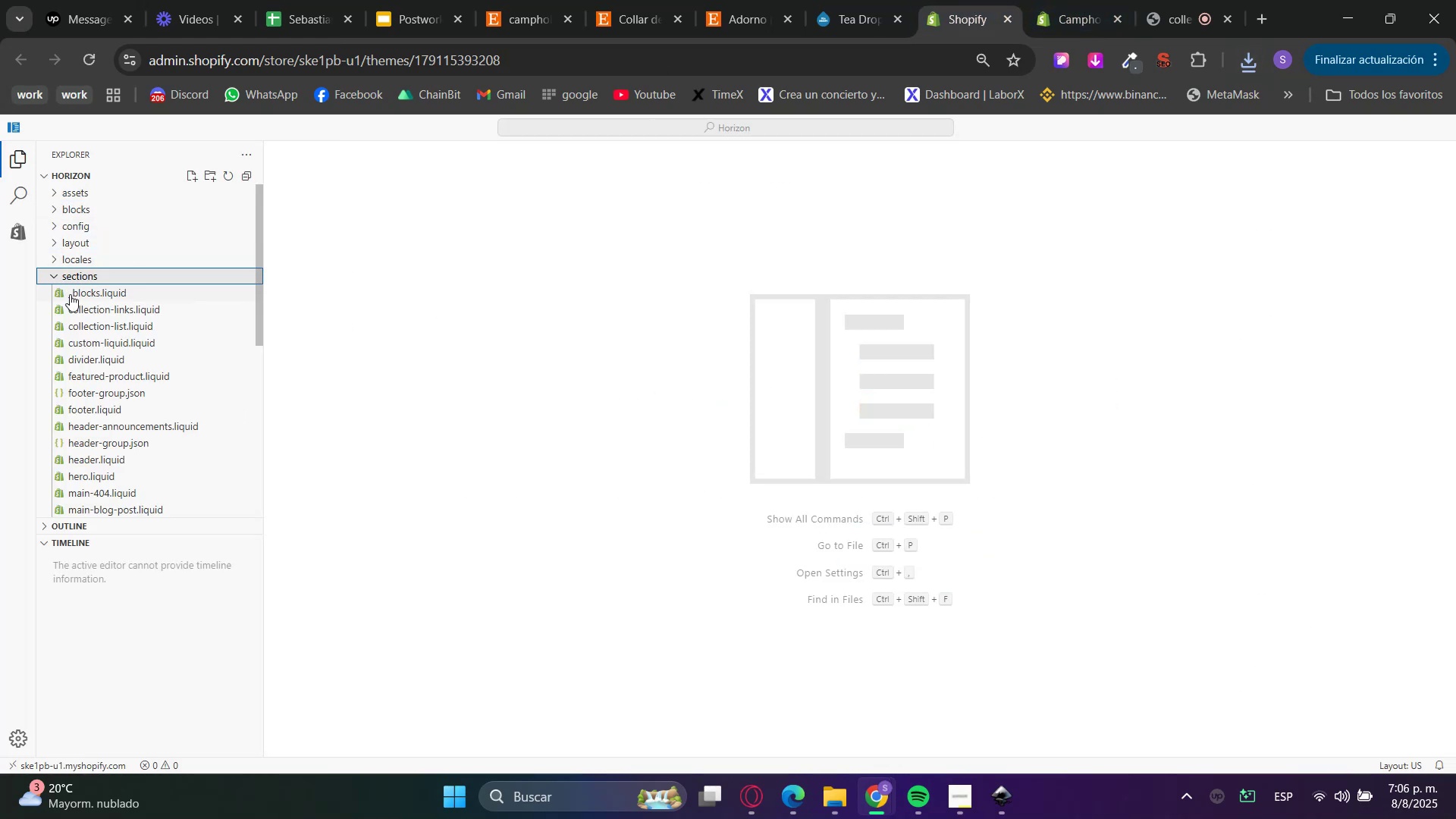 
left_click([71, 296])
 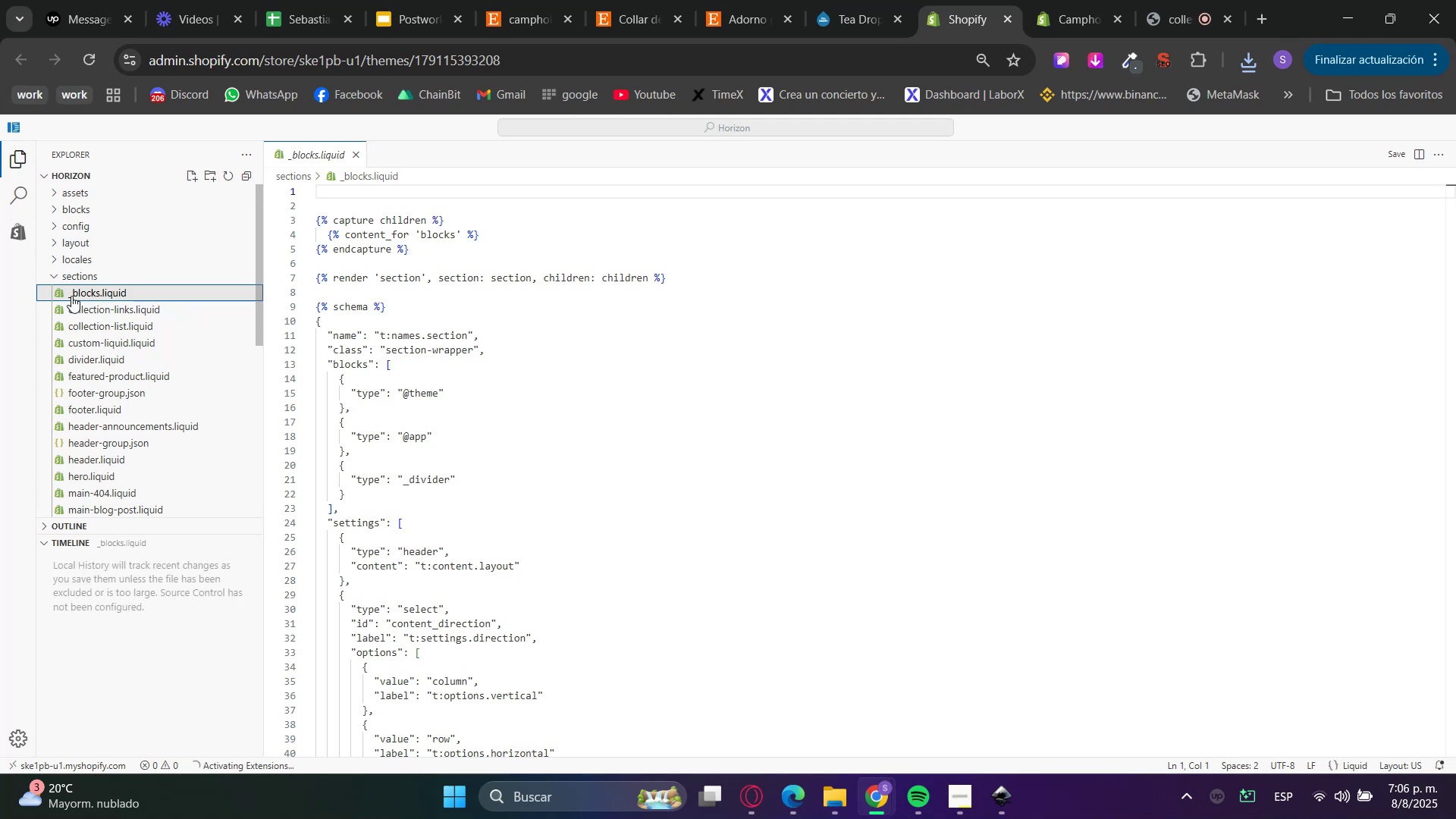 
scroll: coordinate [939, 408], scroll_direction: up, amount: 8.0
 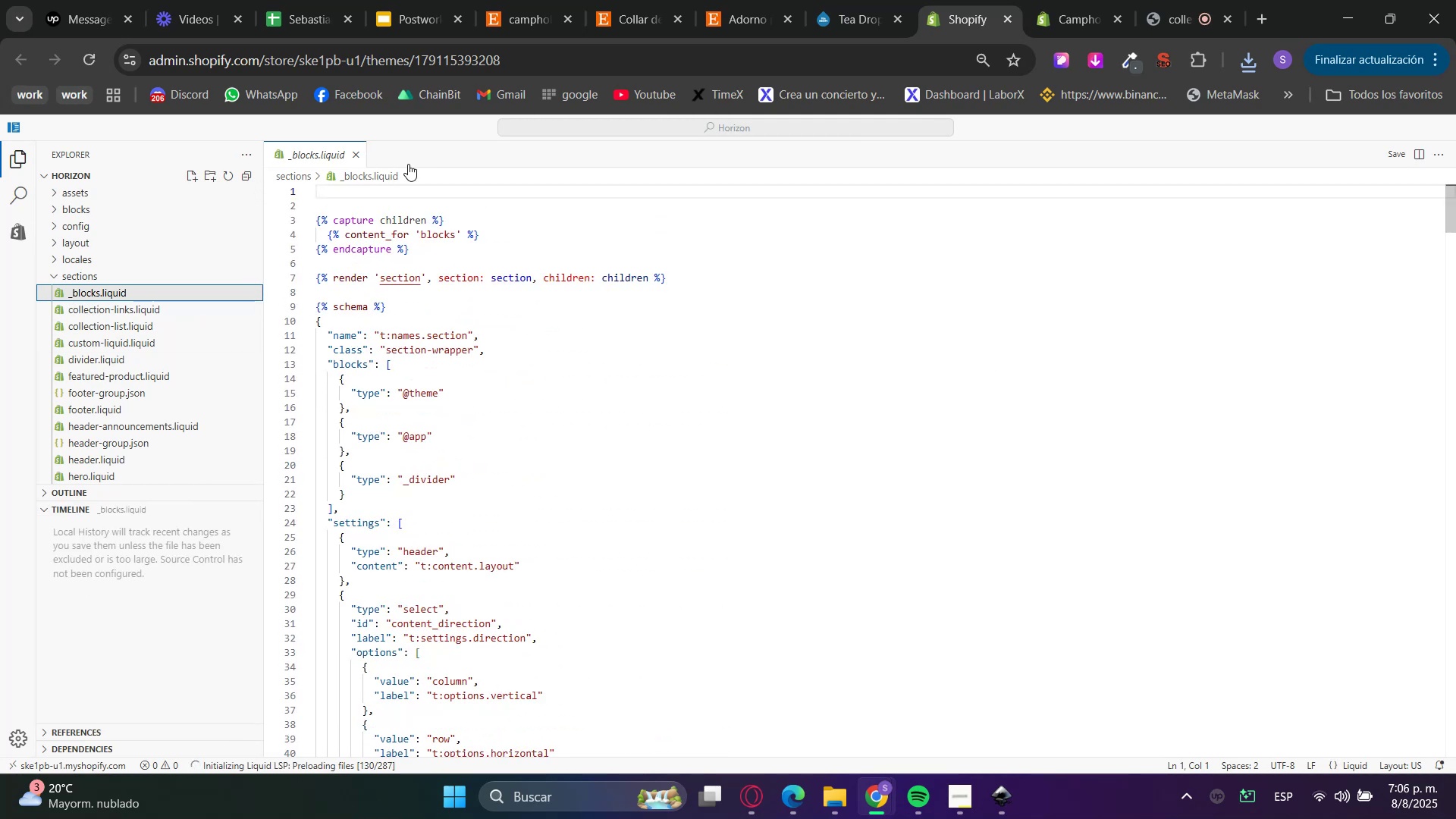 
hold_key(key=ControlLeft, duration=1.53)
 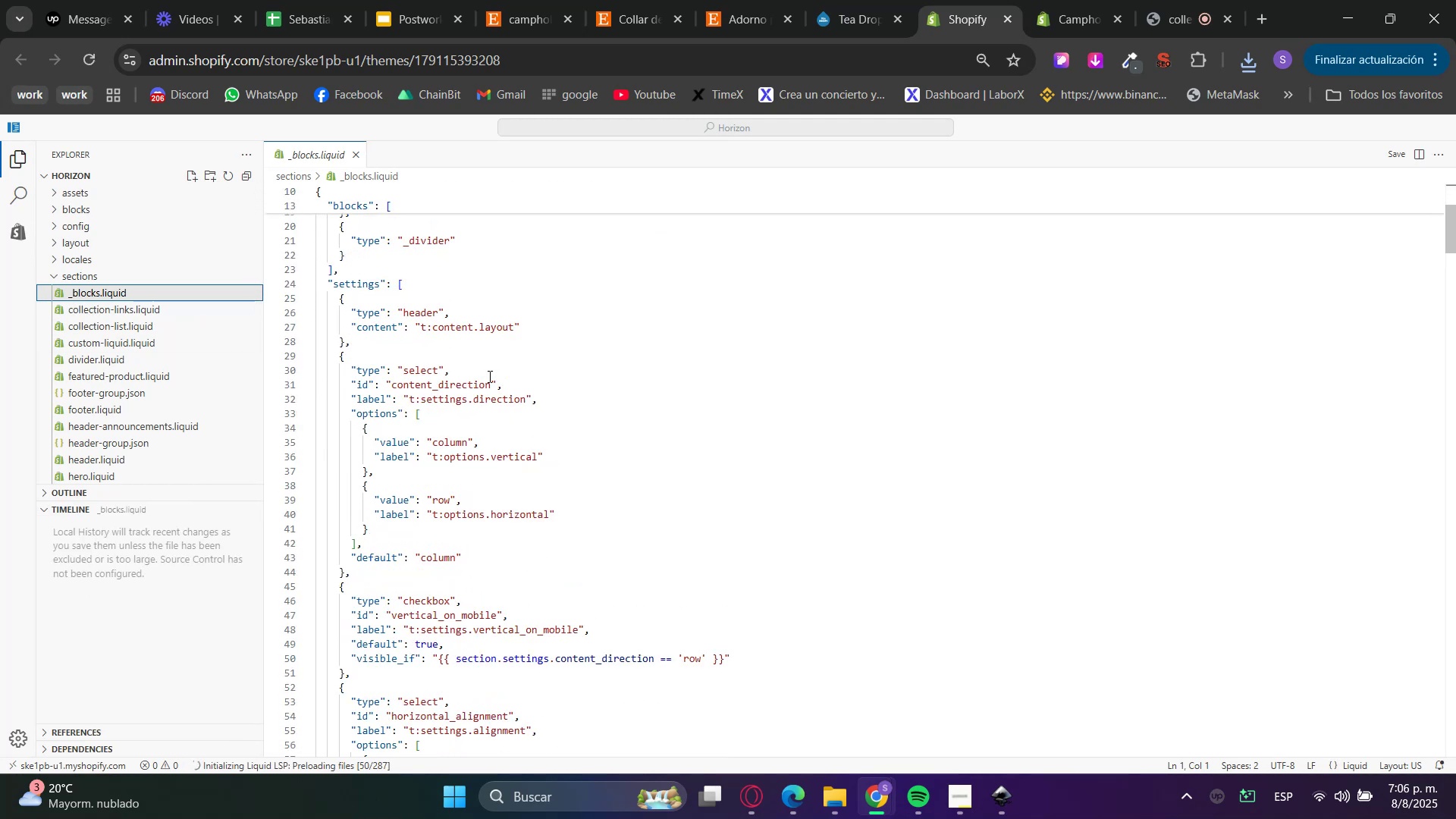 
hold_key(key=ControlLeft, duration=0.76)
 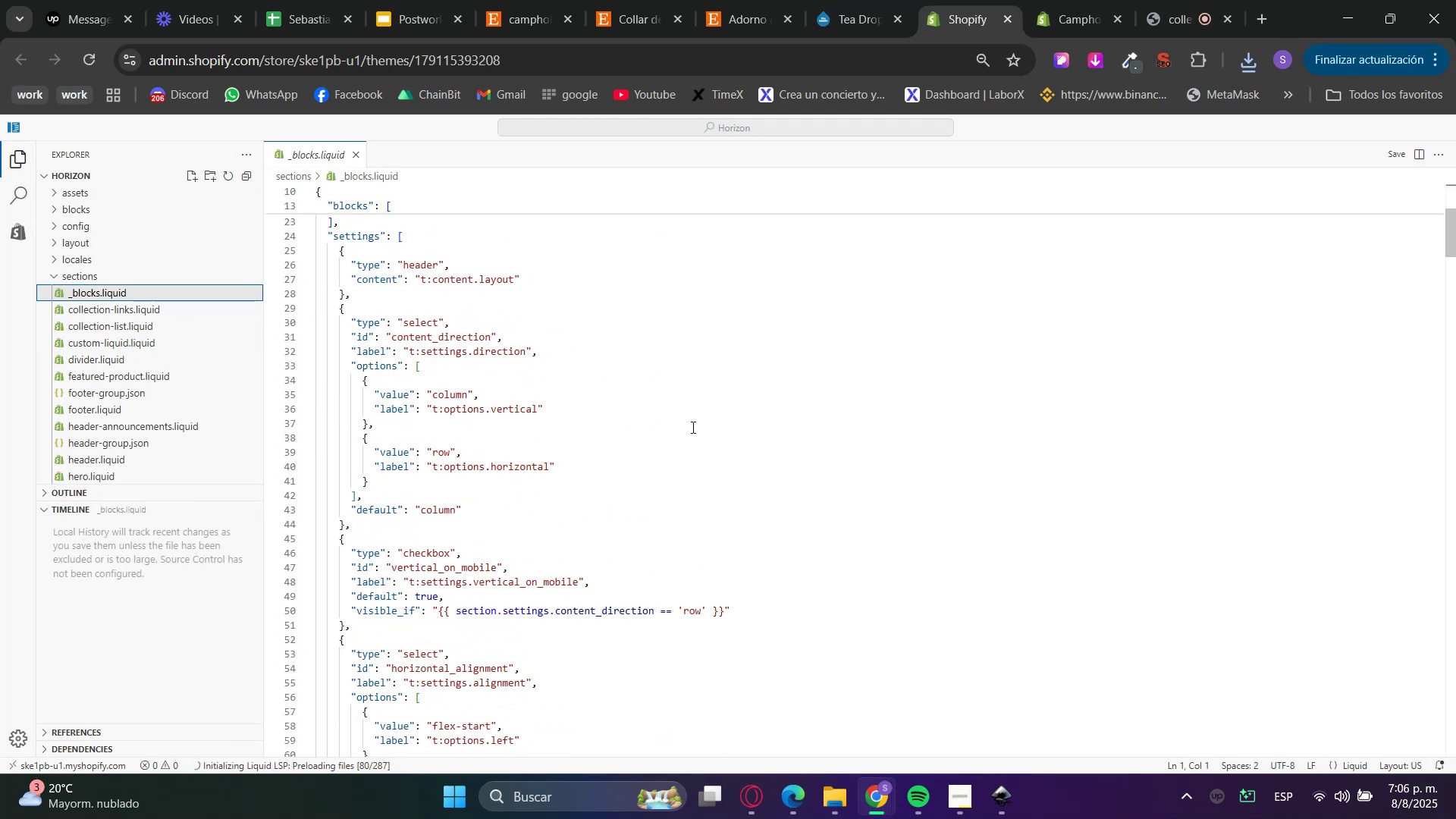 
hold_key(key=ControlLeft, duration=1.34)
scroll: coordinate [128, 631], scroll_direction: down, amount: 2.0
 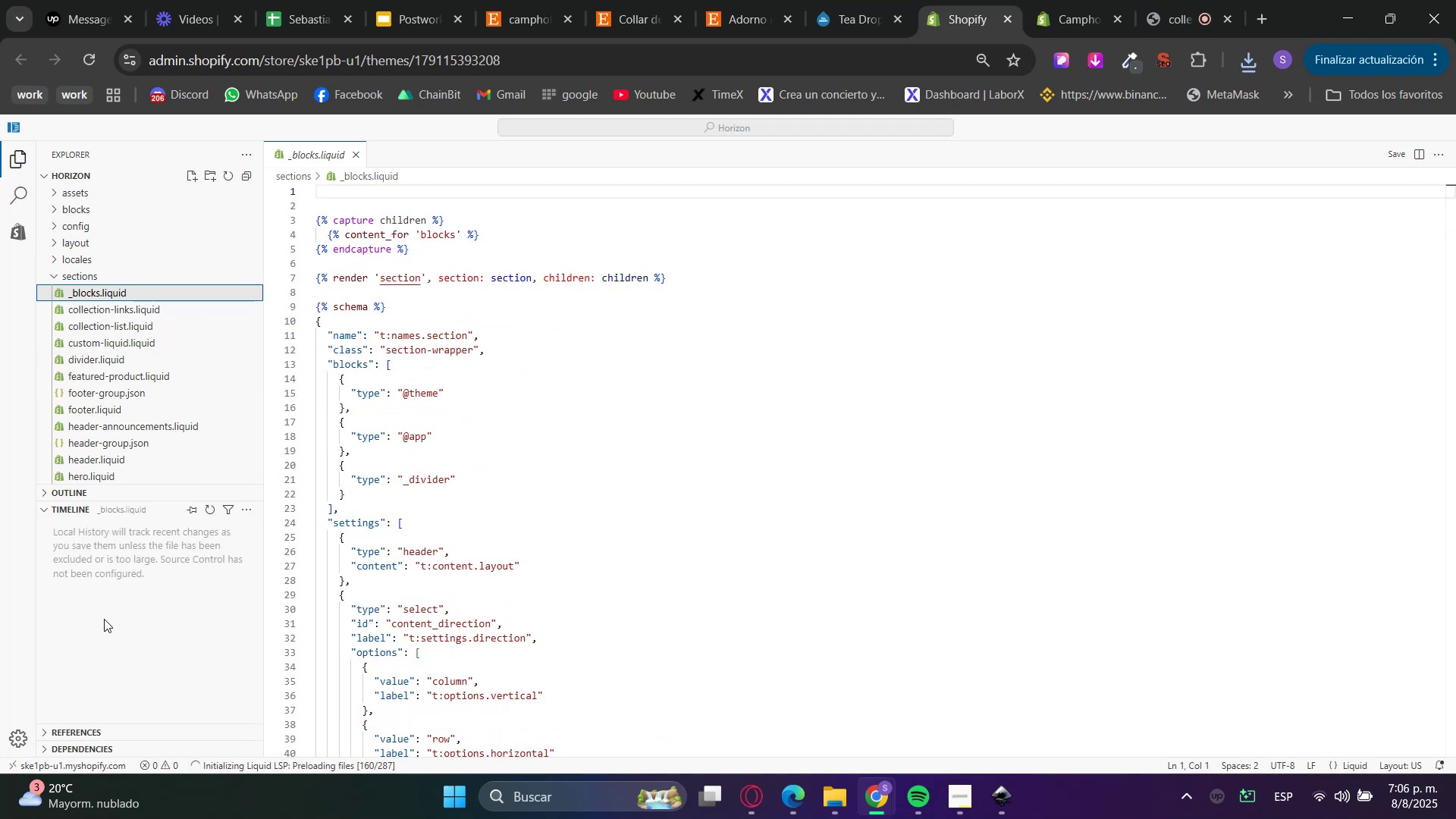 
hold_key(key=ControlLeft, duration=1.2)
scroll: coordinate [22, 491], scroll_direction: down, amount: 2.0
 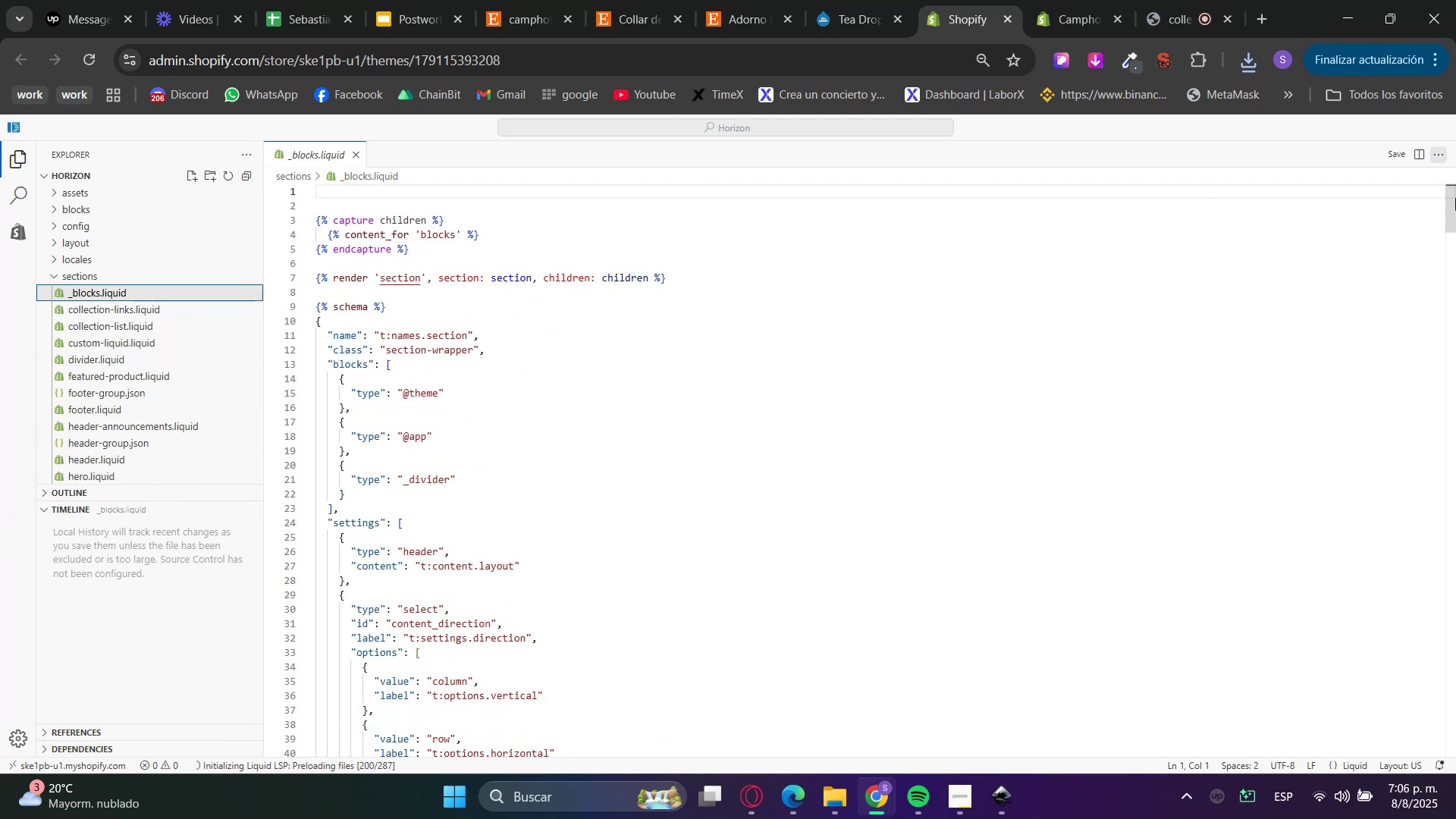 
left_click_drag(start_coordinate=[1454, 222], to_coordinate=[1455, 340])
 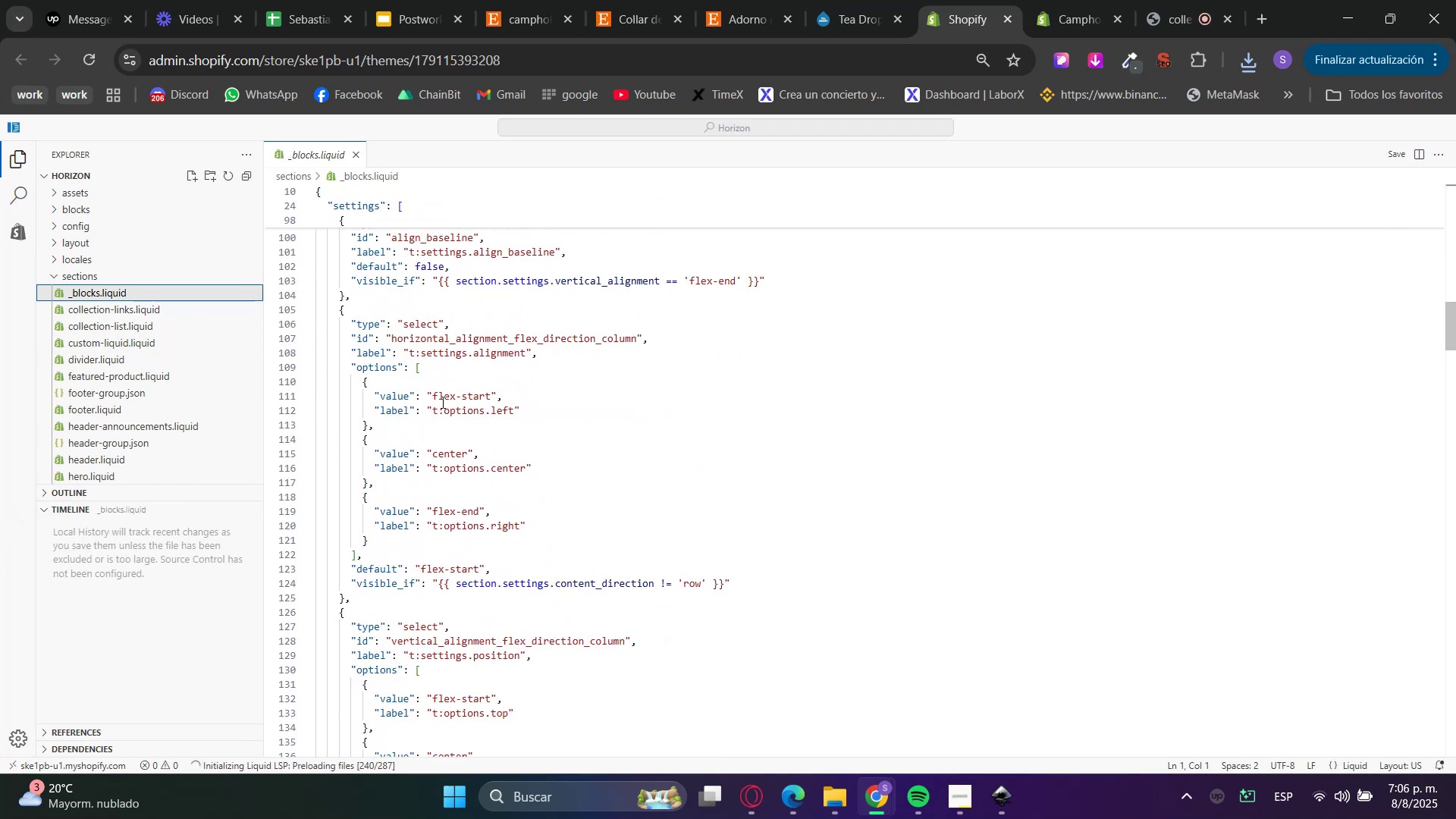 
double_click([440, 403])
 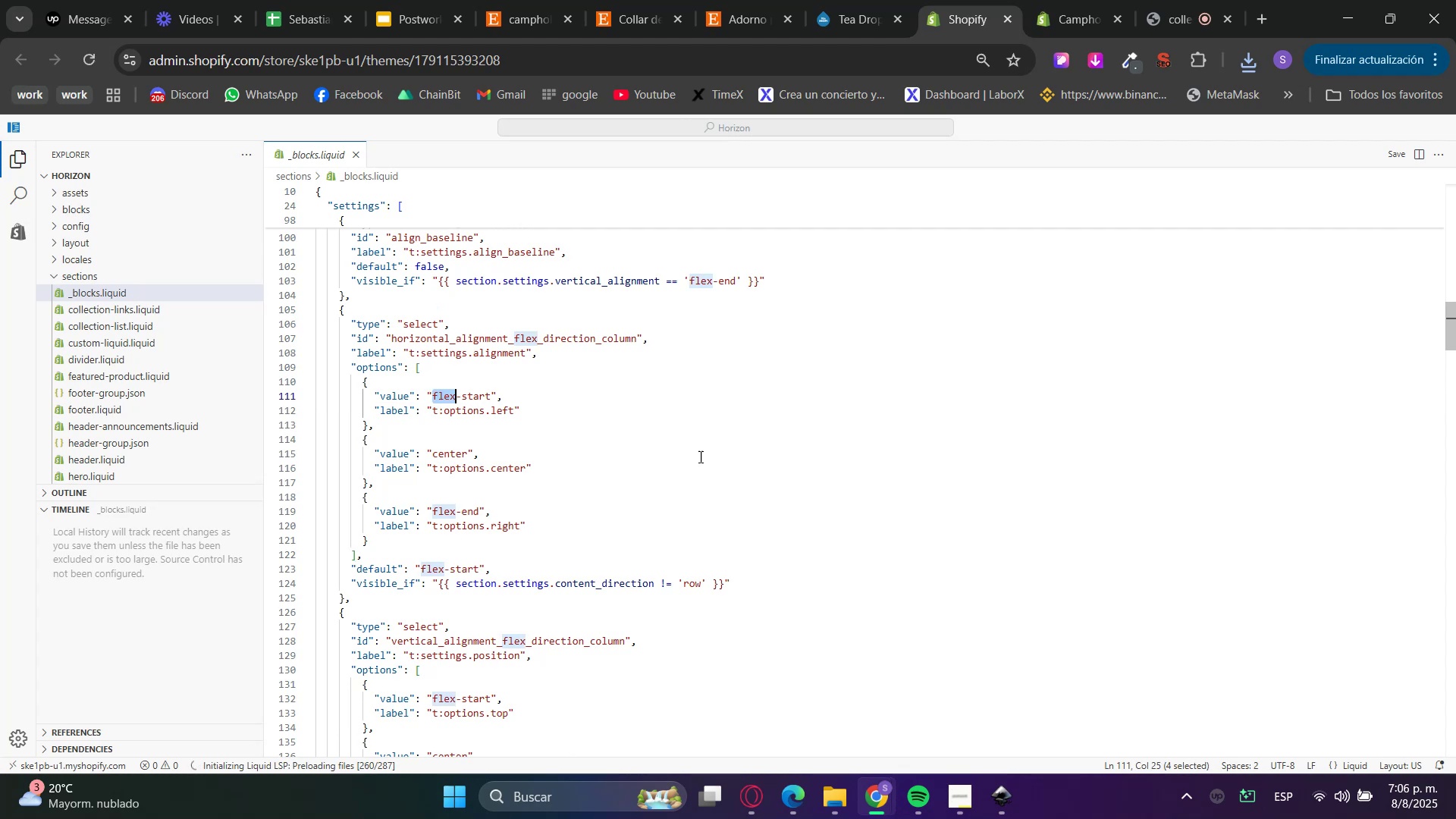 
scroll: coordinate [538, 612], scroll_direction: up, amount: 9.0
 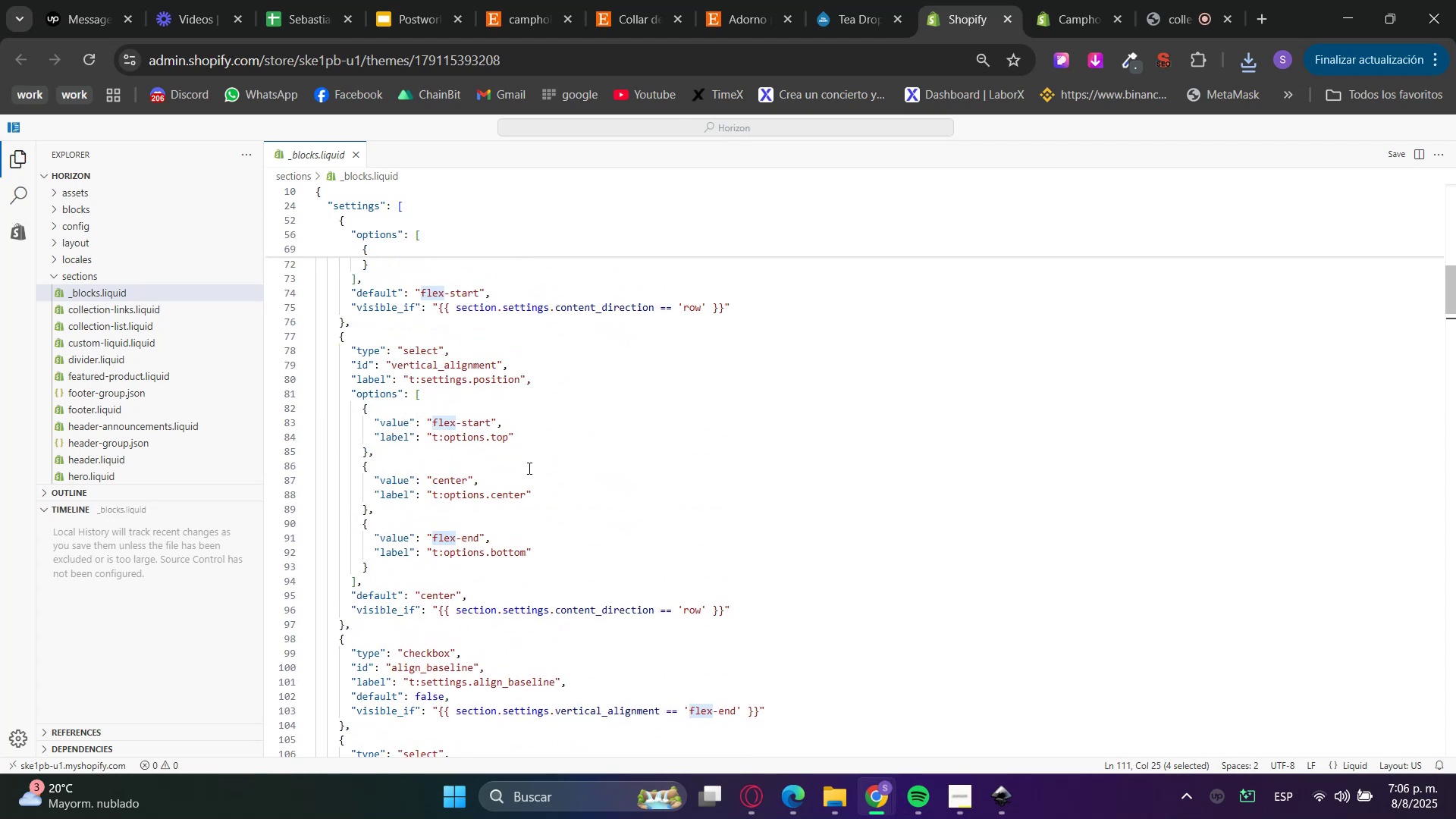 
key(Escape)
 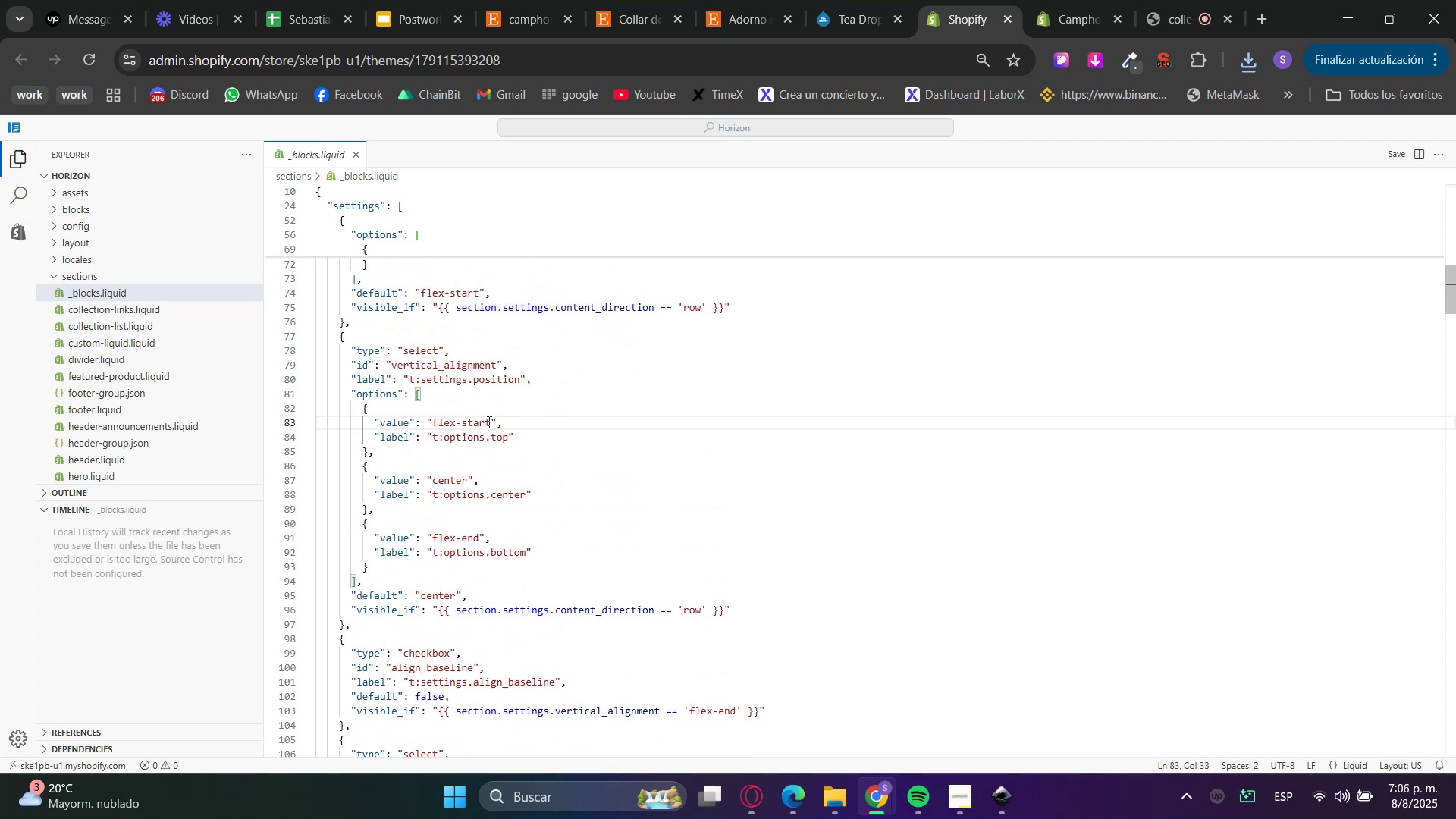 
scroll: coordinate [551, 580], scroll_direction: up, amount: 26.0
 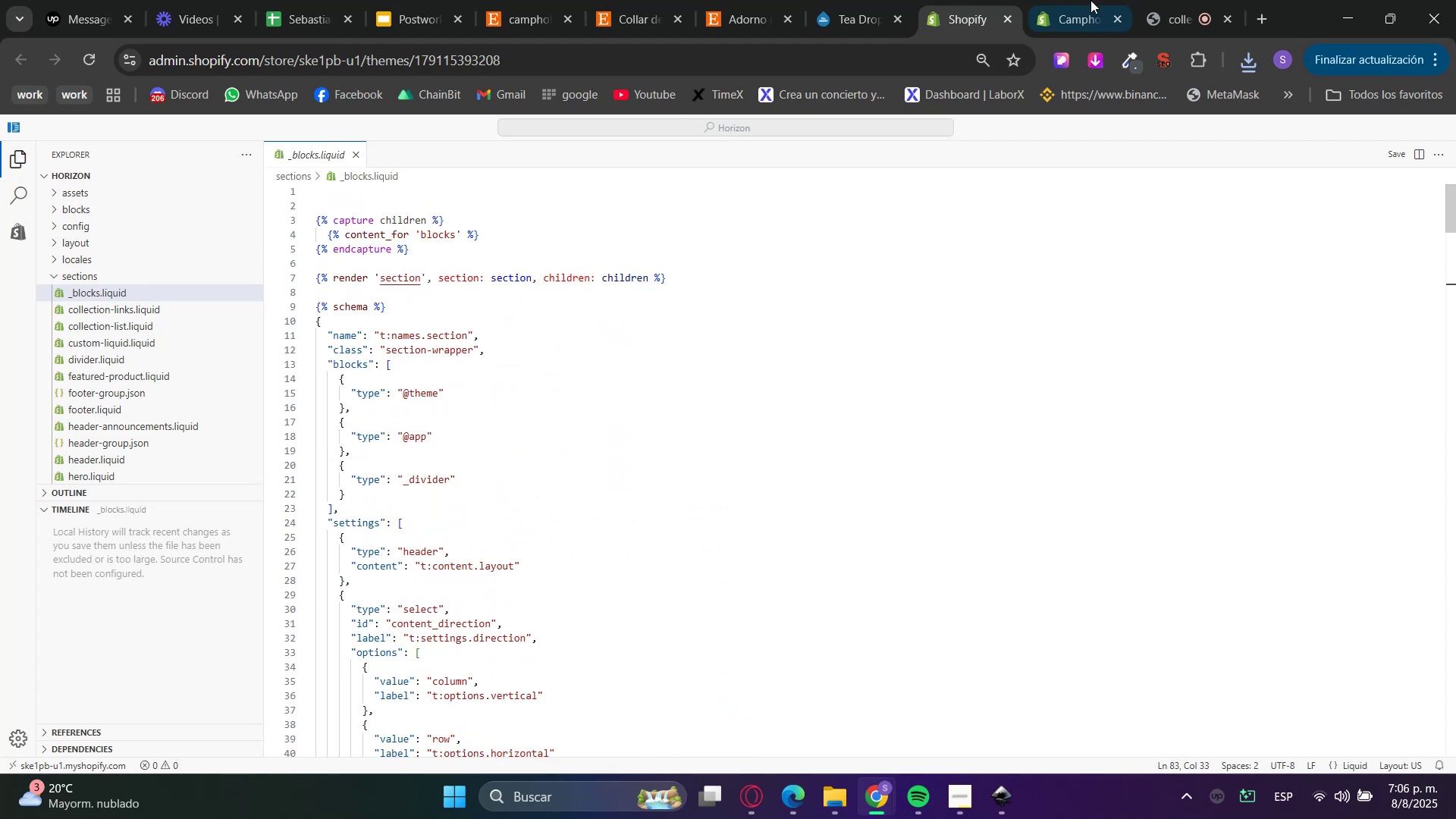 
left_click([1090, 0])
 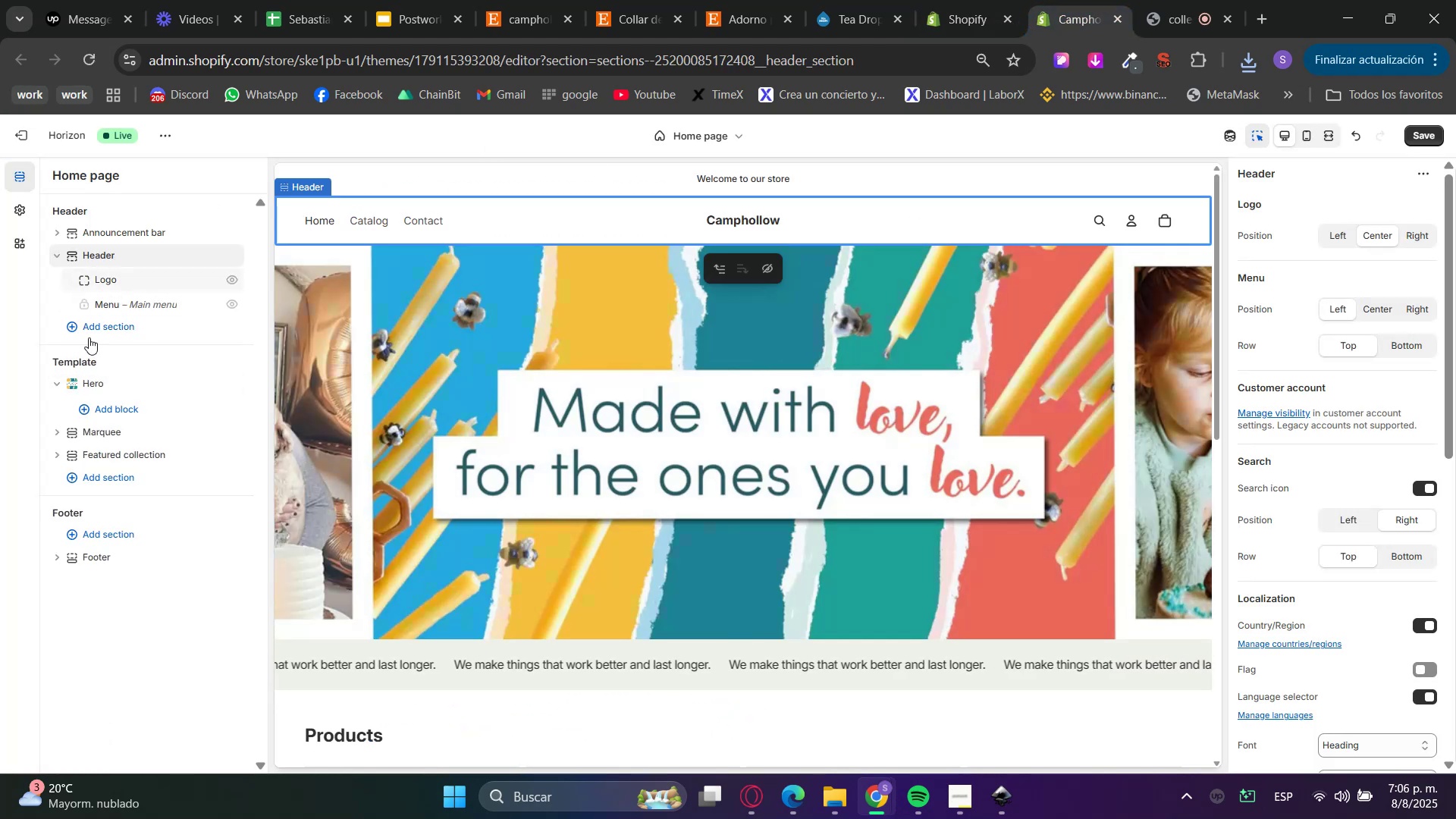 
left_click([101, 375])
 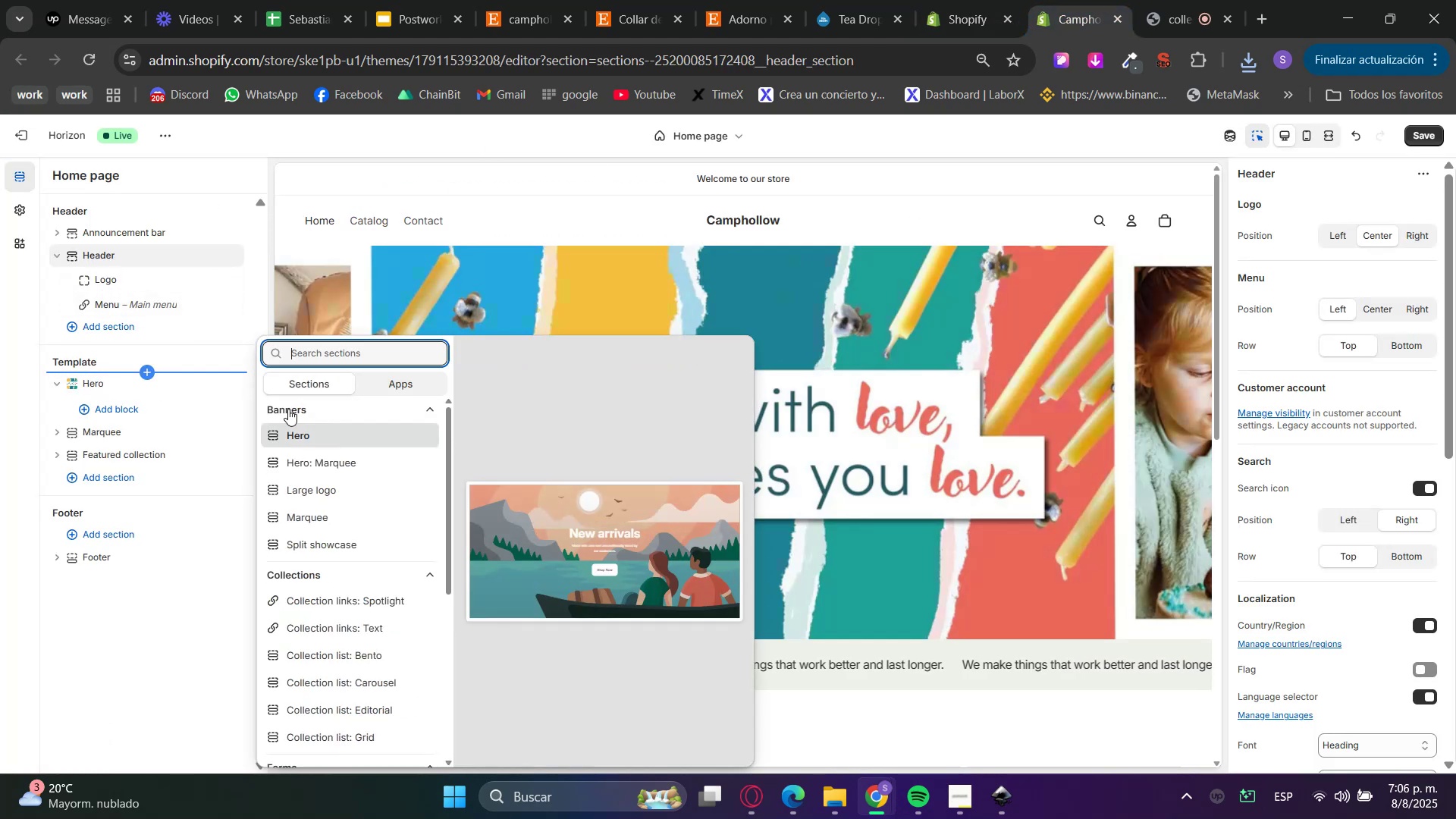 
type(carr)
key(Backspace)
 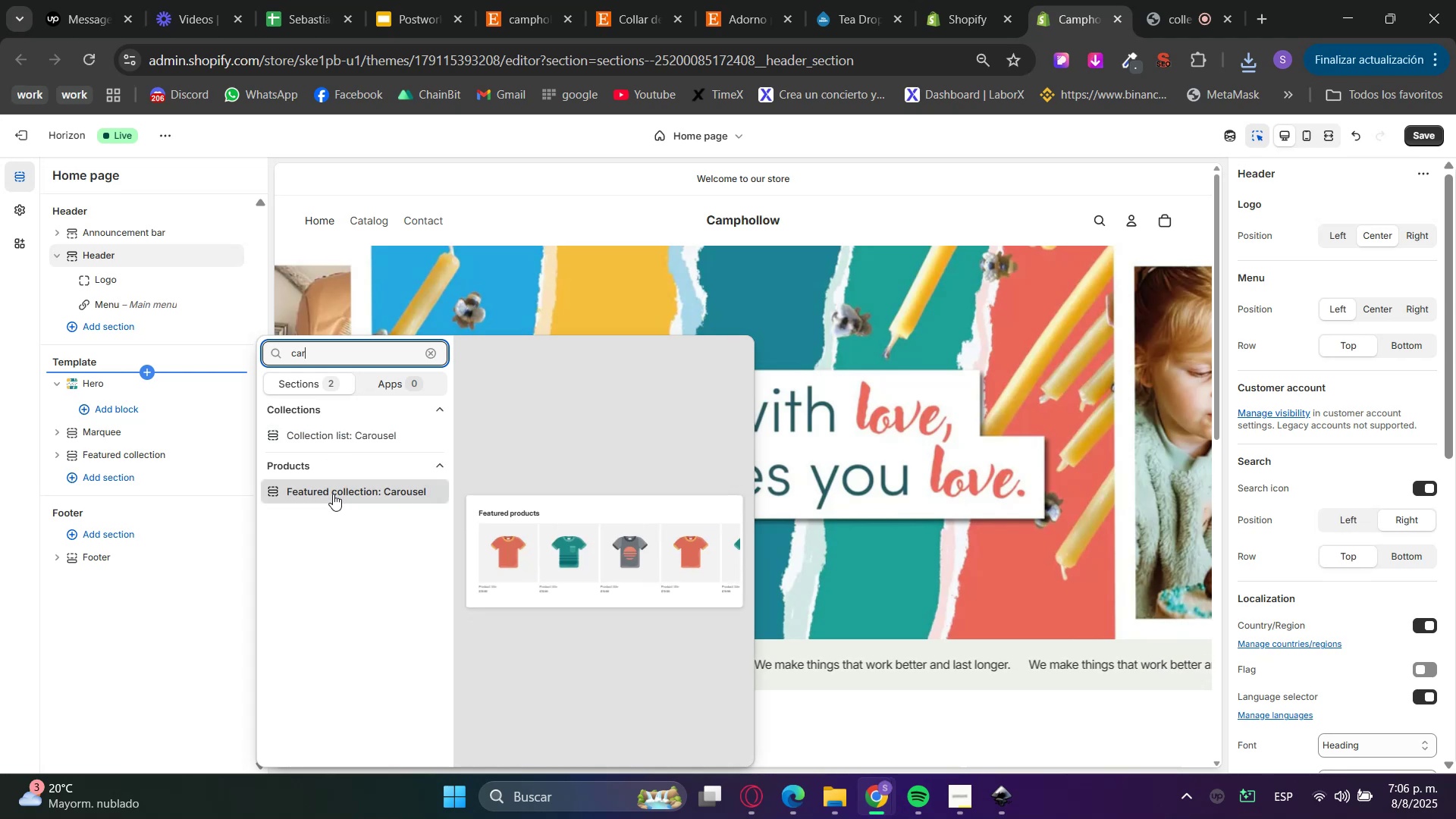 
double_click([318, 363])
 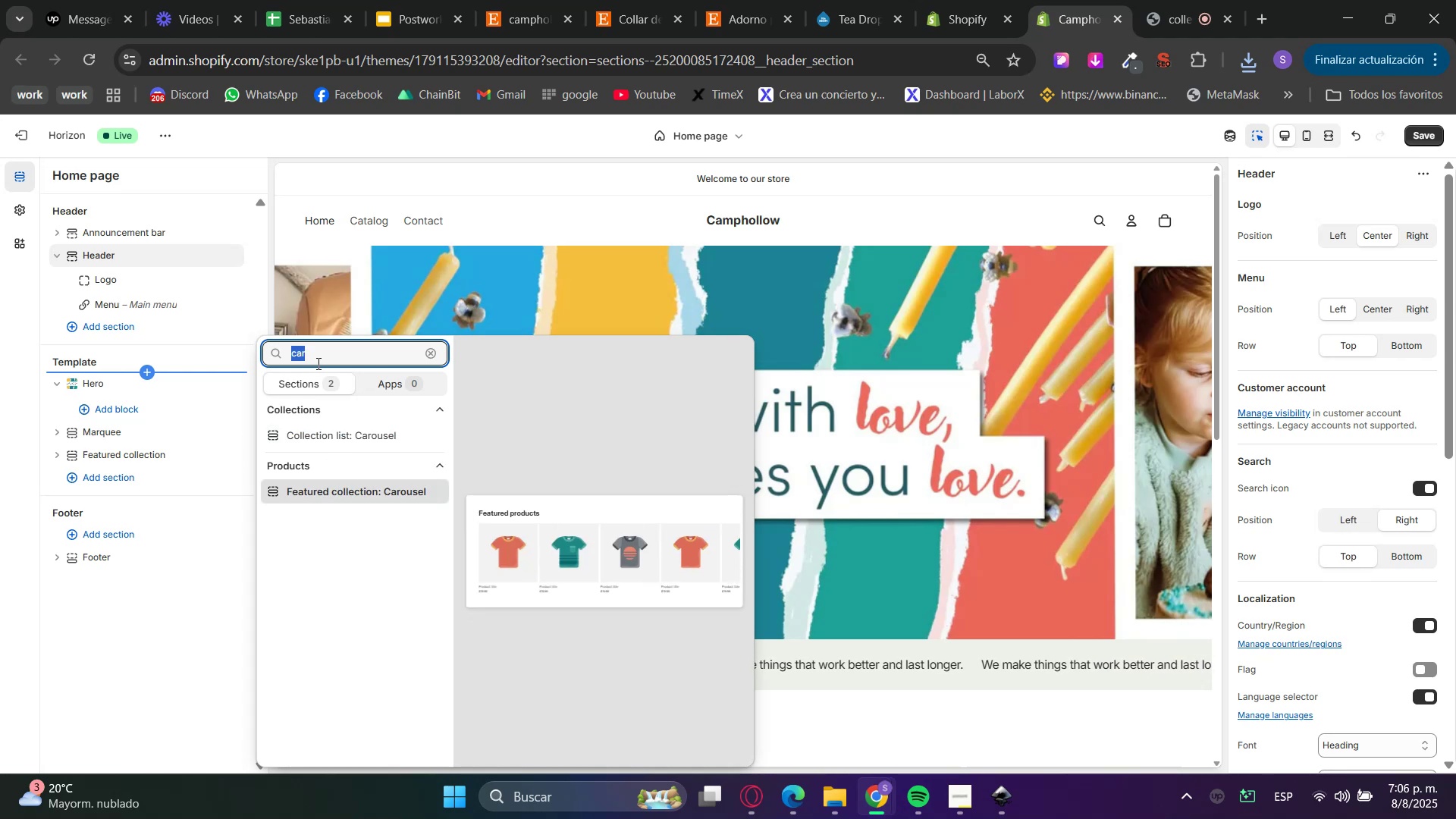 
type(sa)
key(Backspace)
type(li)
 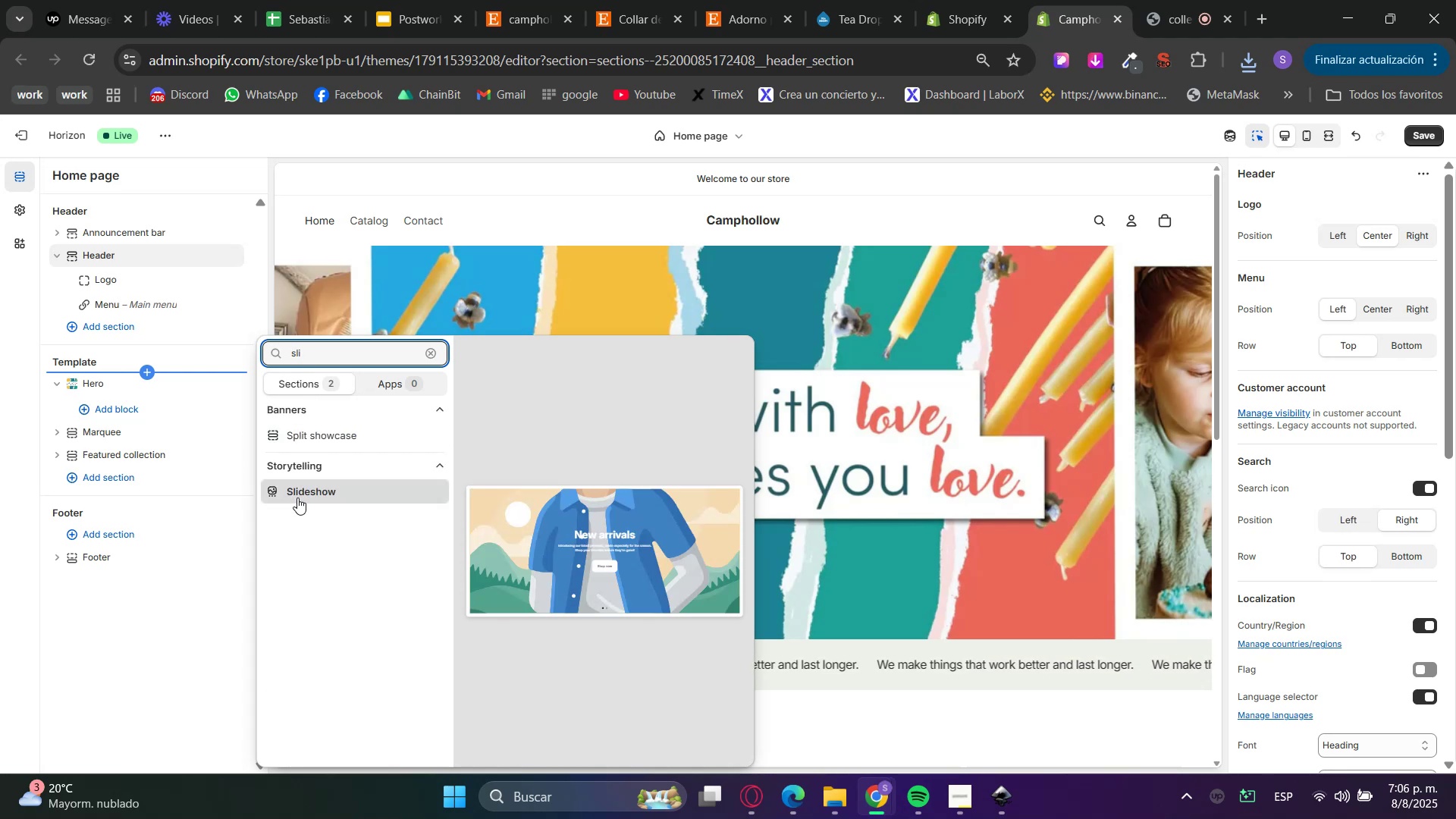 
left_click([301, 494])
 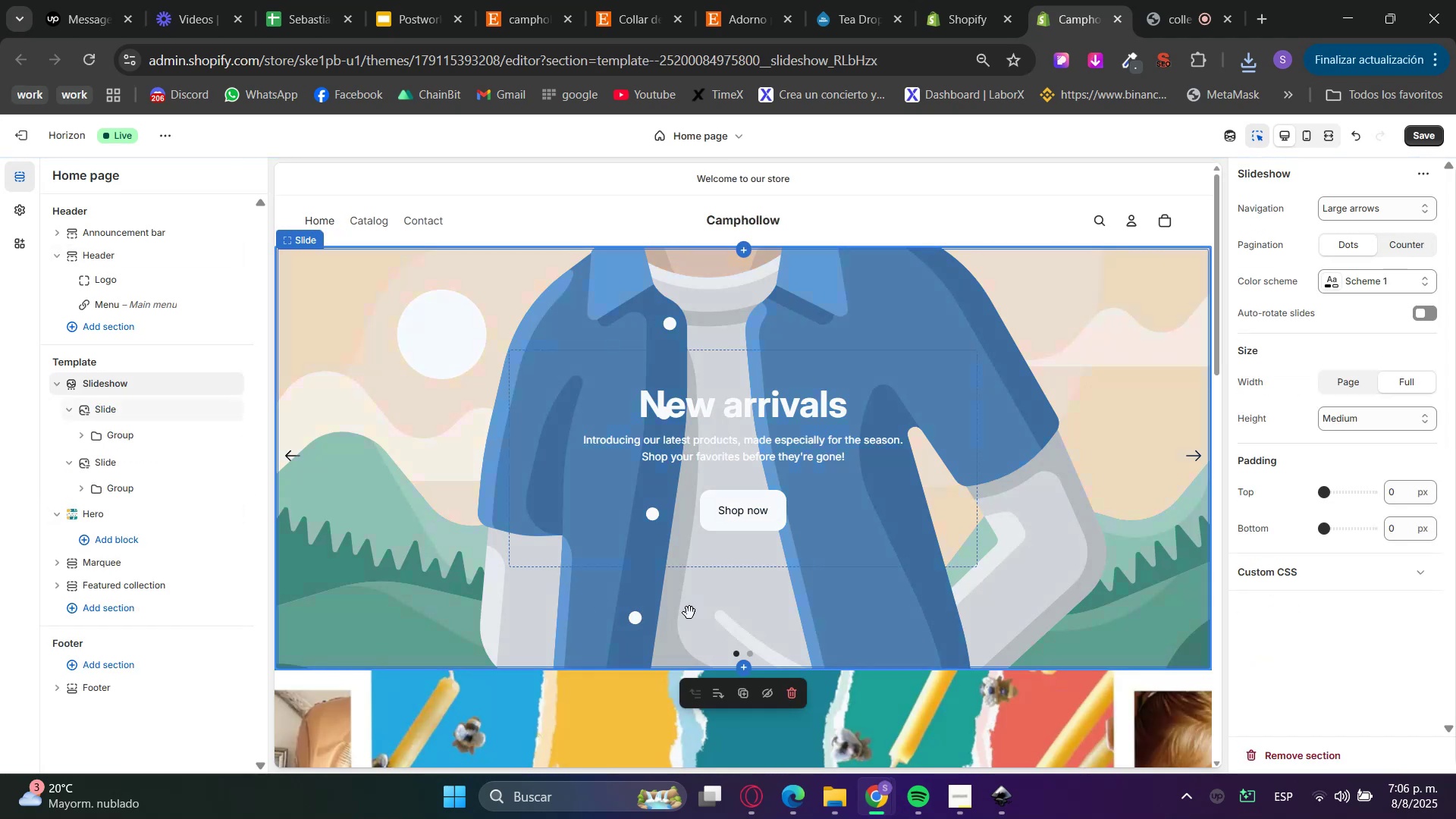 
left_click([1257, 132])
 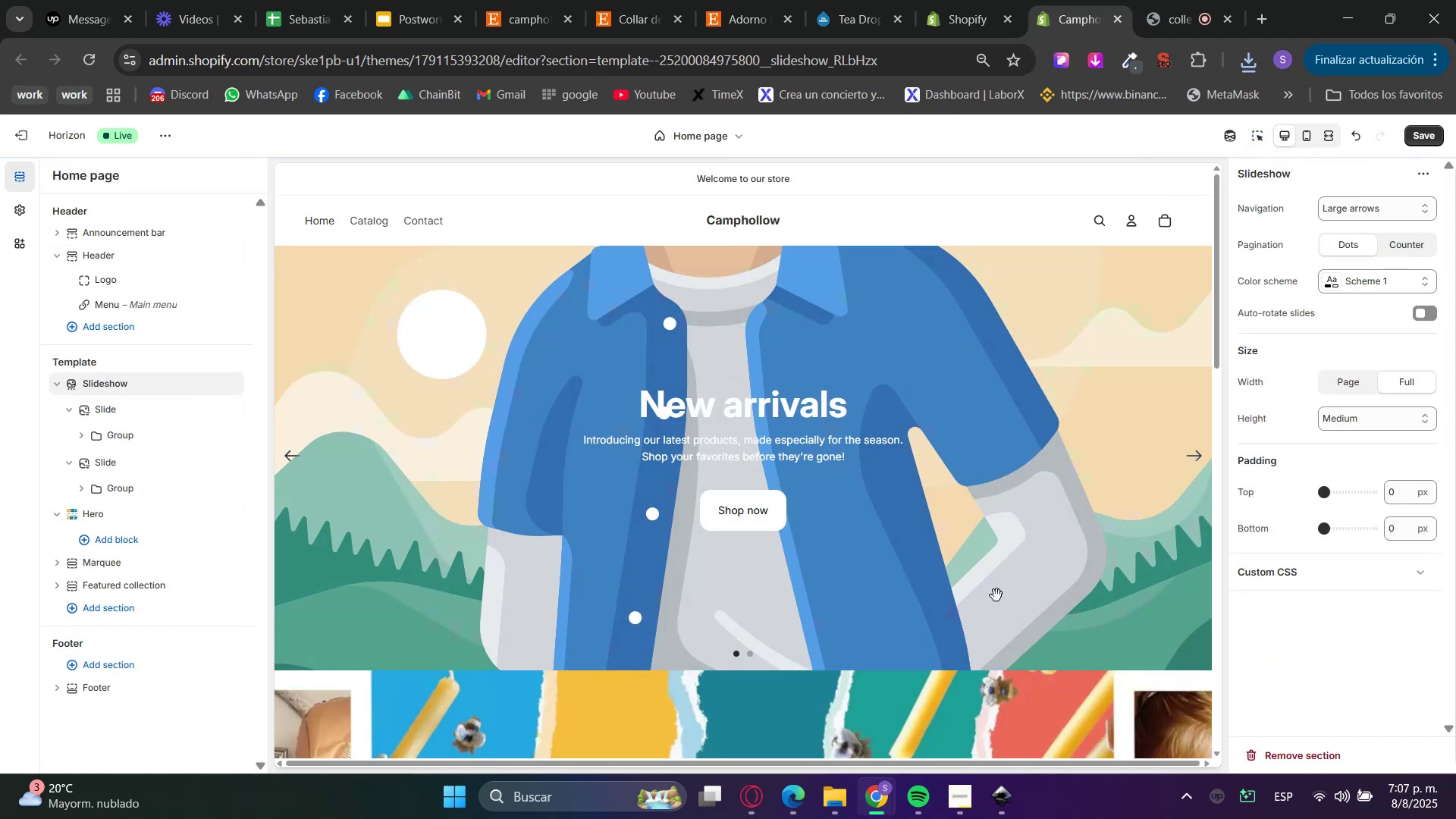 
left_click_drag(start_coordinate=[984, 588], to_coordinate=[881, 590])
 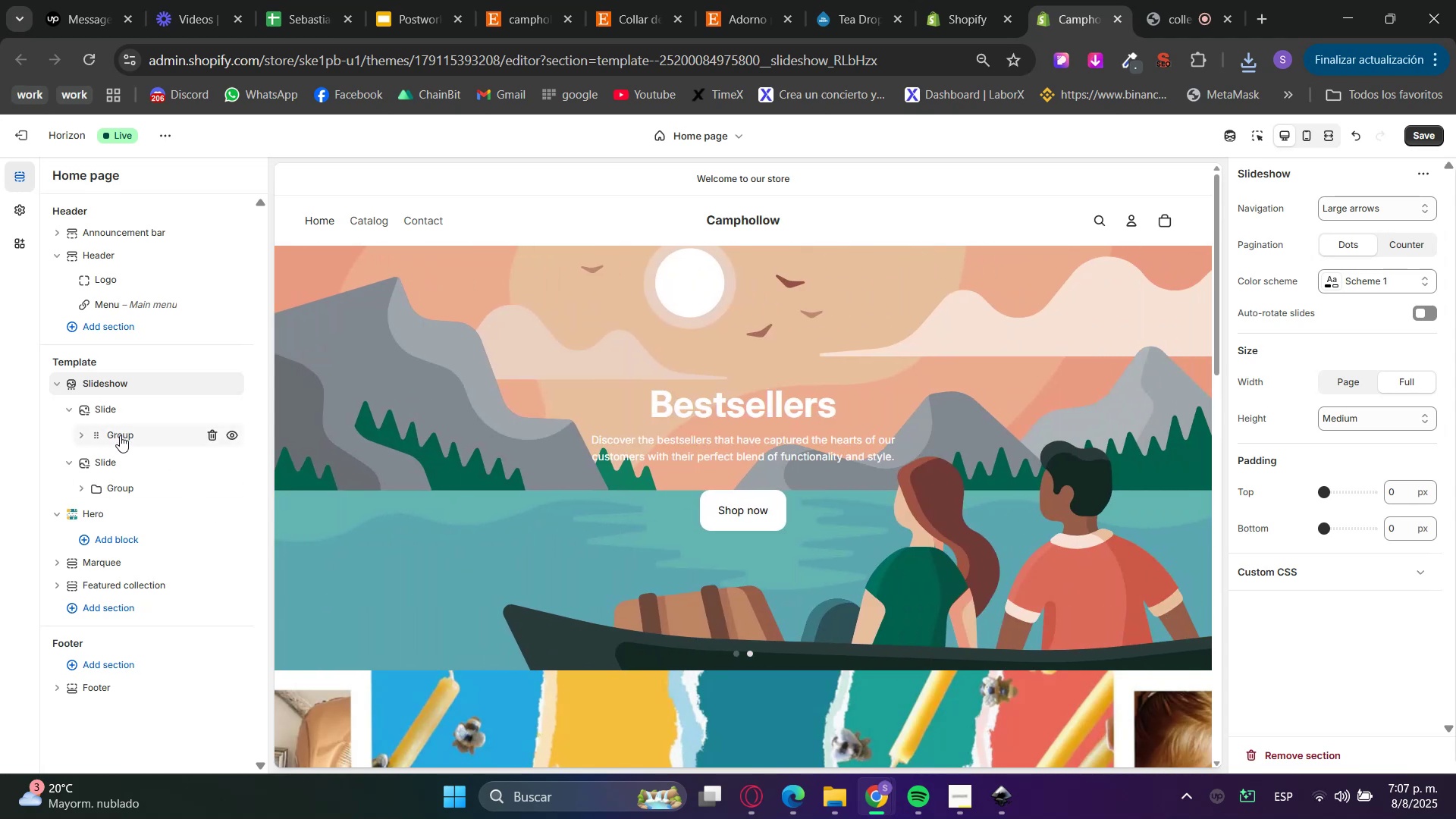 
left_click([212, 436])
 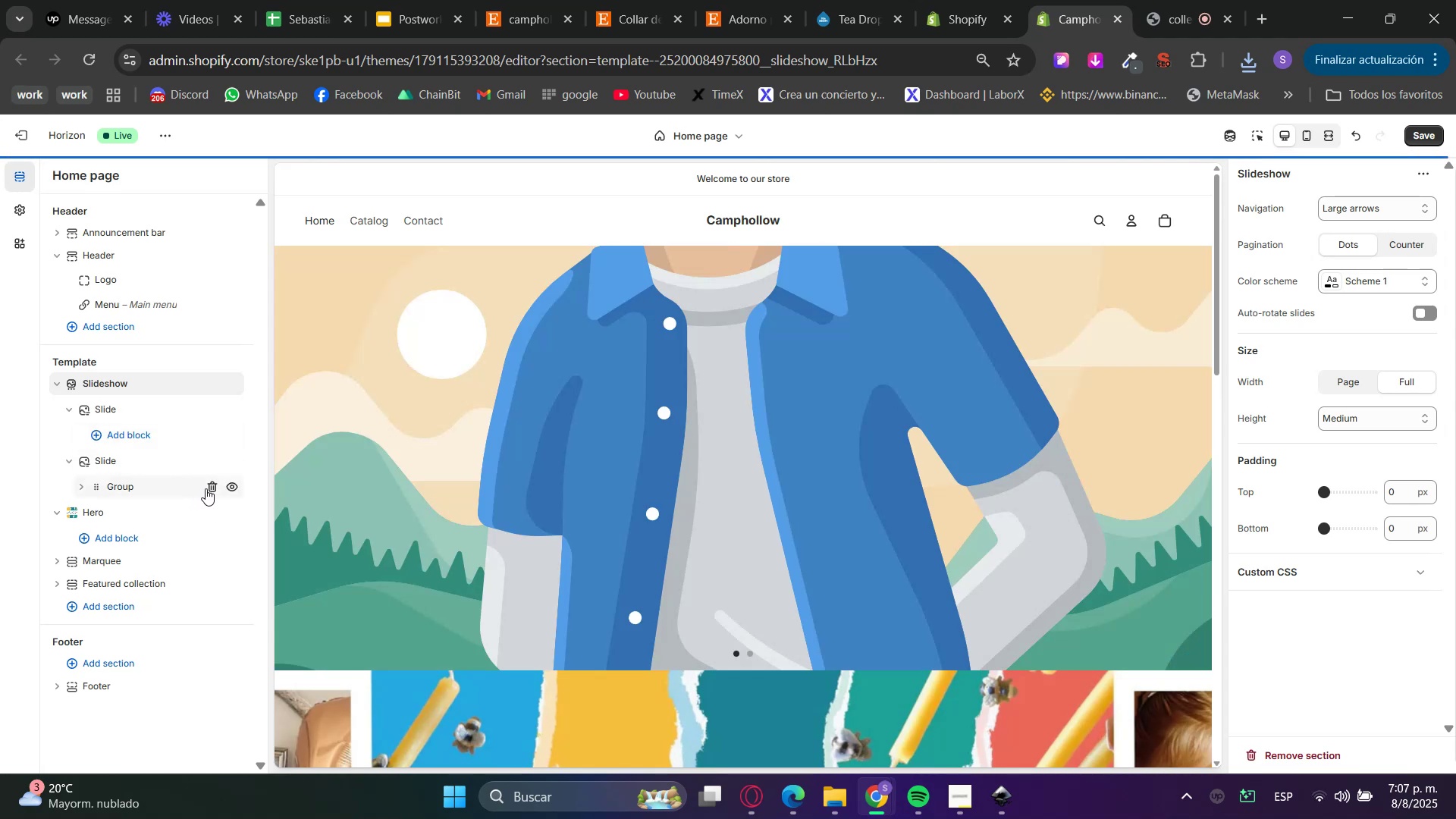 
left_click([214, 491])
 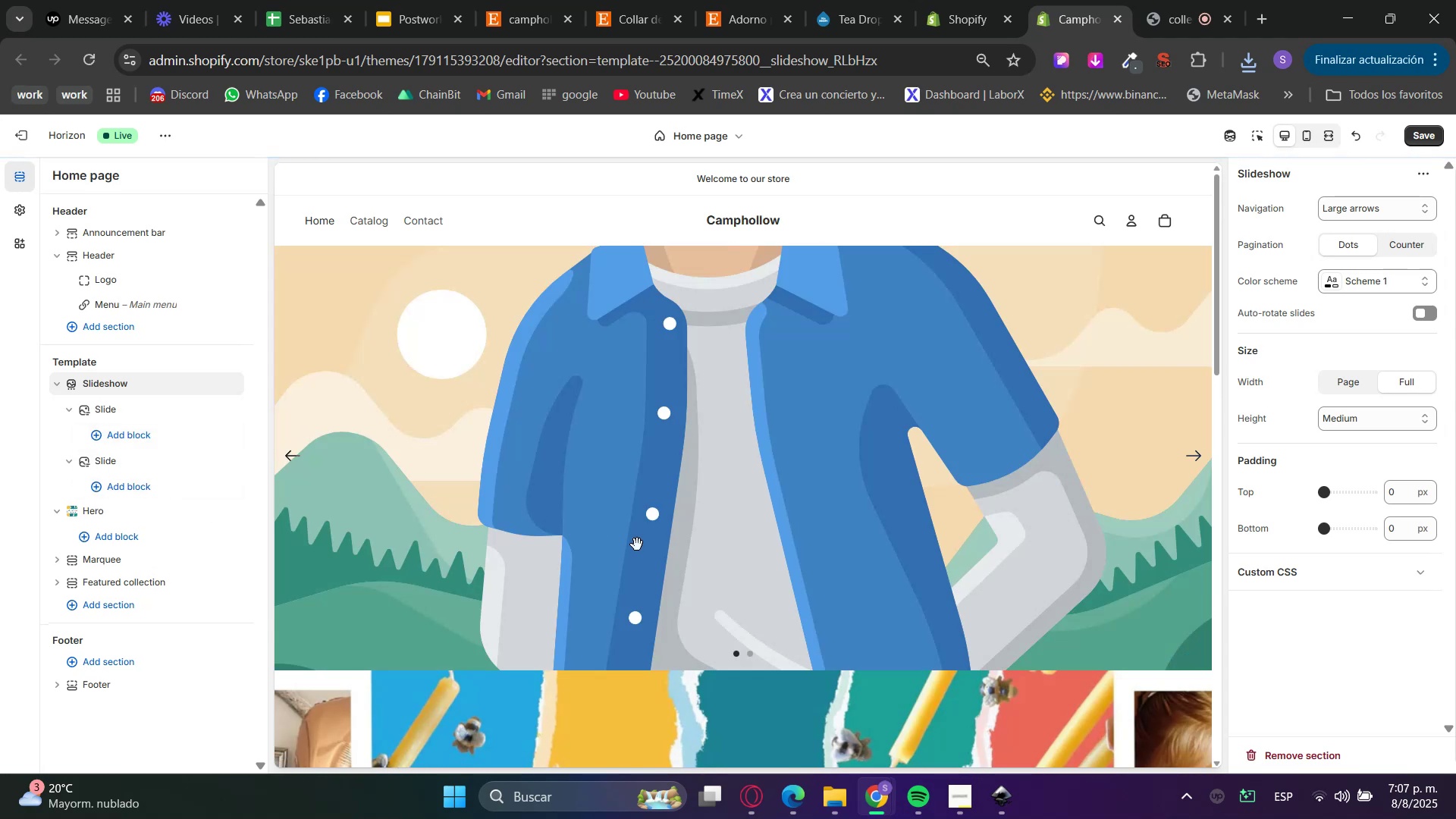 
scroll: coordinate [852, 529], scroll_direction: down, amount: 2.0
 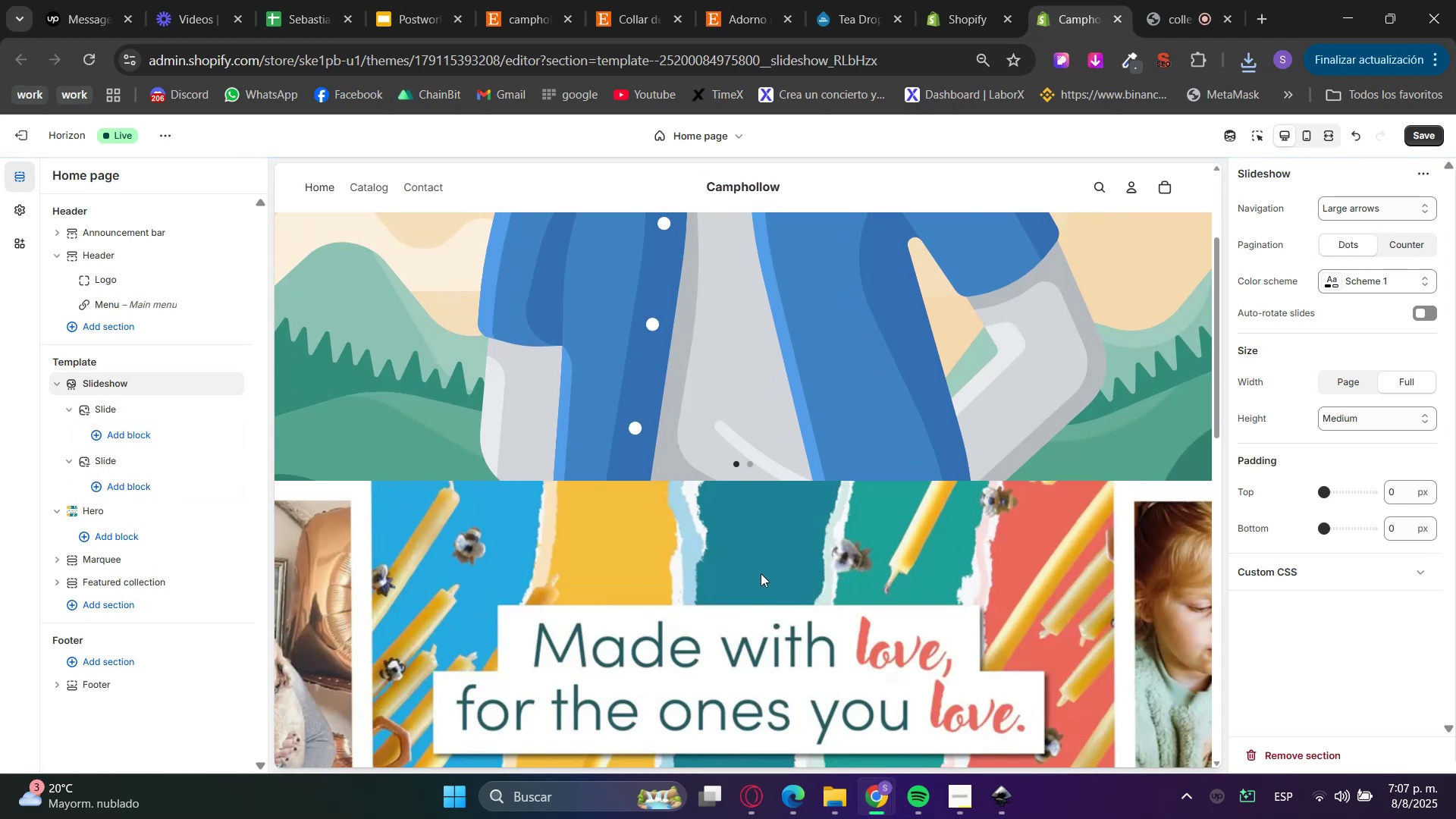 
right_click([752, 596])
 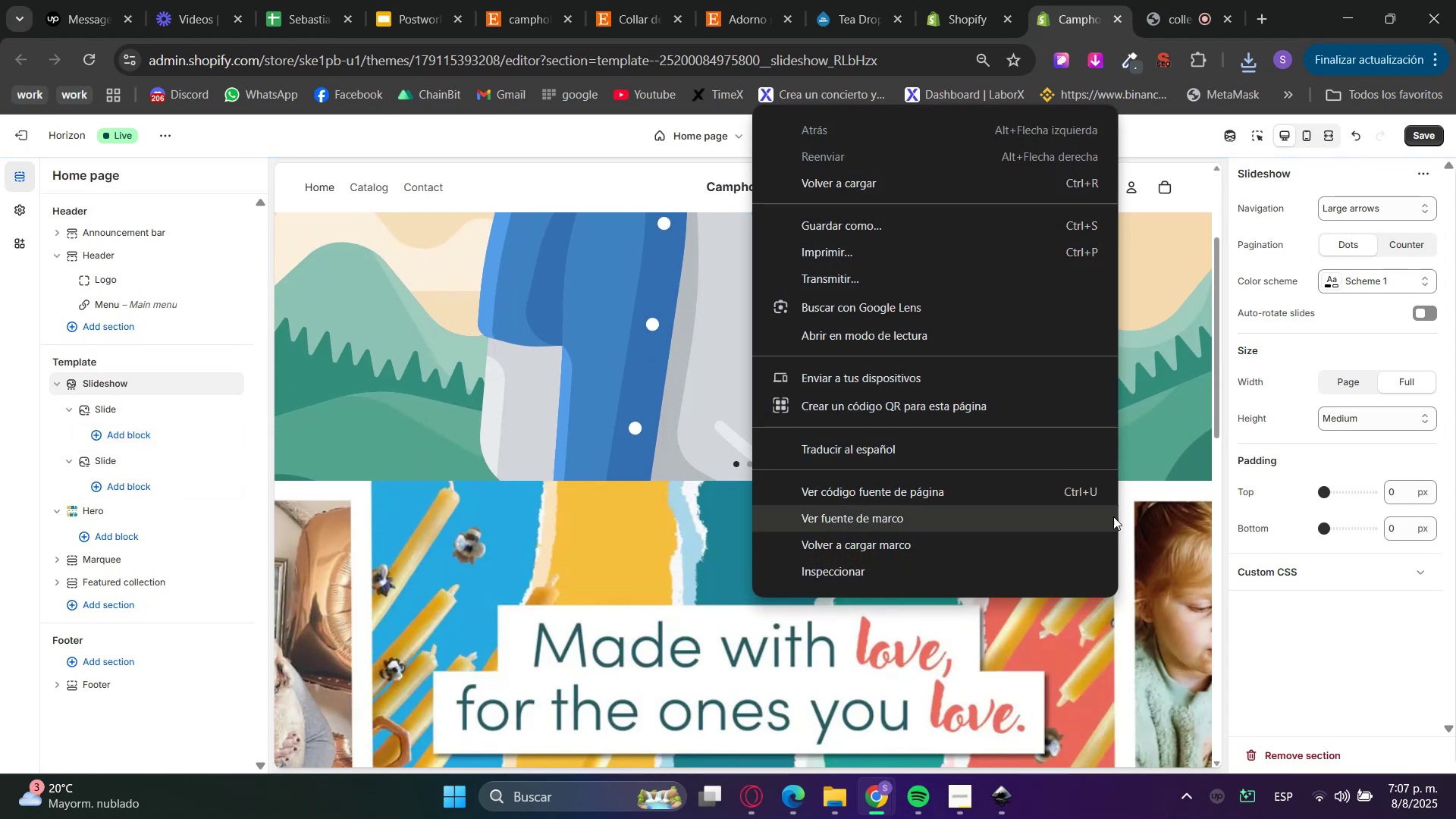 
left_click([1357, 621])
 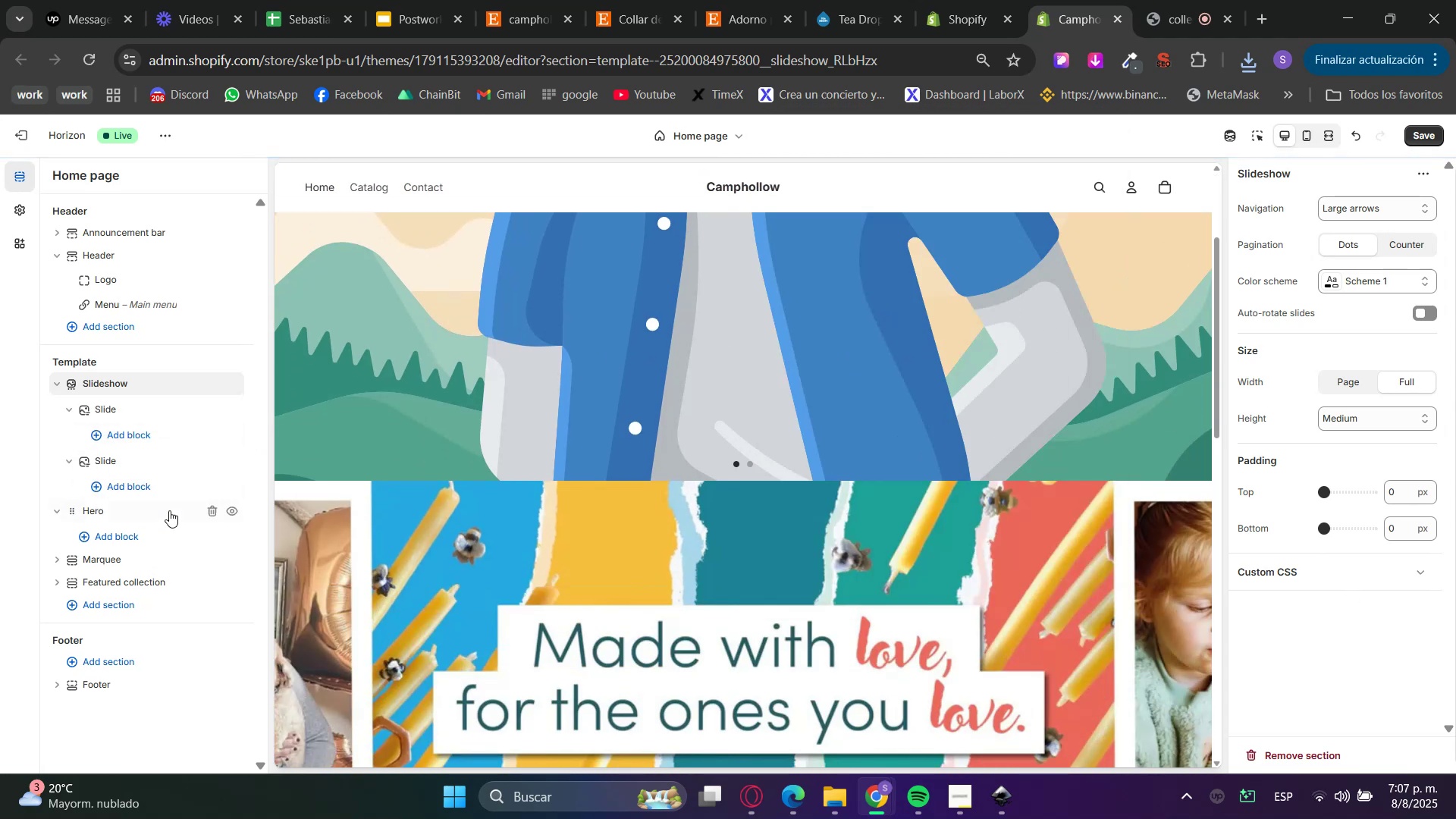 
left_click([220, 509])
 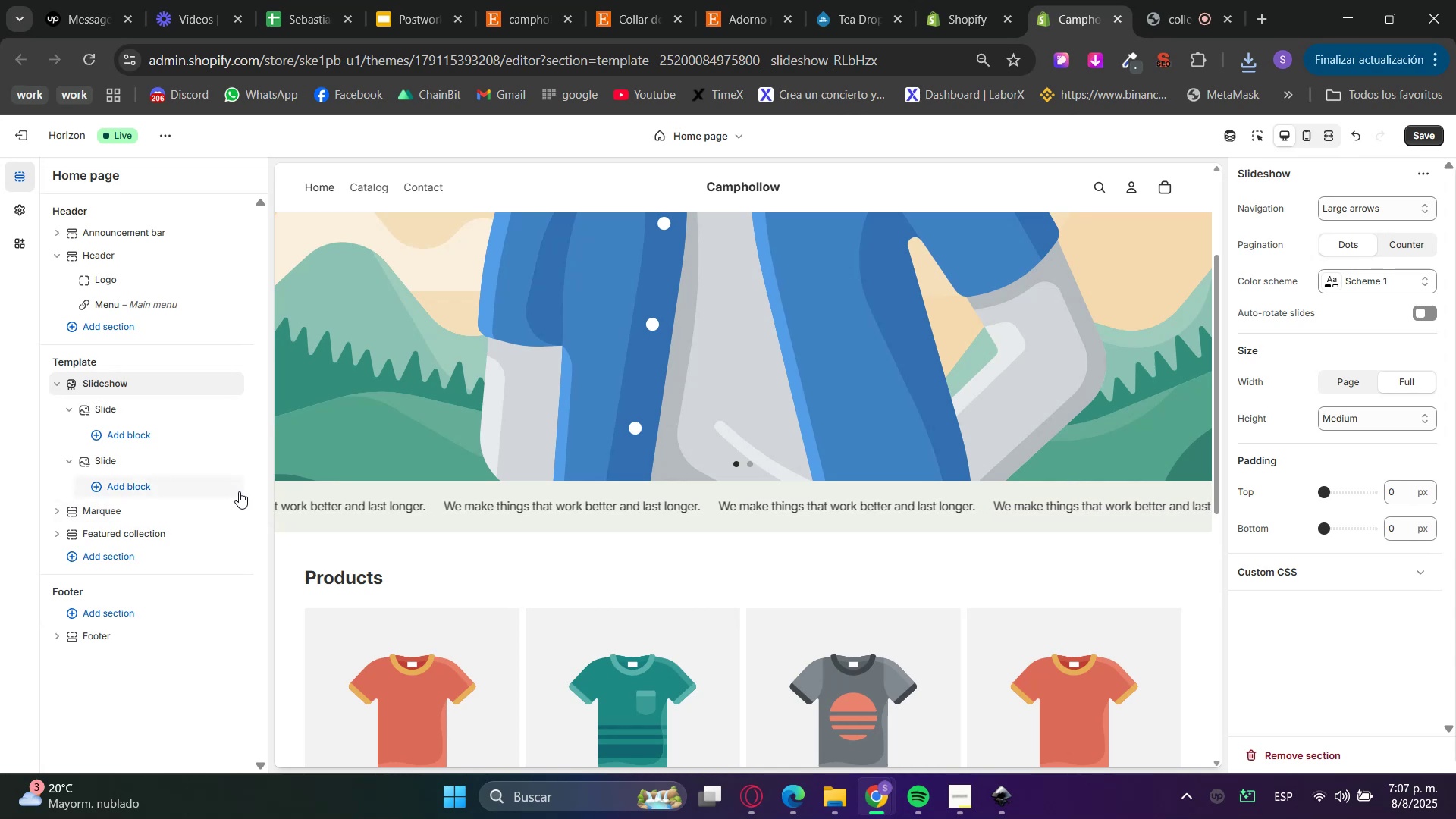 
wait(11.37)
 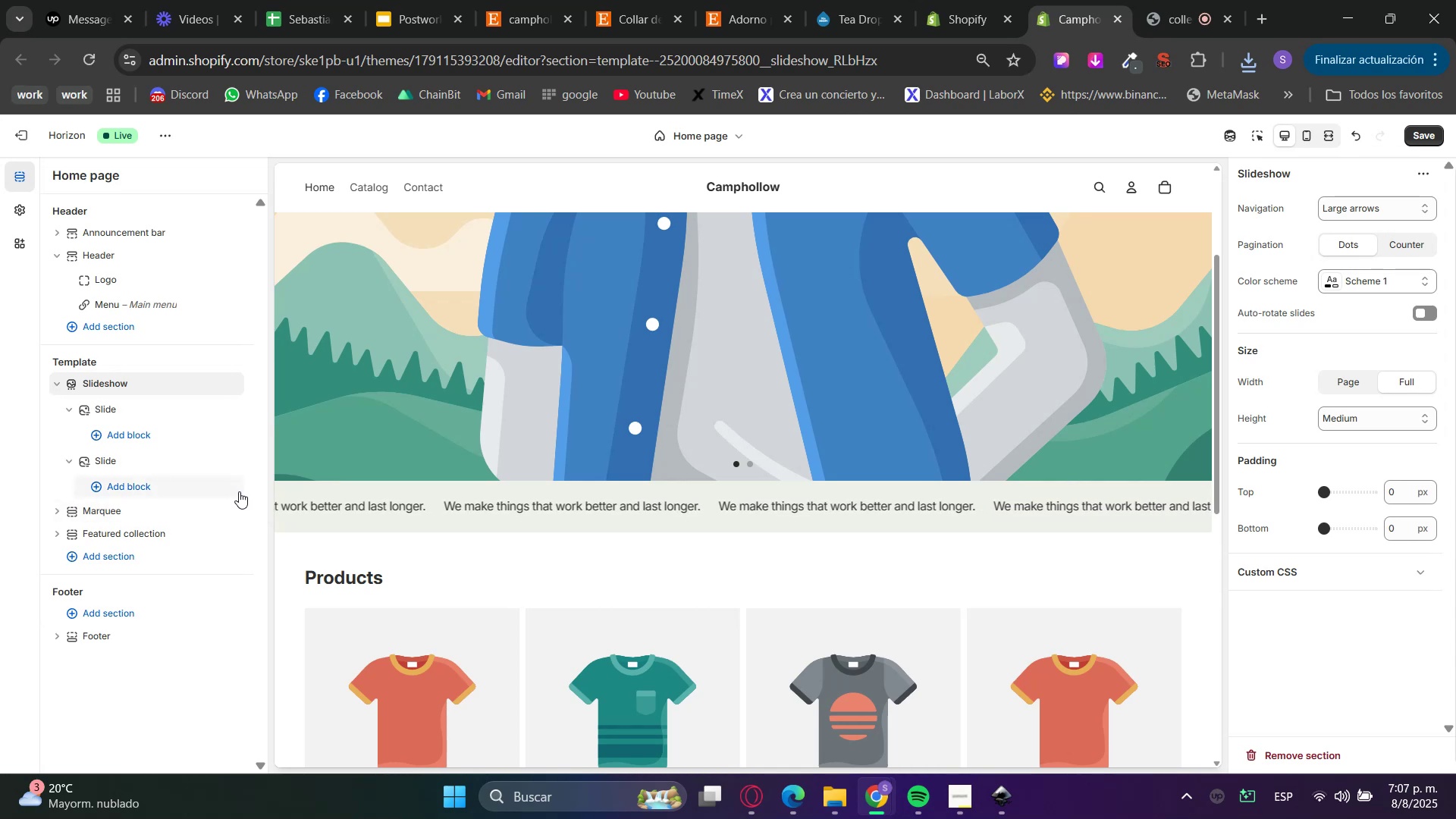 
scroll: coordinate [743, 427], scroll_direction: up, amount: 4.0
 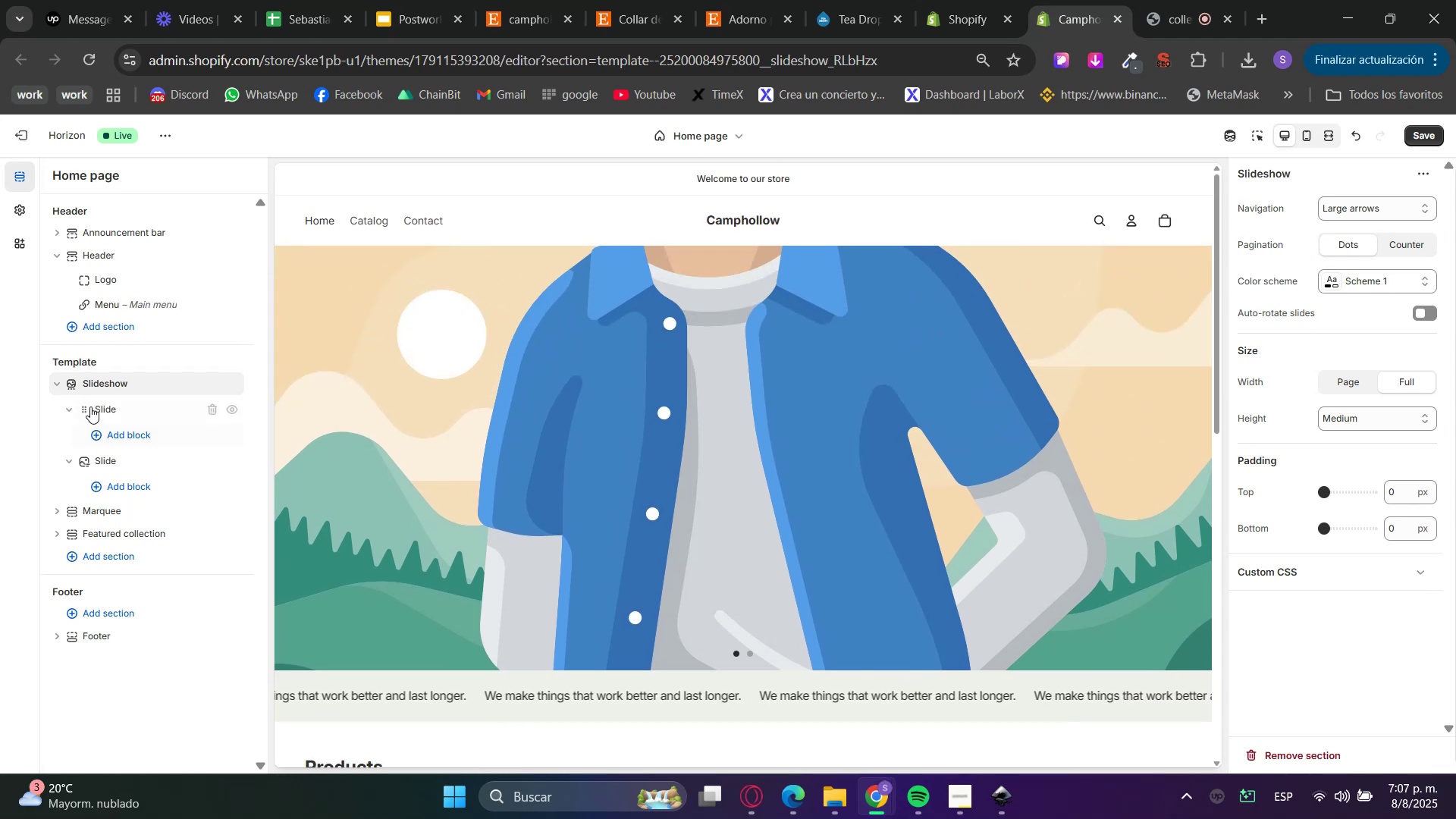 
left_click([105, 410])
 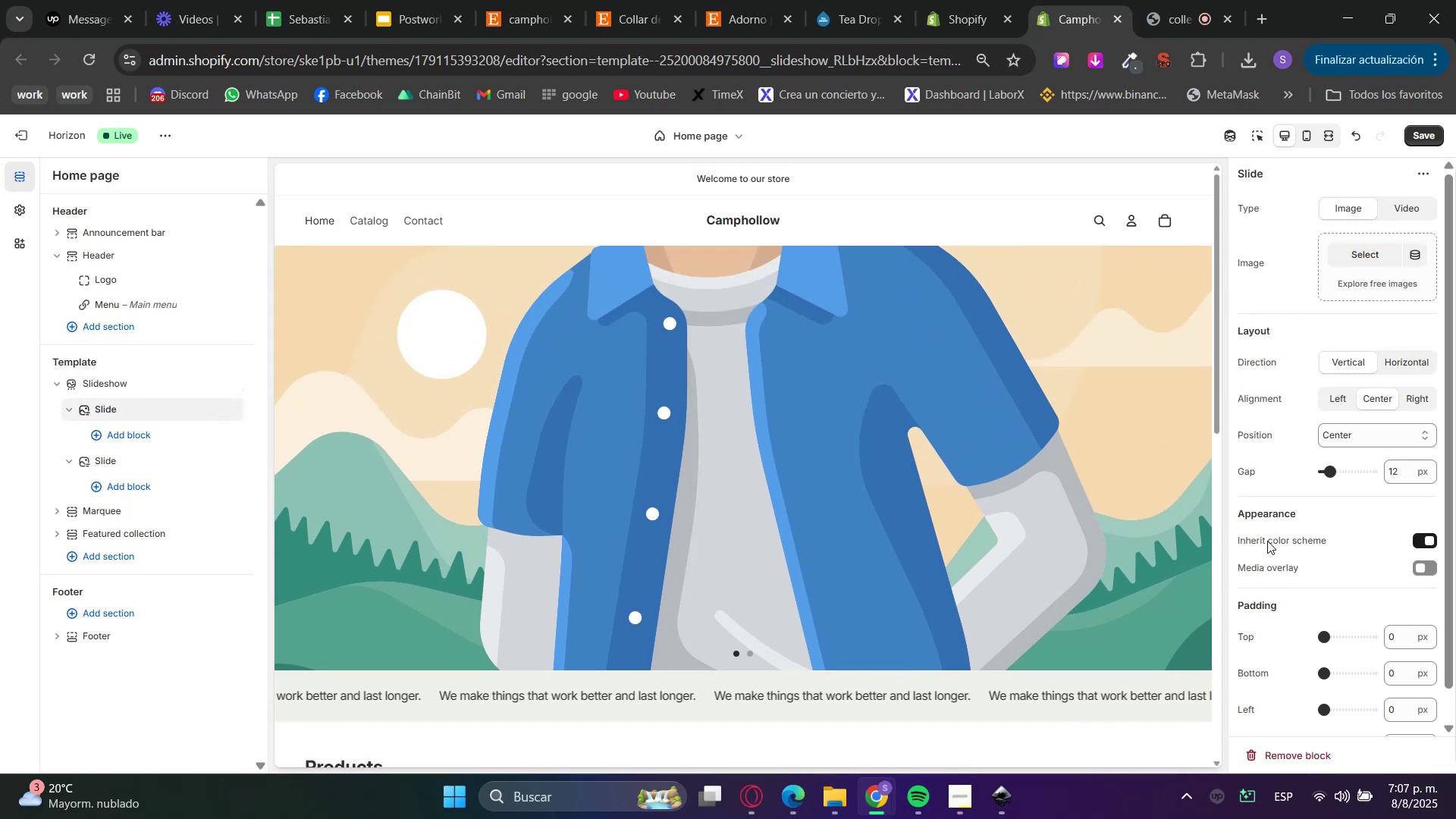 
scroll: coordinate [1343, 560], scroll_direction: down, amount: 3.0
 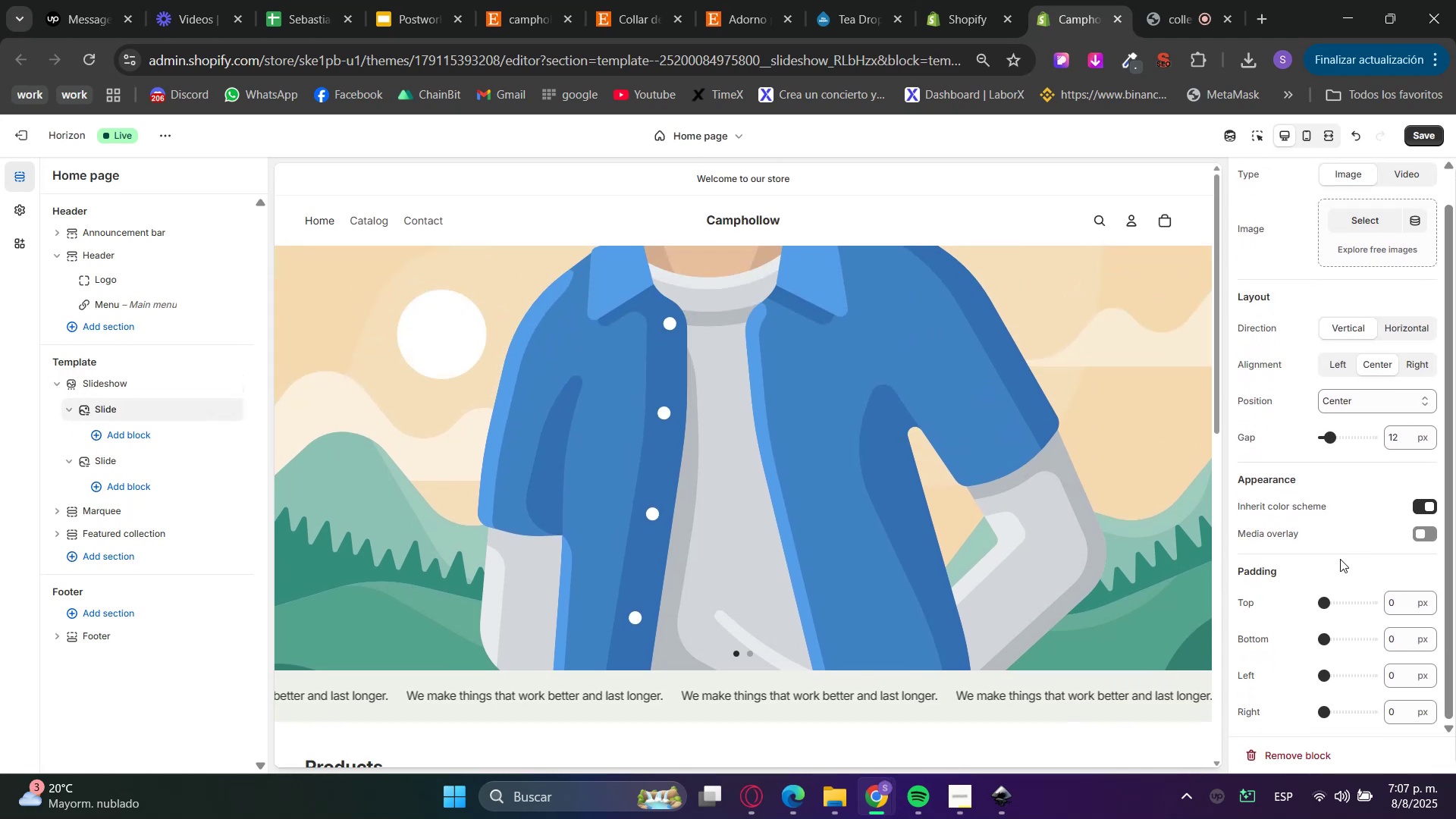 
scroll: coordinate [1340, 559], scroll_direction: up, amount: 3.0
 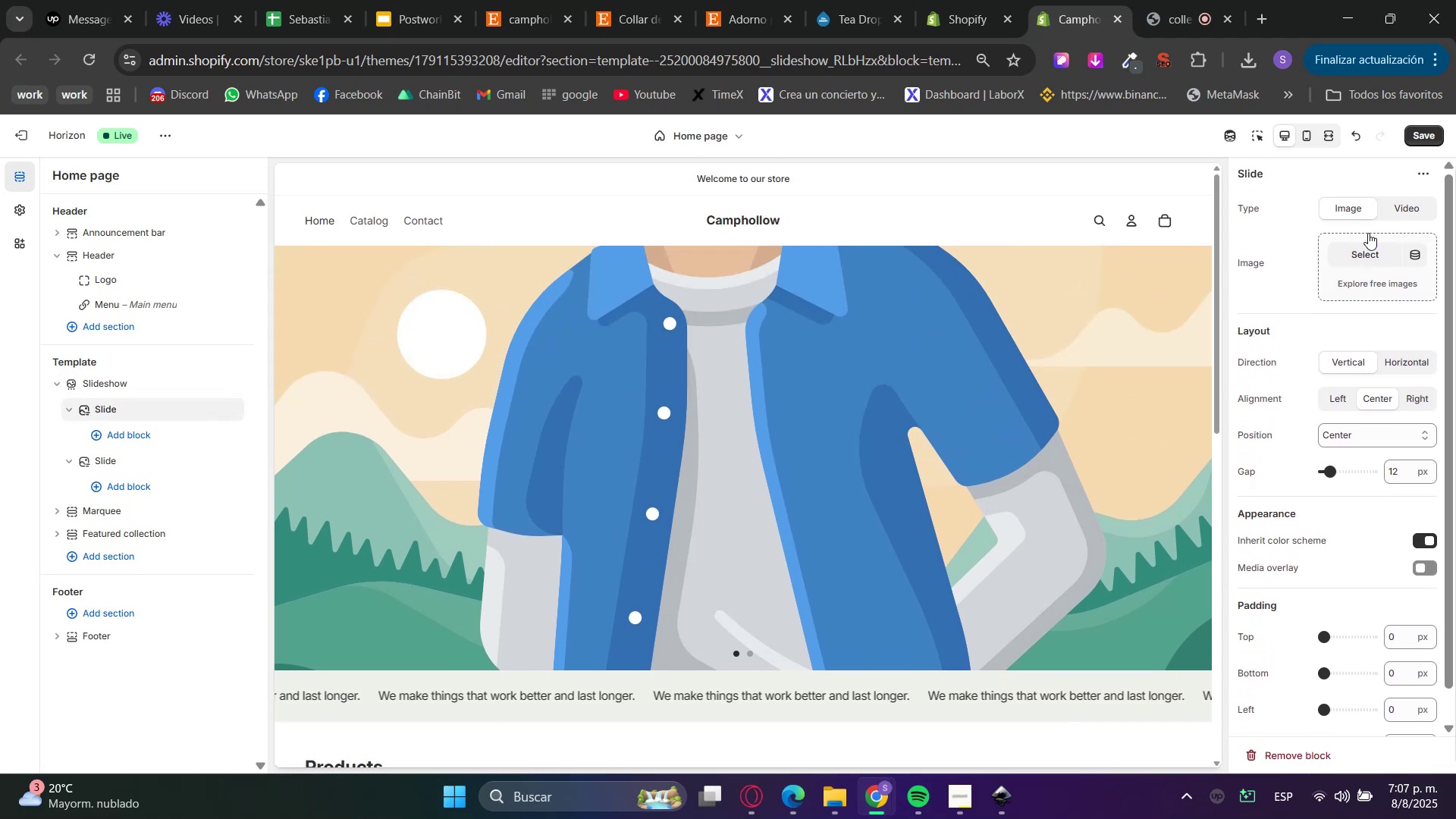 
left_click([1359, 247])
 